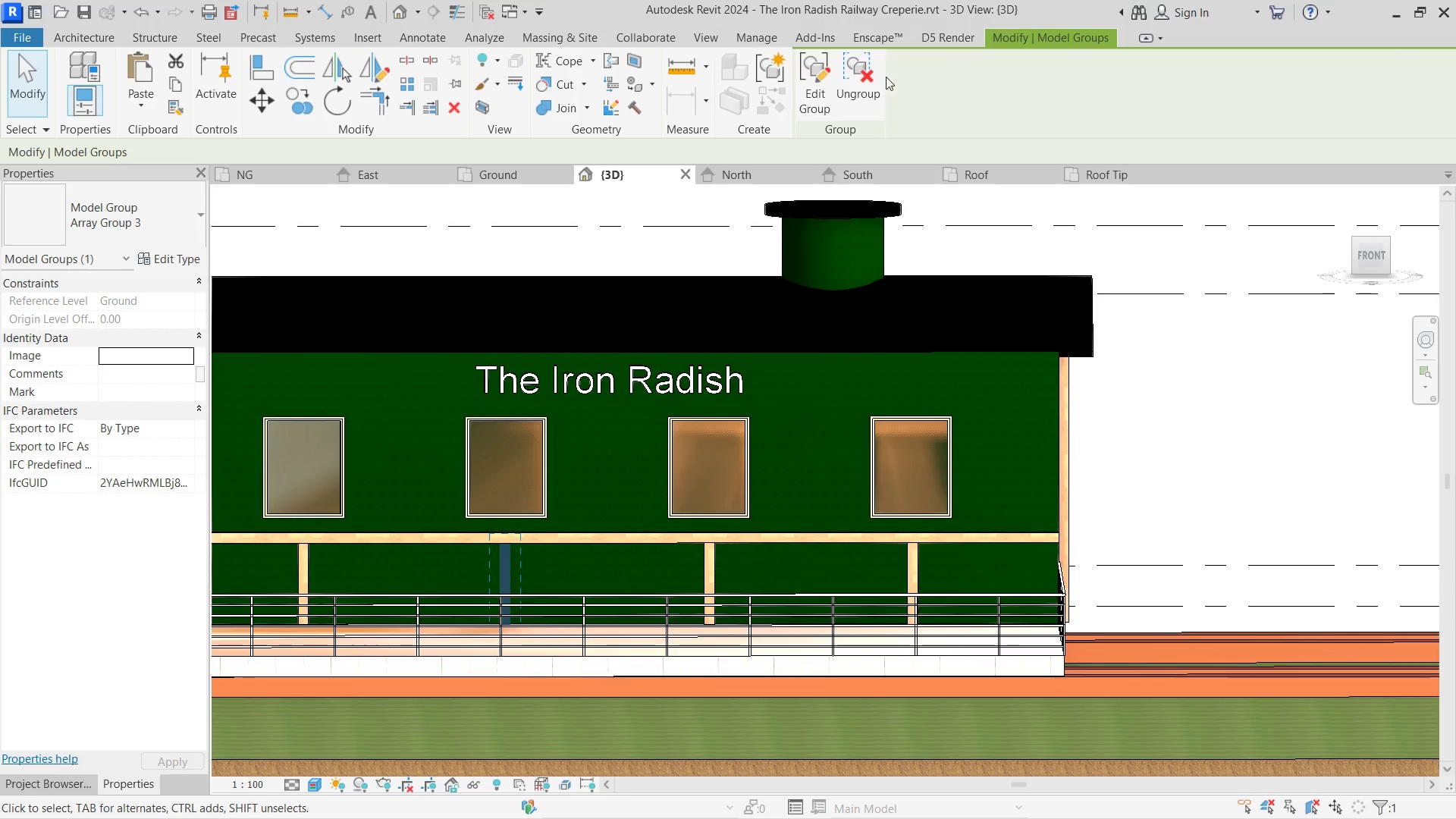 
left_click([867, 84])
 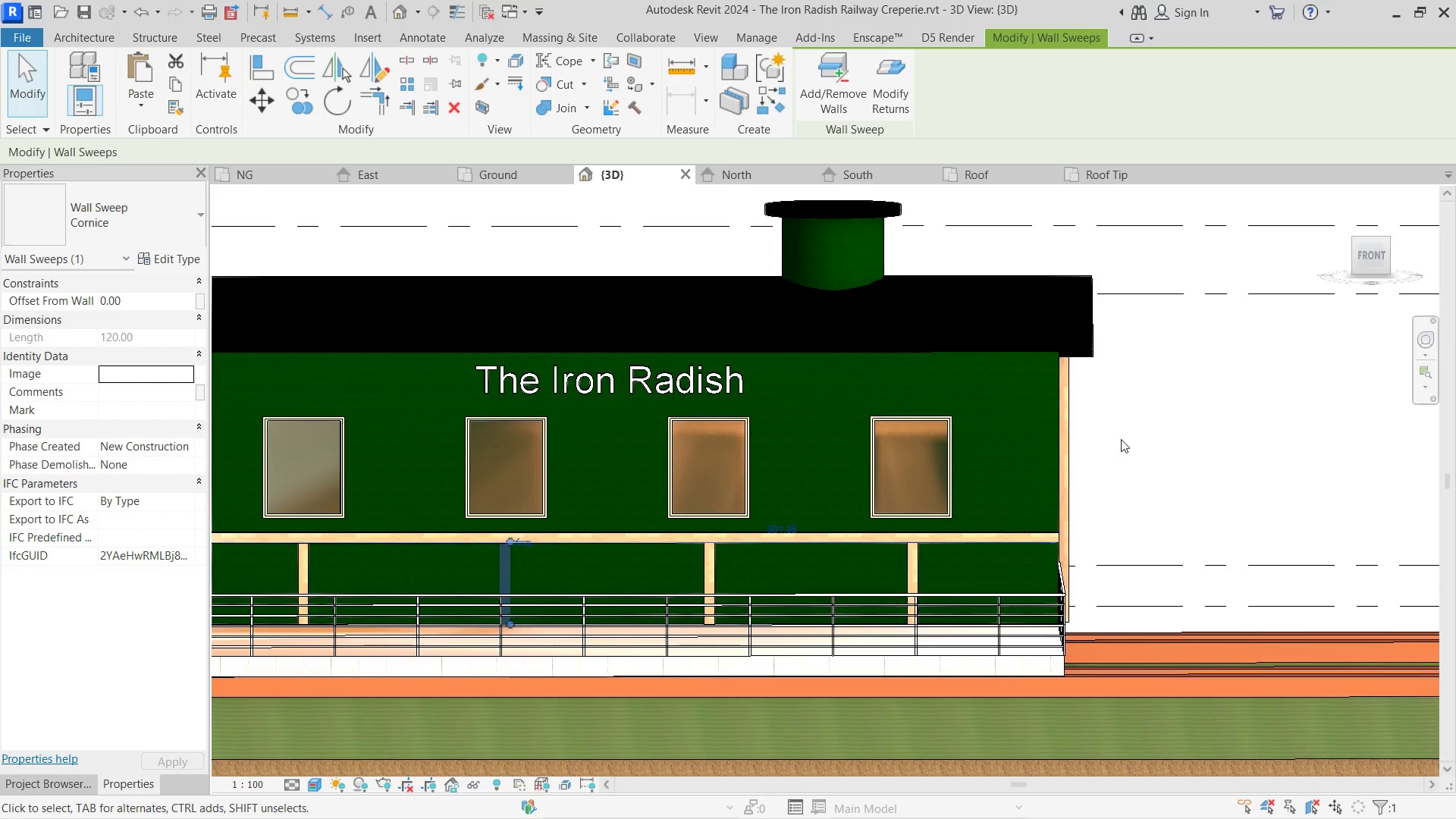 
left_click_drag(start_coordinate=[1213, 450], to_coordinate=[1207, 452])
 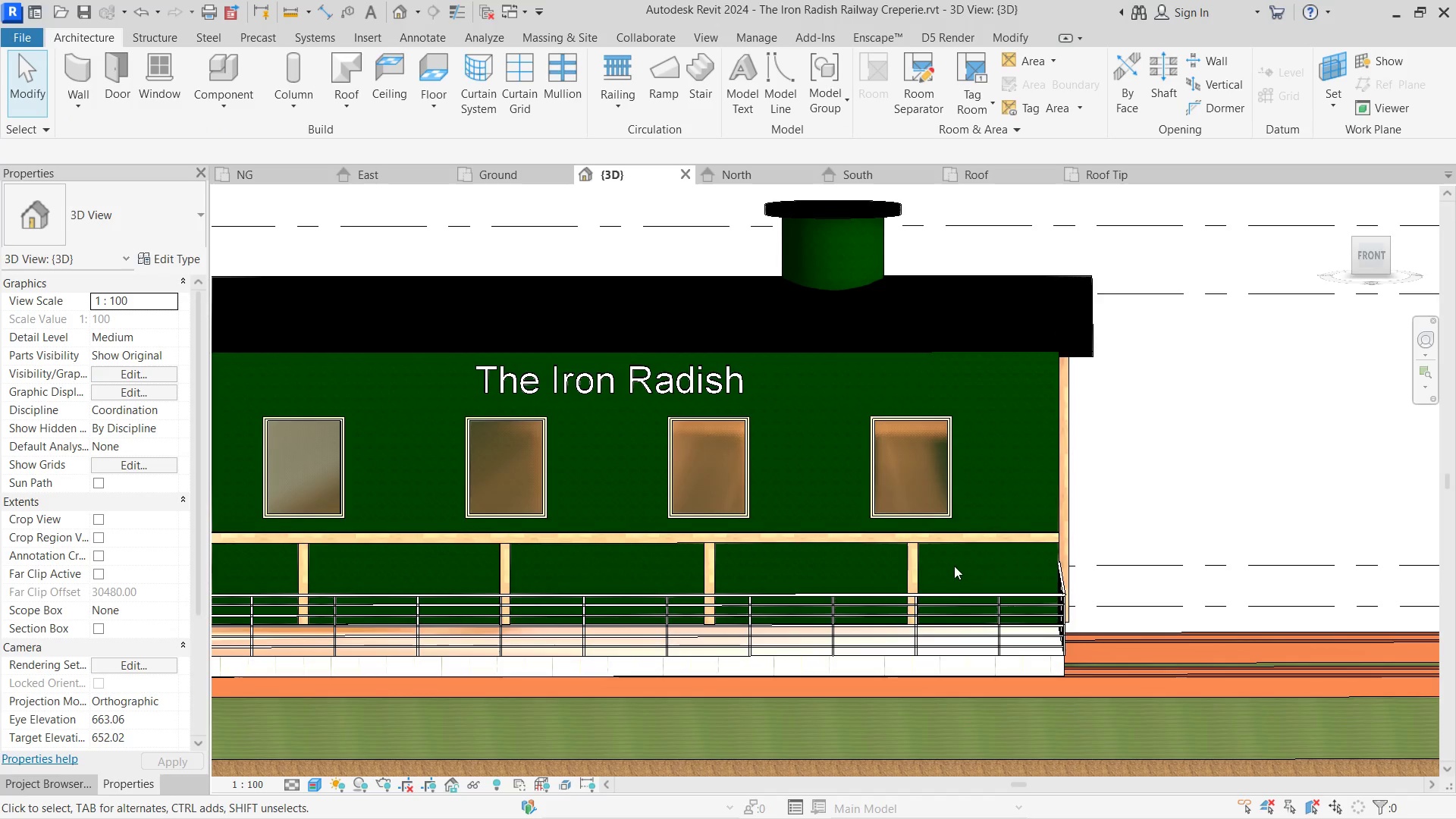 
left_click([921, 565])
 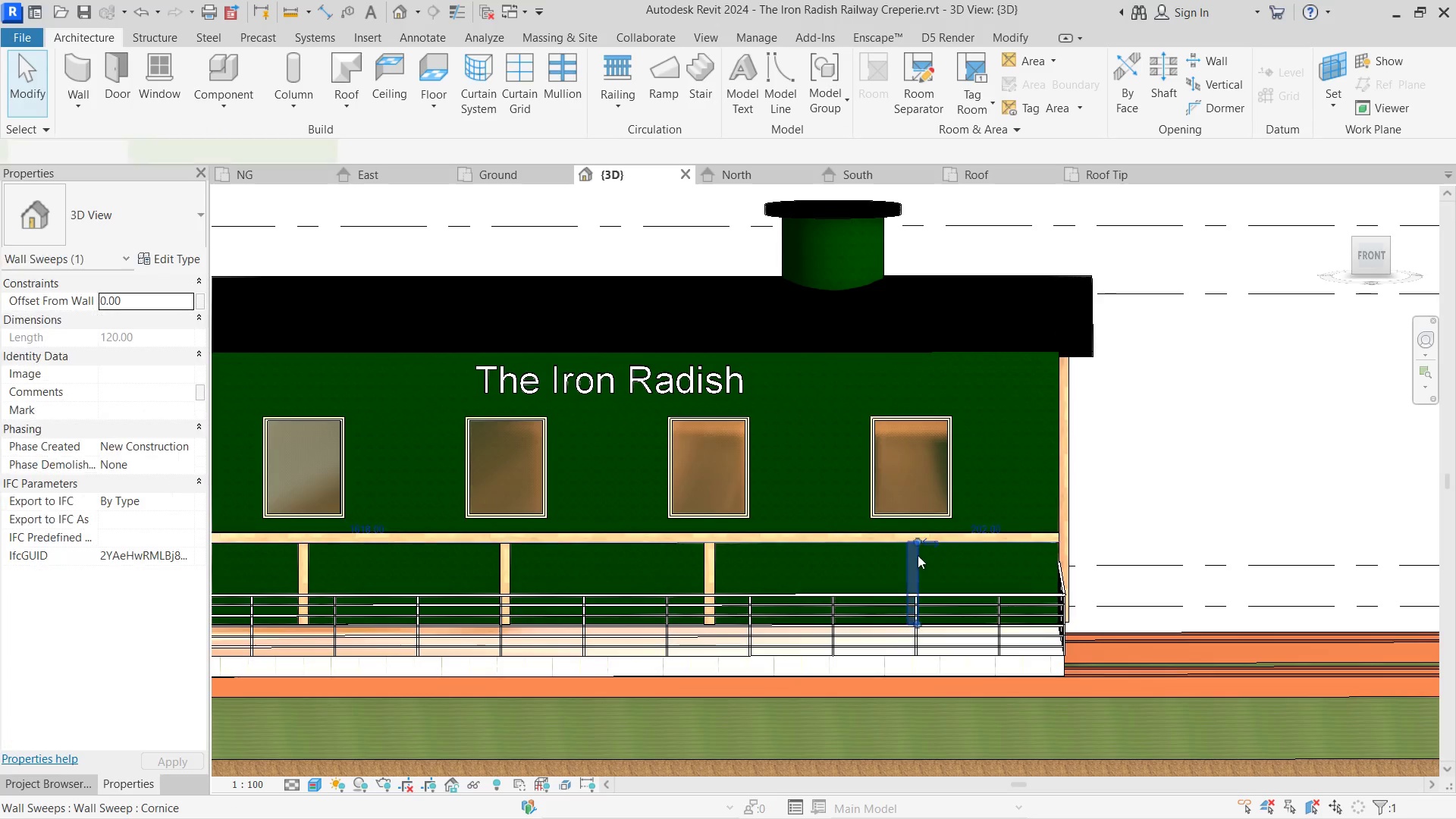 
hold_key(key=ControlLeft, duration=2.53)
double_click([848, 538])
 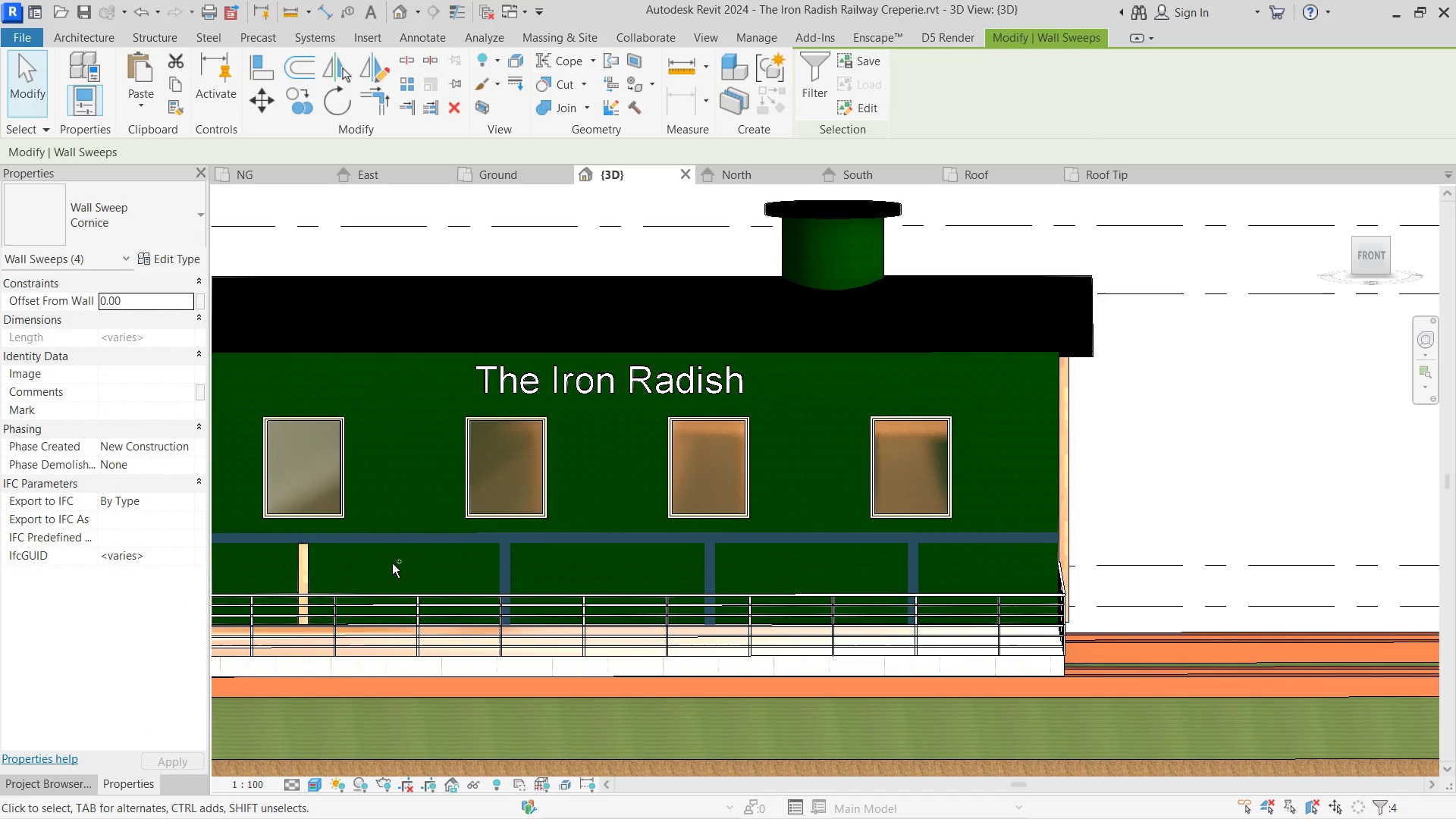 
left_click([305, 562])
 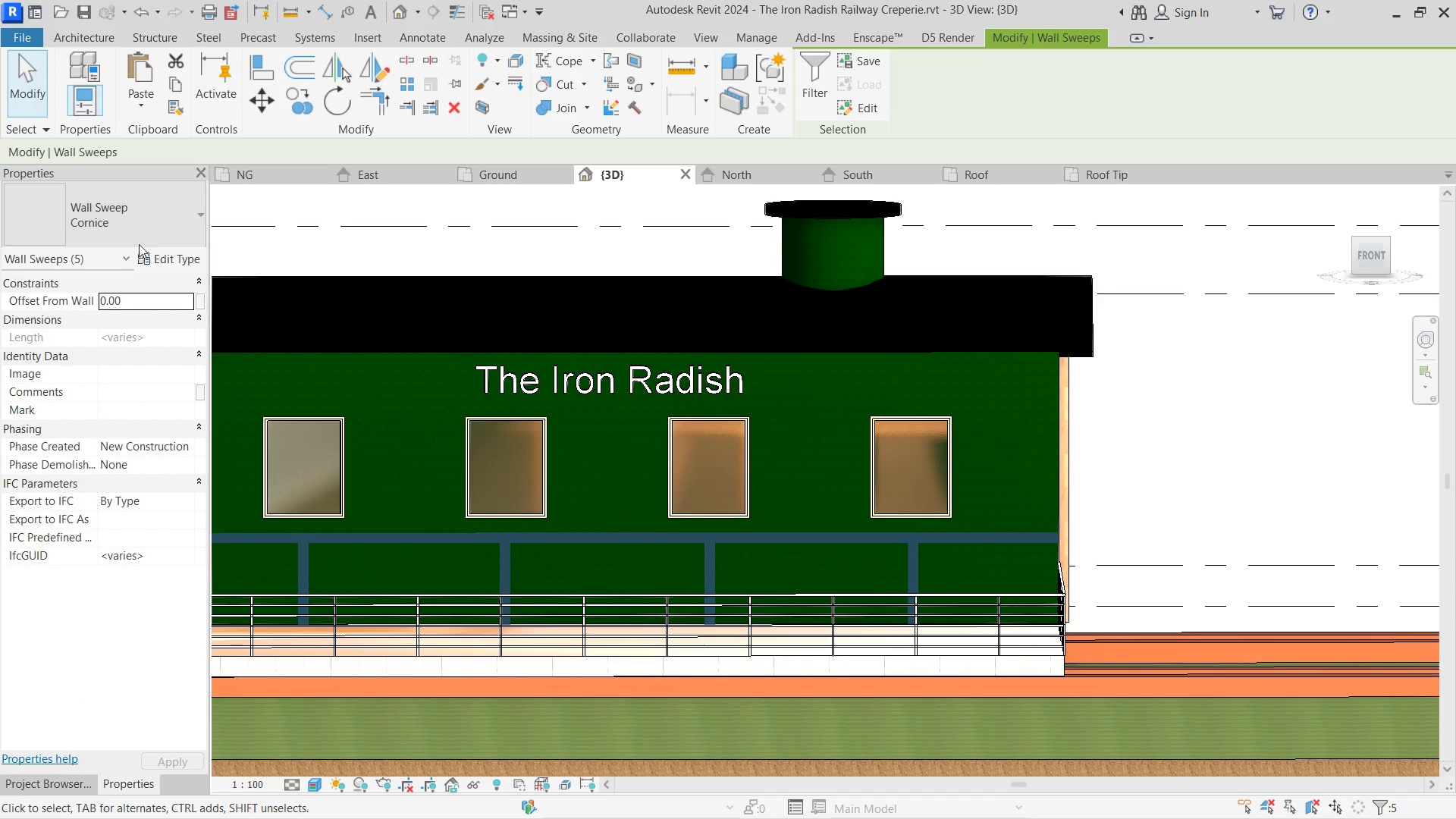 
left_click([158, 255])
 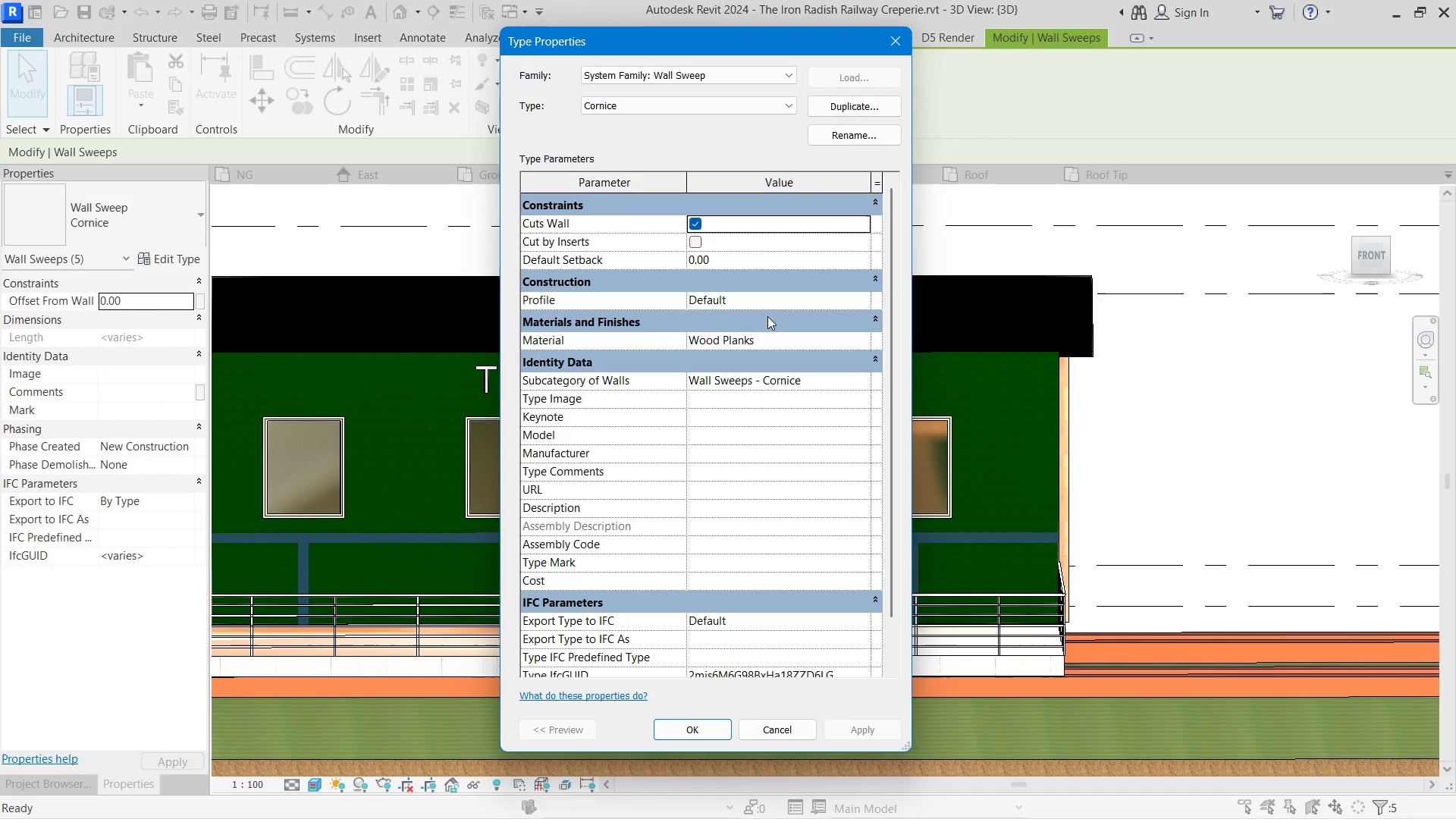 
left_click([867, 340])
 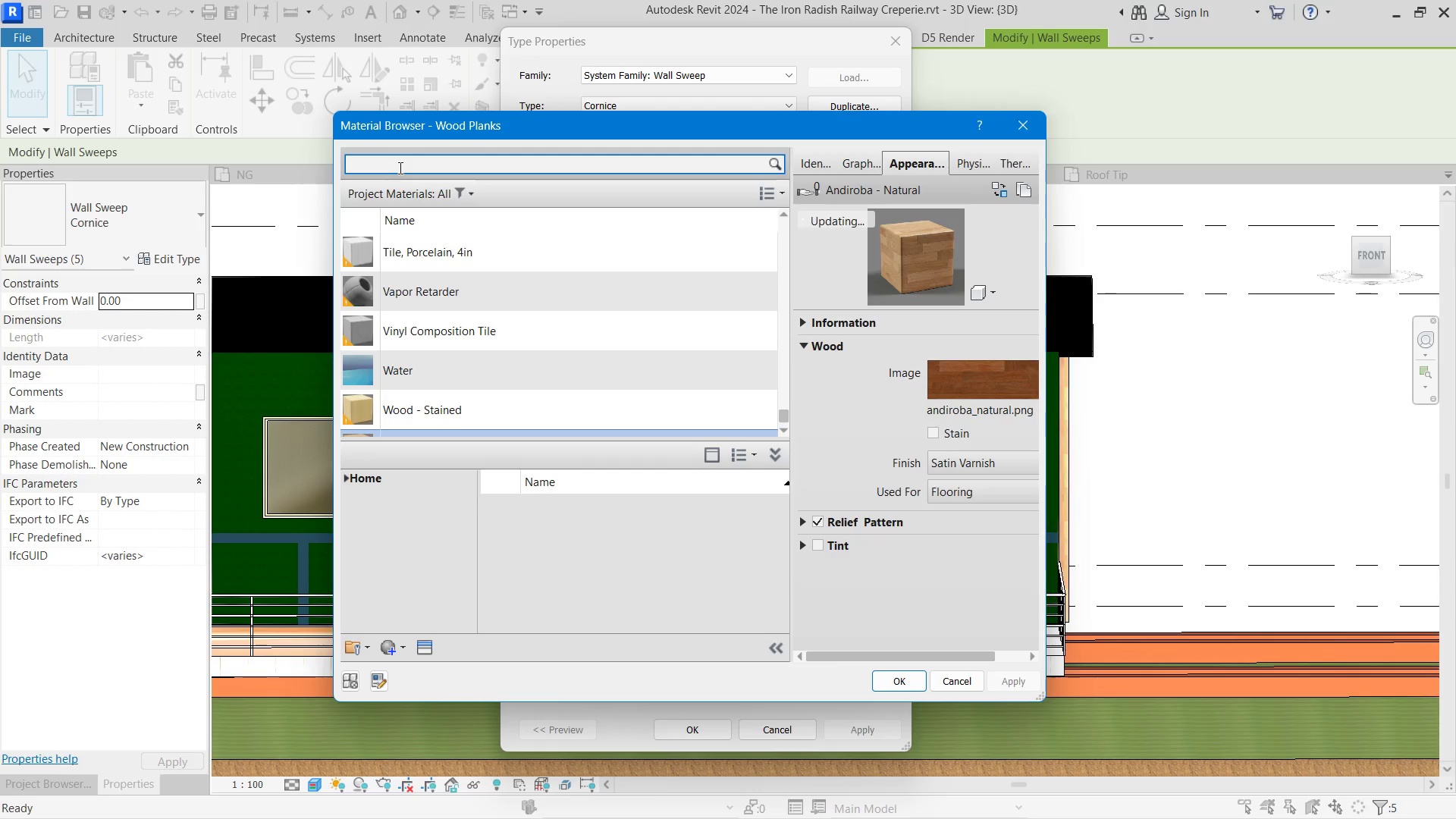 
type(gold)
 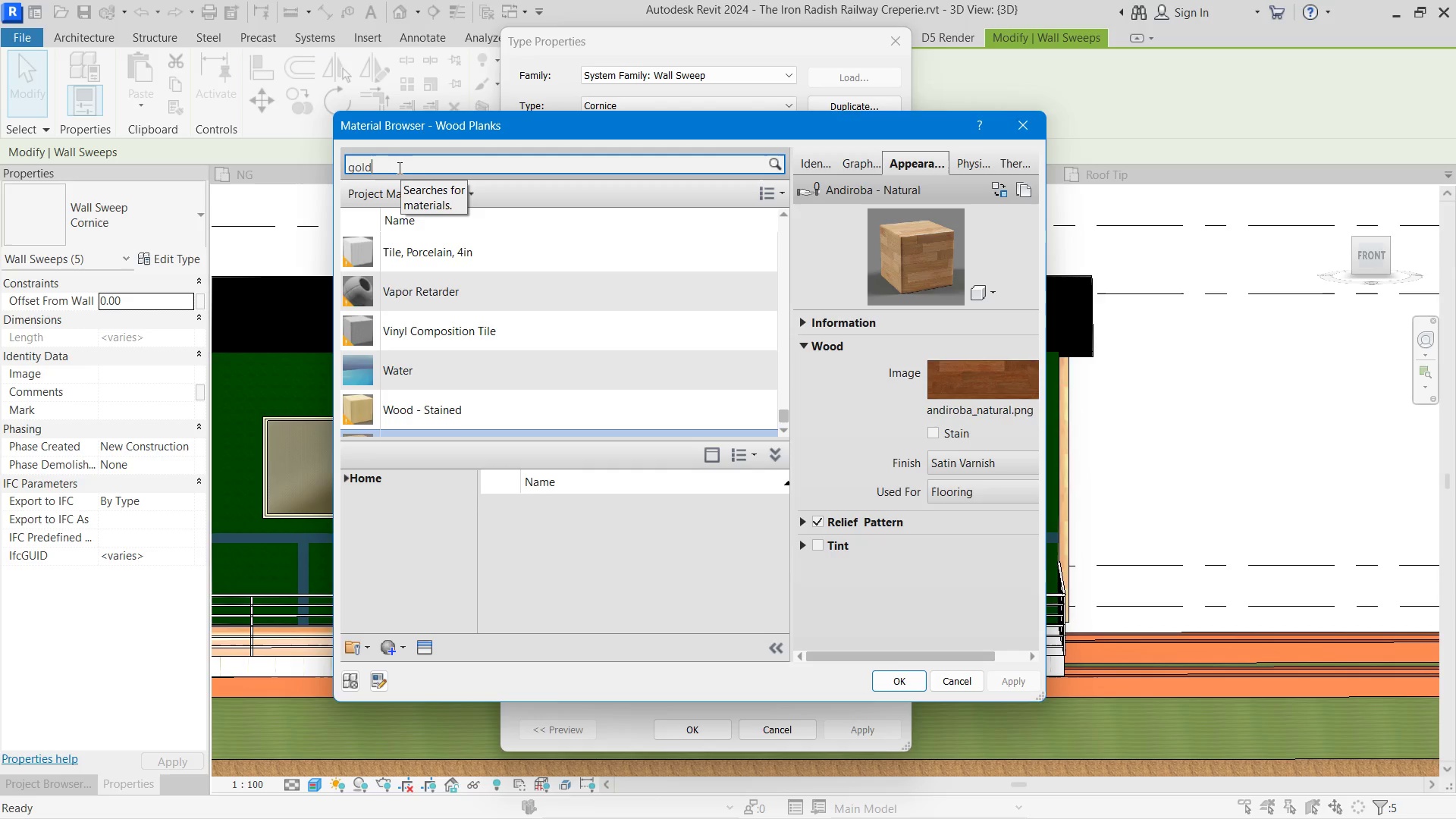 
key(Enter)
 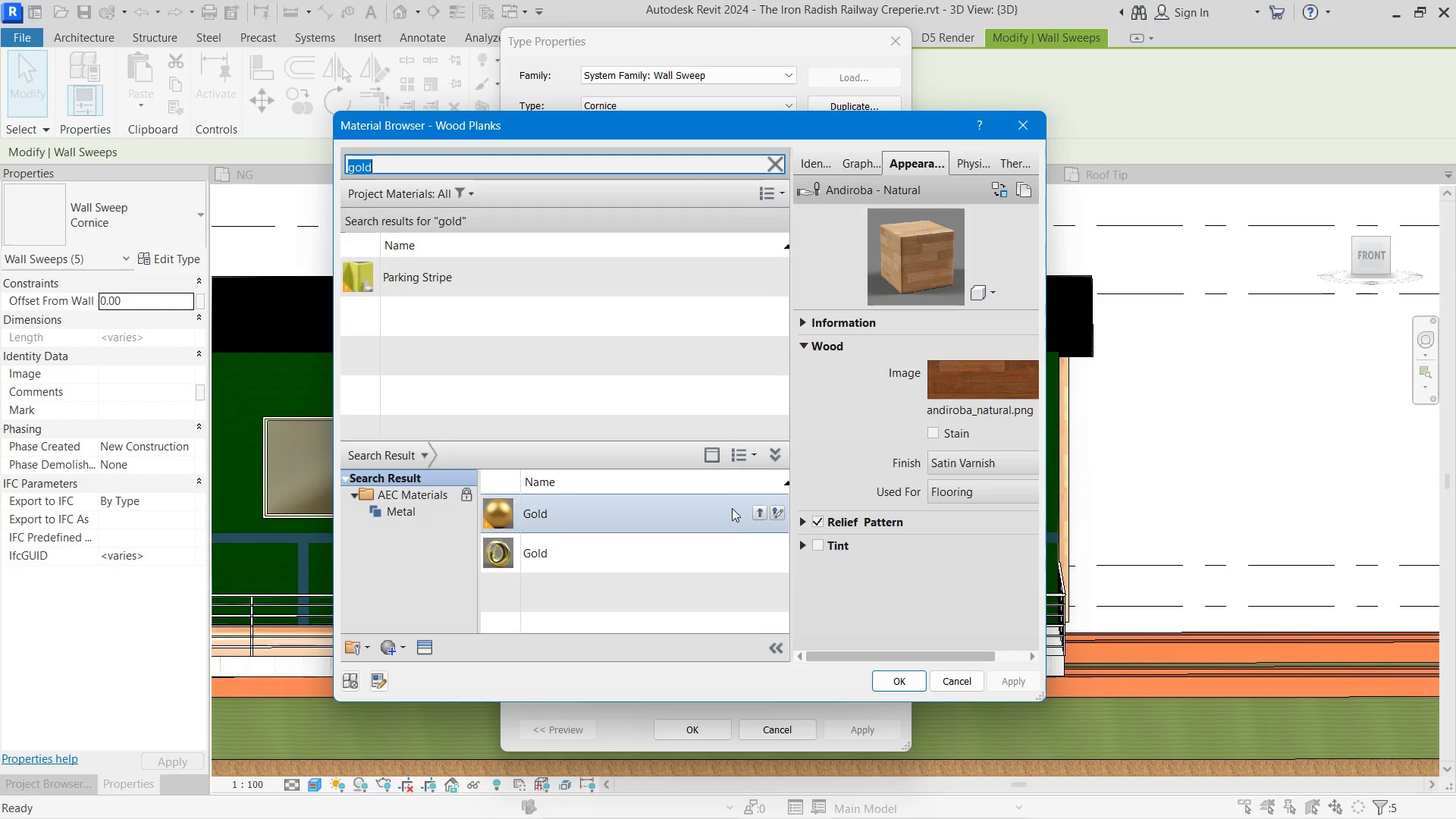 
left_click([758, 510])
 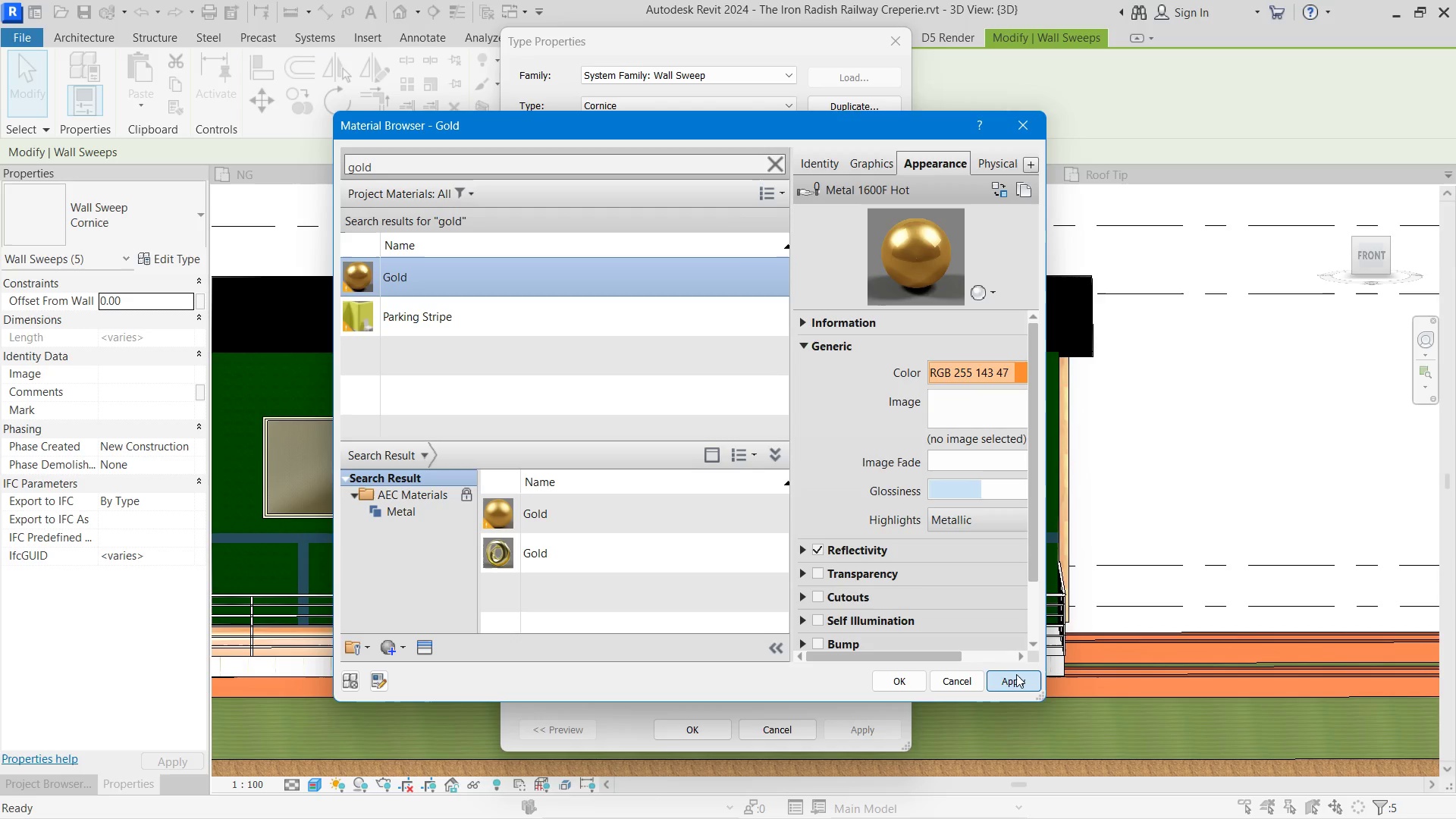 
left_click([905, 689])
 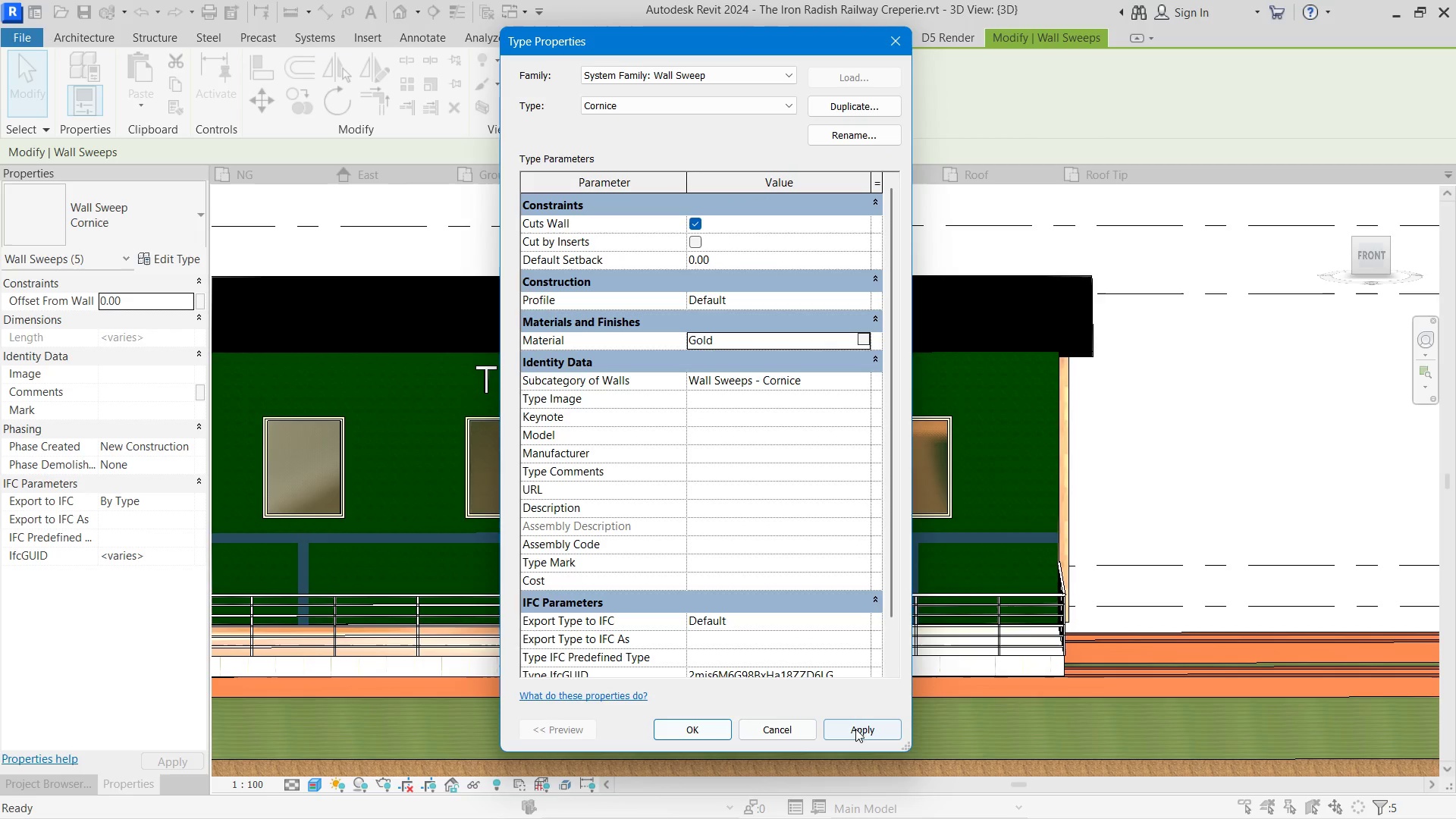 
double_click([644, 727])
 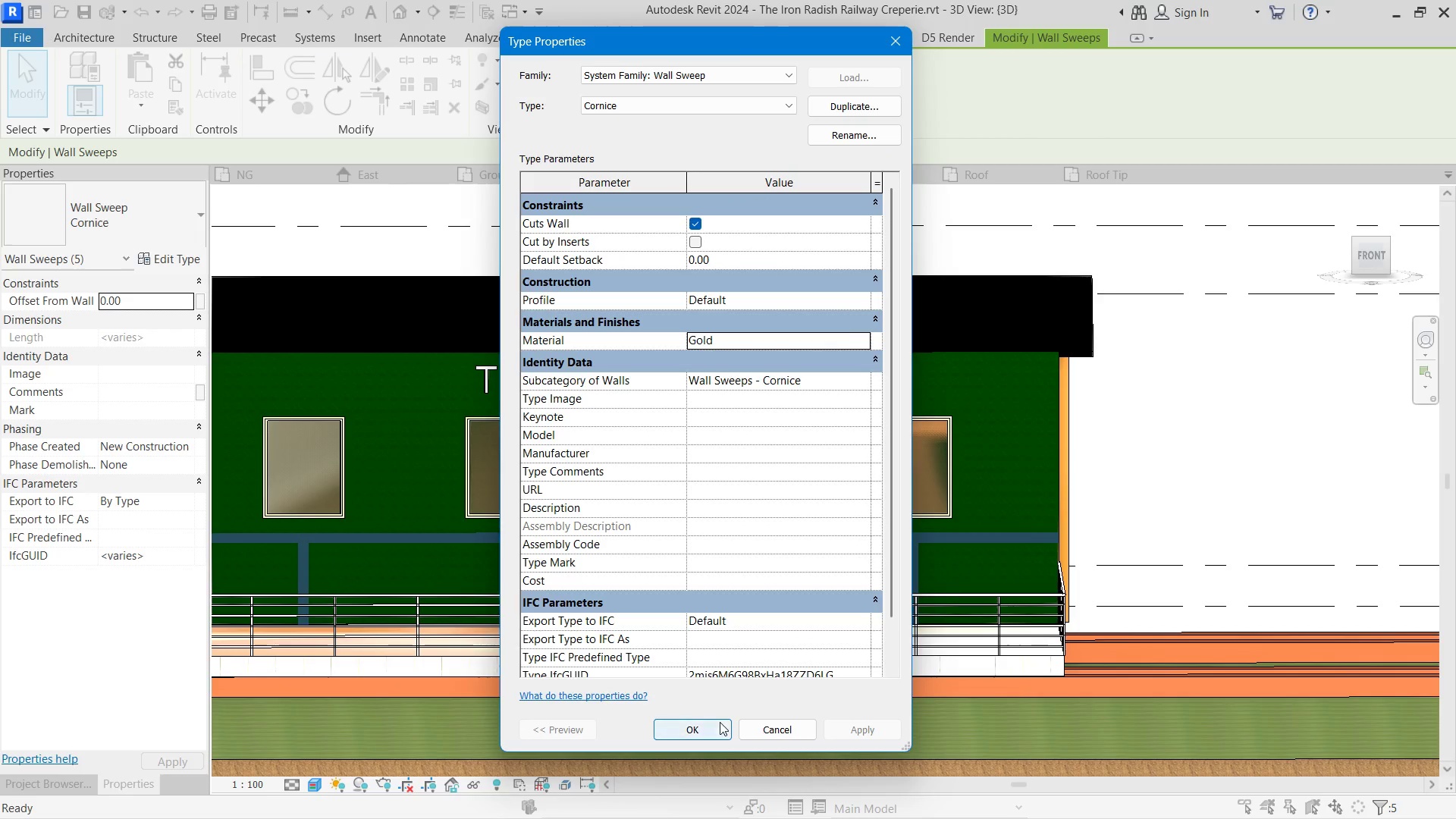 
triple_click([692, 726])
 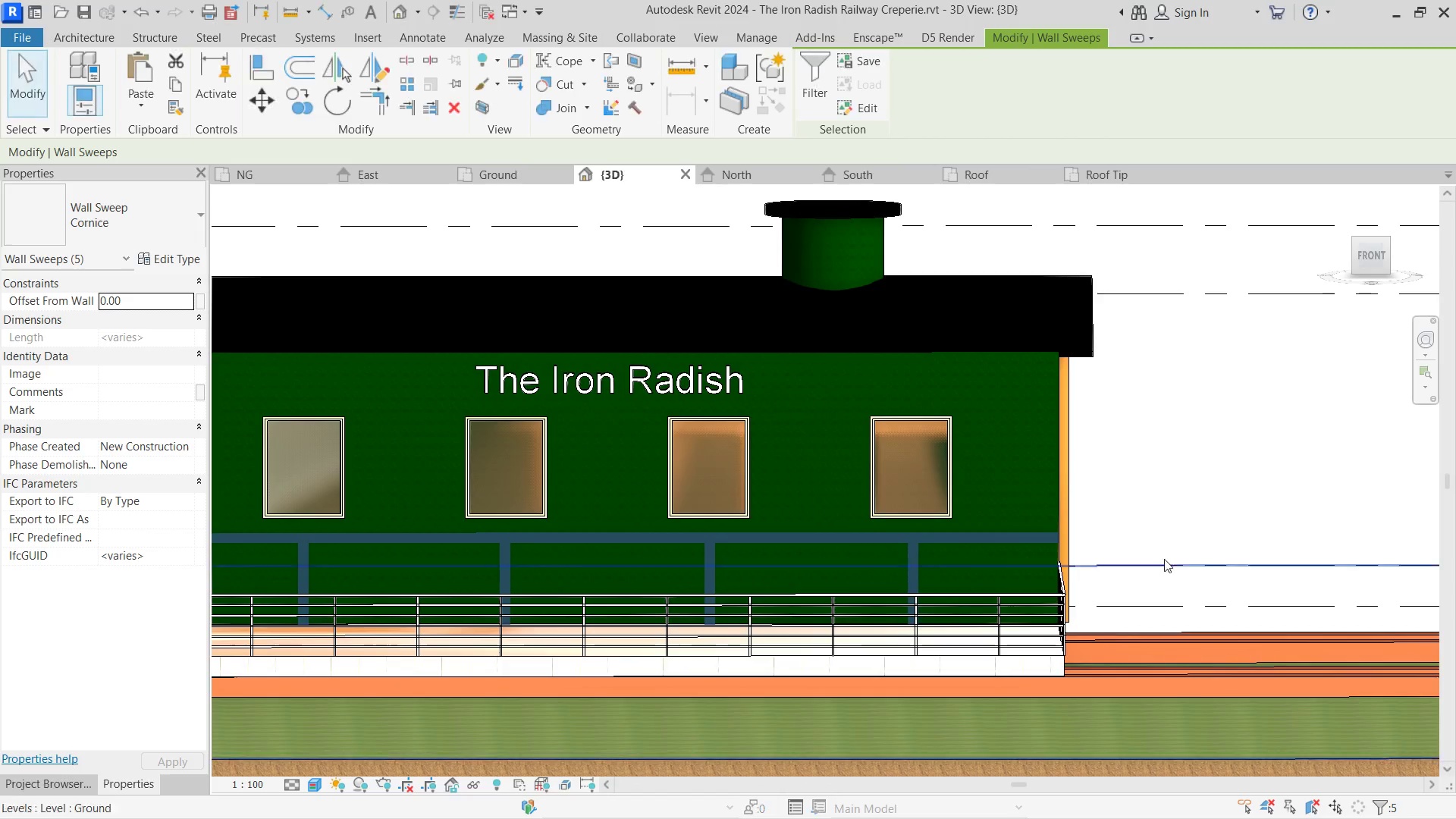 
left_click([1184, 494])
 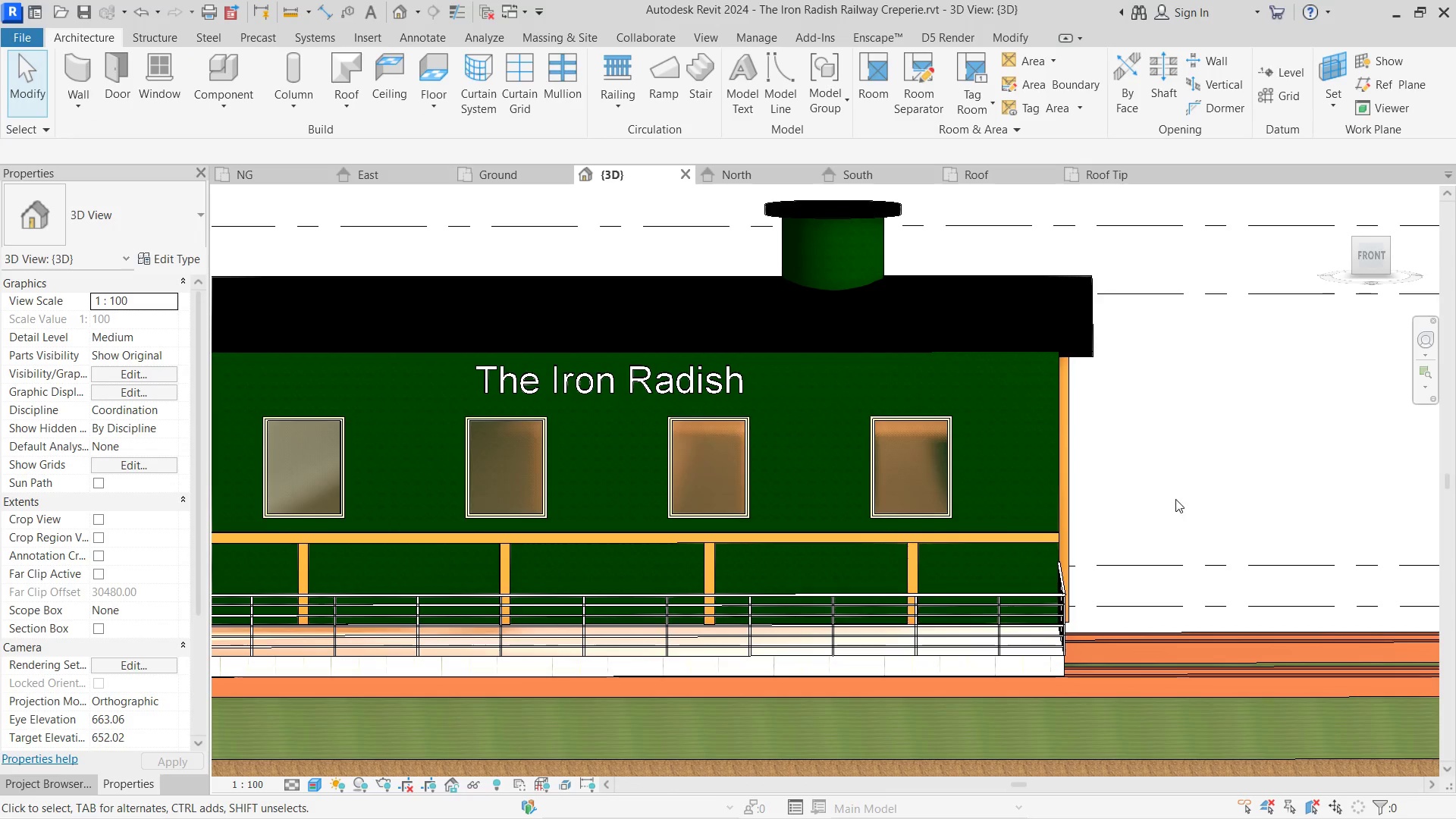 
scroll: coordinate [1175, 499], scroll_direction: down, amount: 6.0
 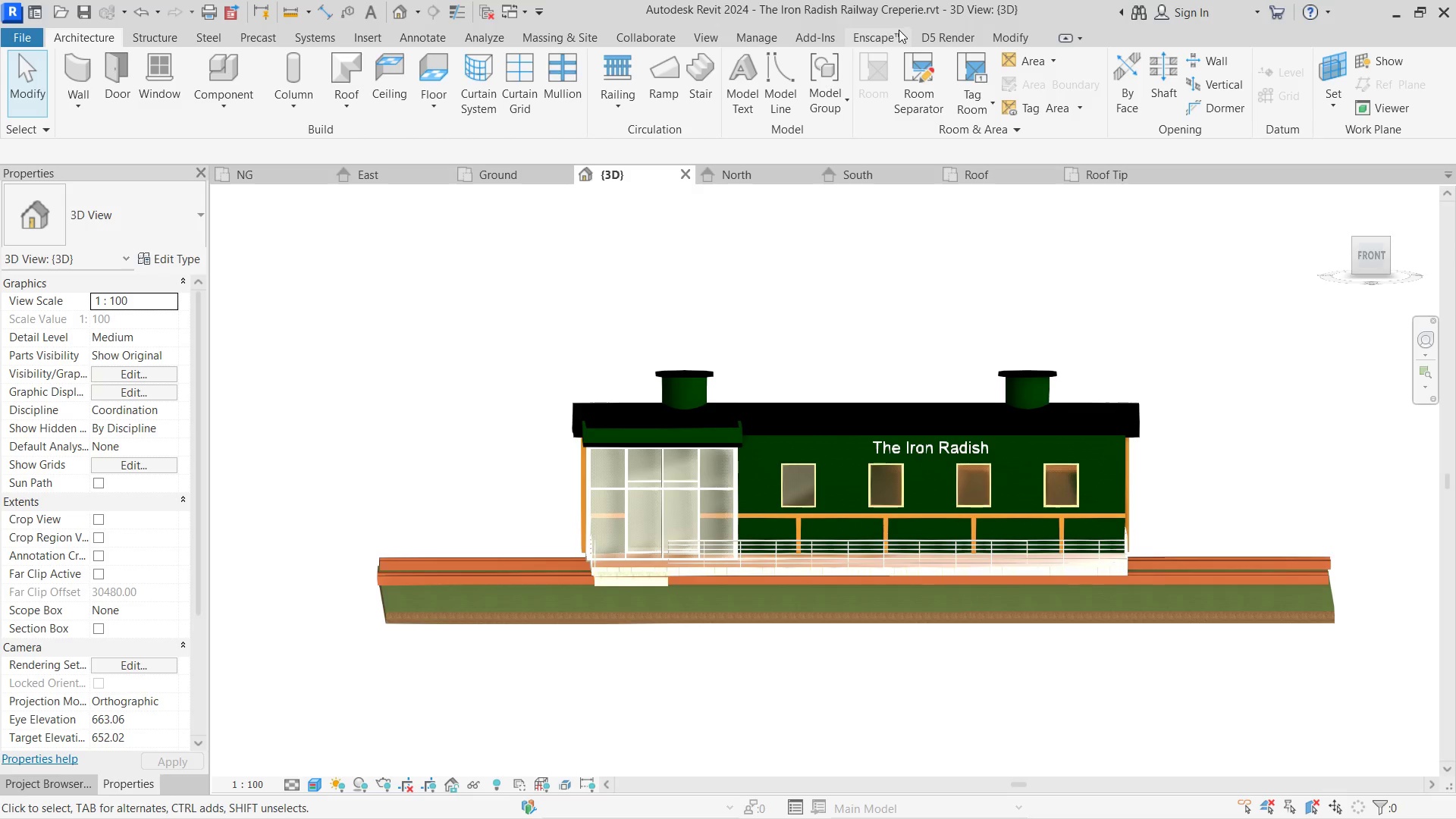 
left_click([944, 36])
 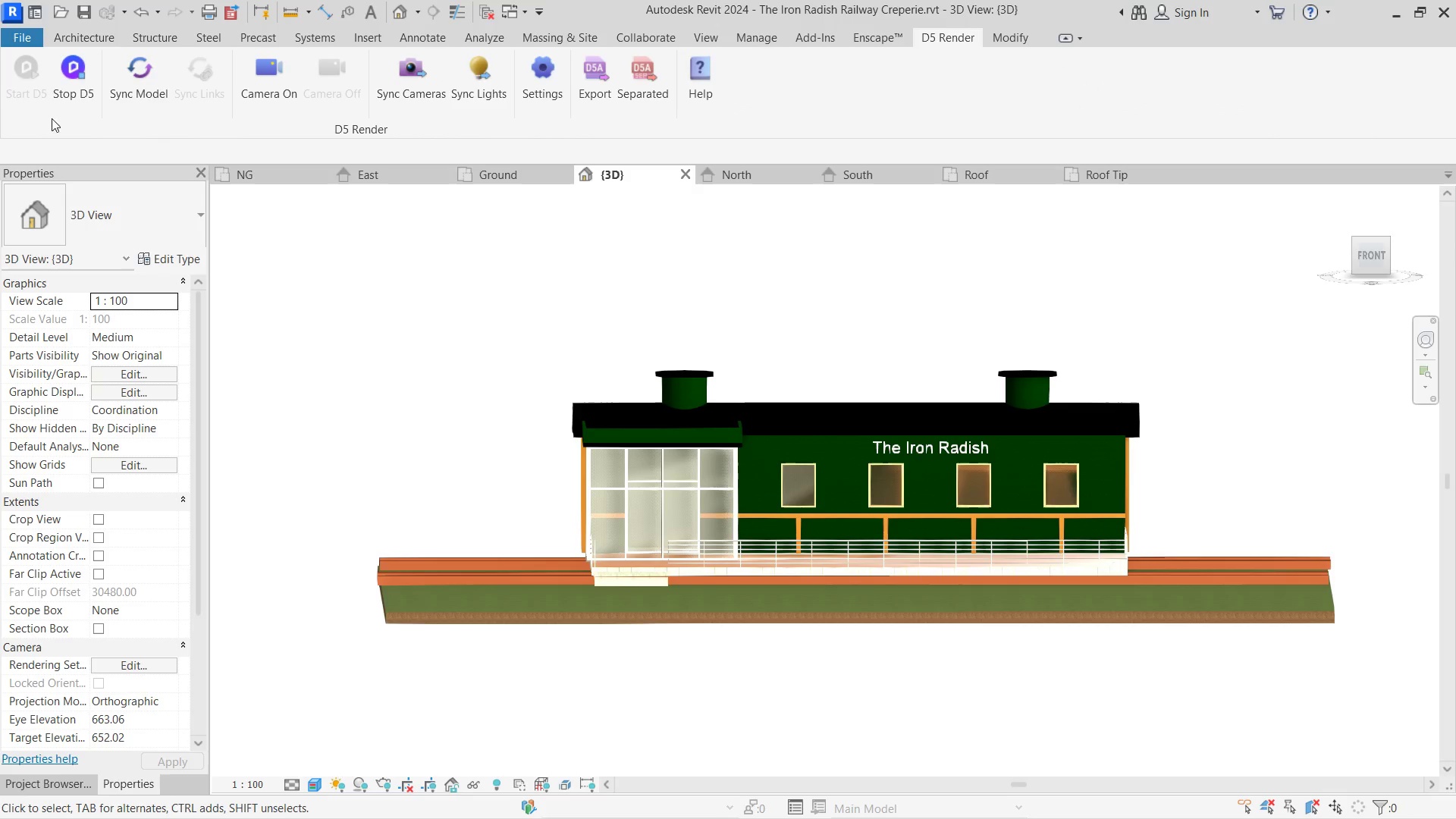 
left_click([127, 83])
 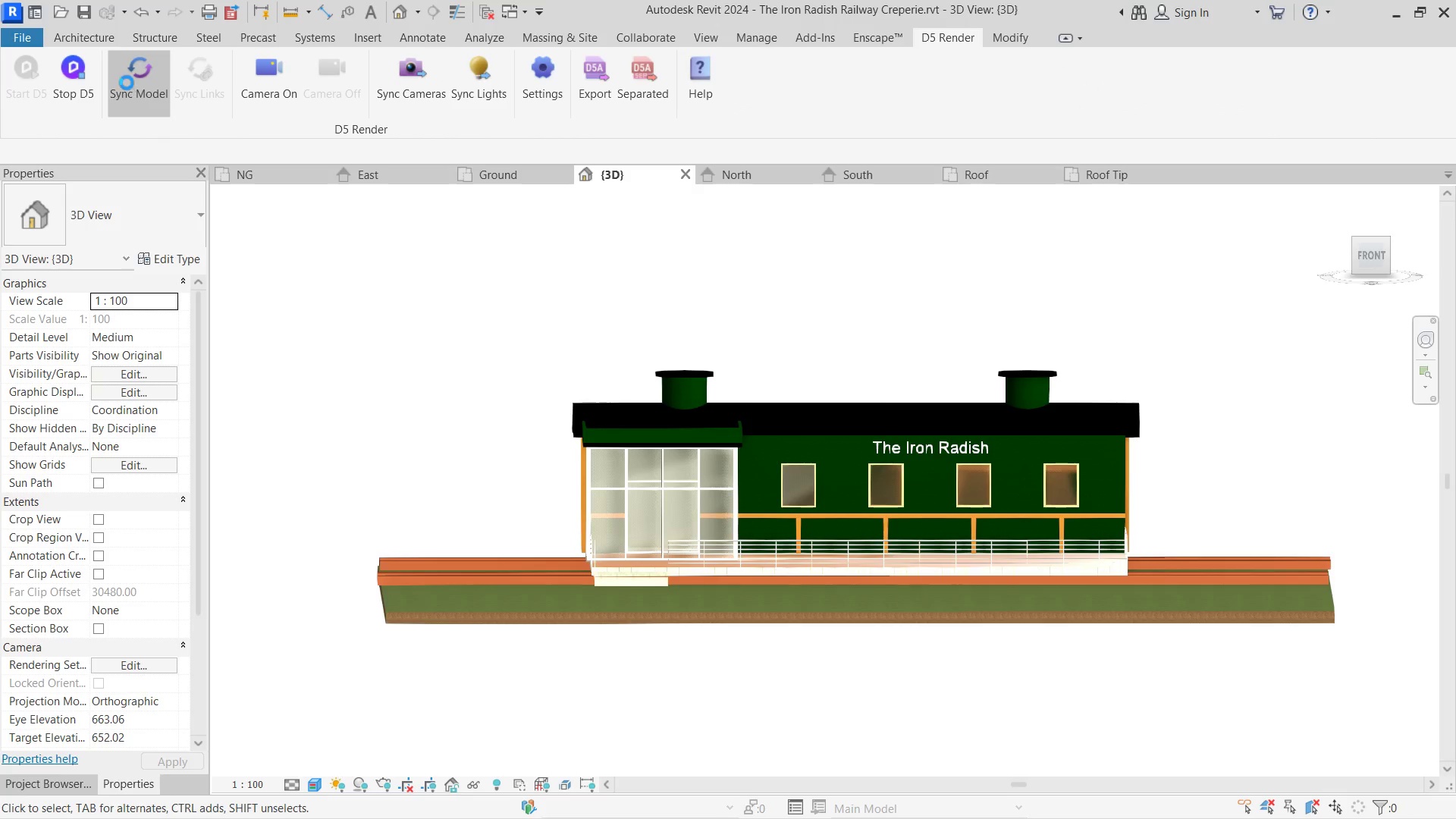 
key(Alt+Tab)
 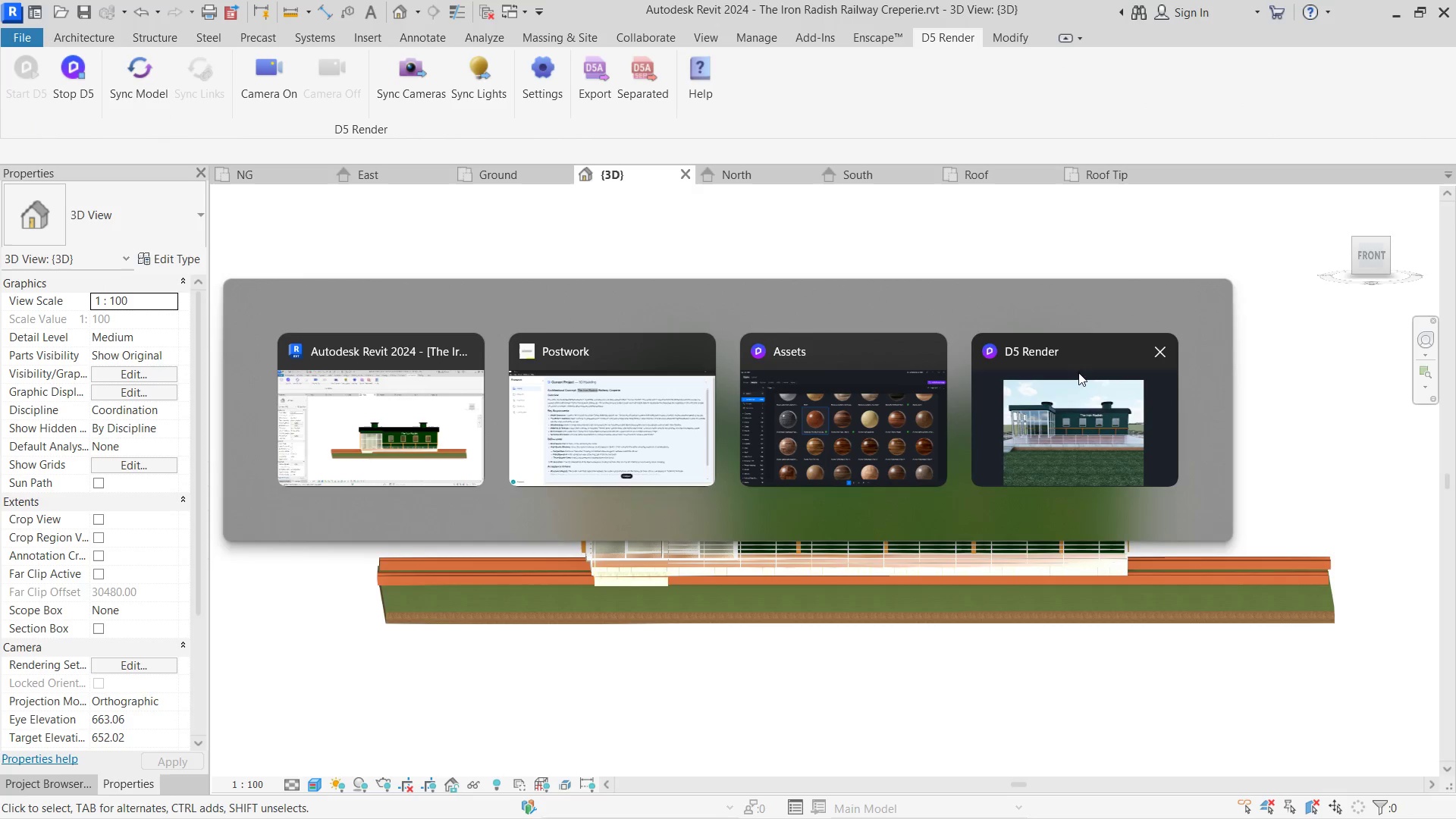 
left_click([1078, 388])
 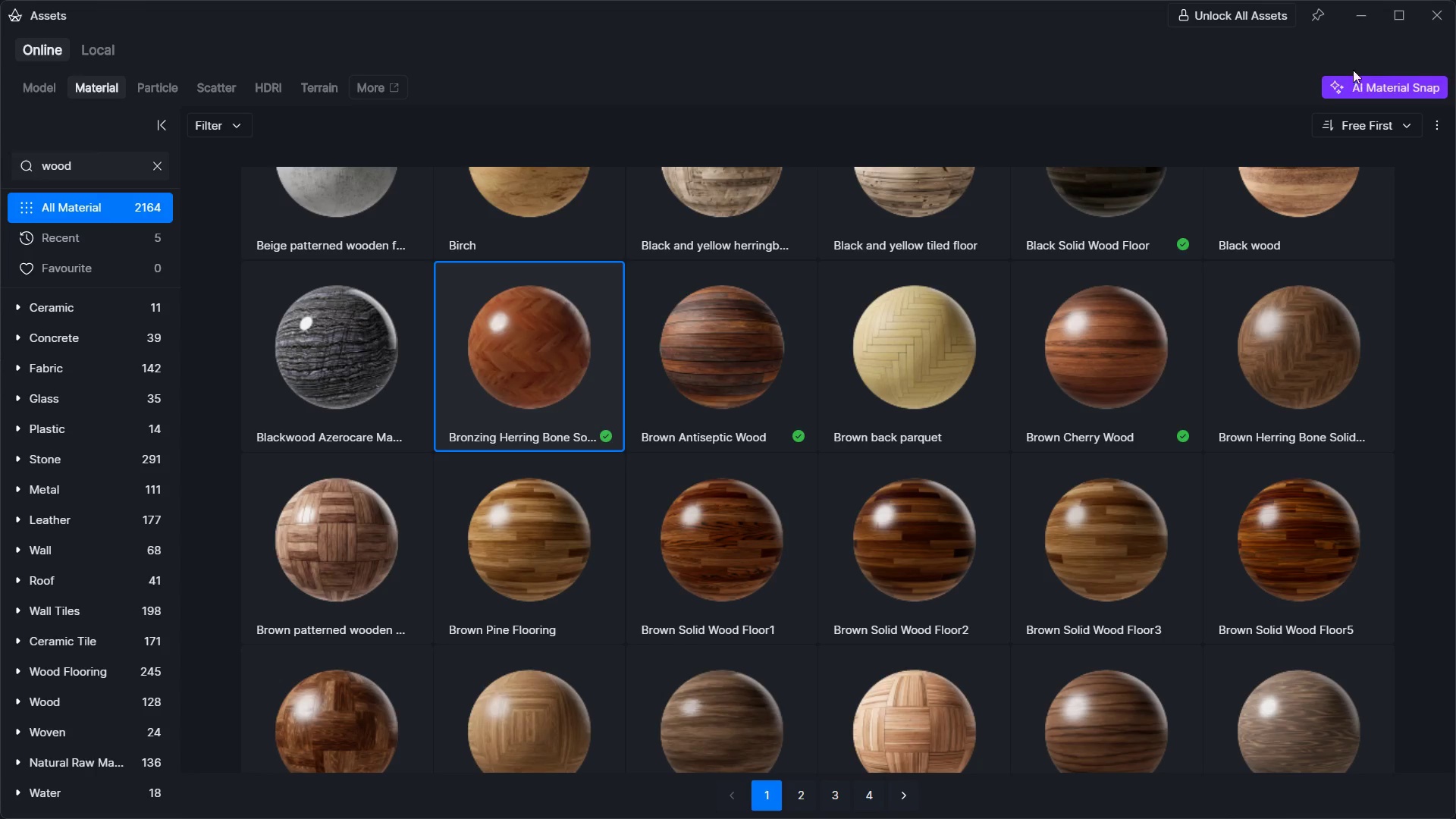 
left_click([1360, 26])
 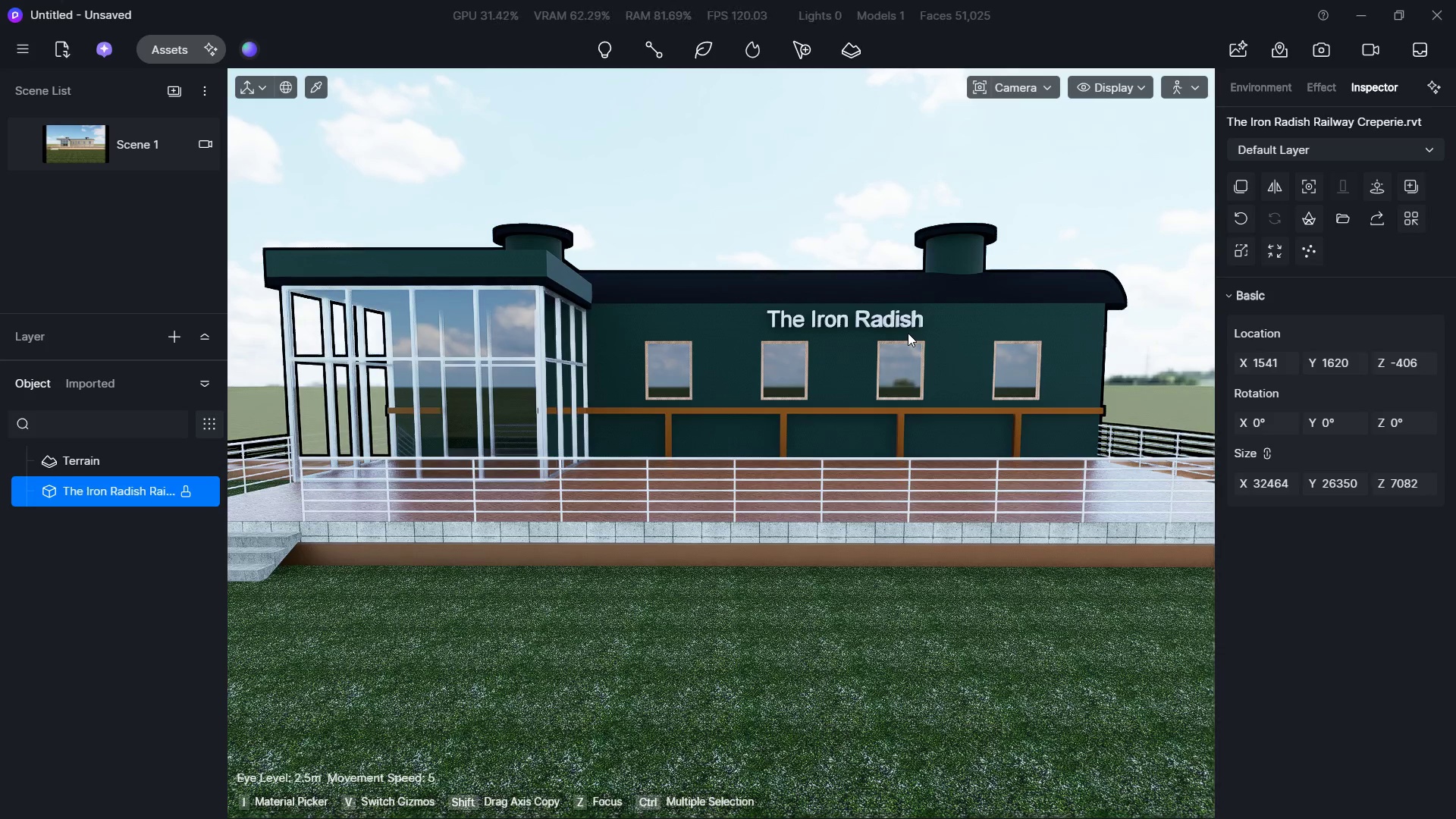 
key(Alt+Tab)
 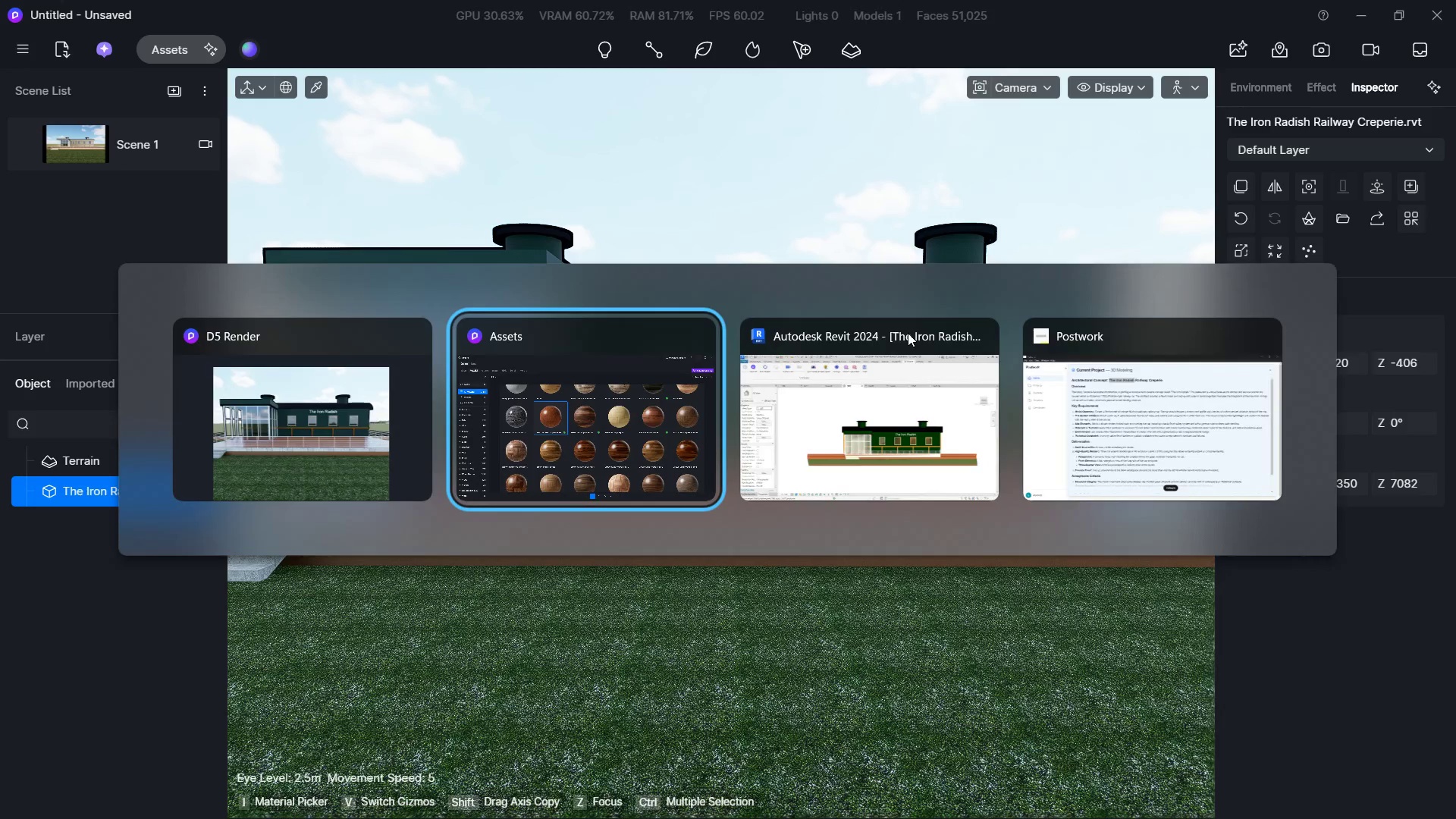 
key(Alt+Tab)
 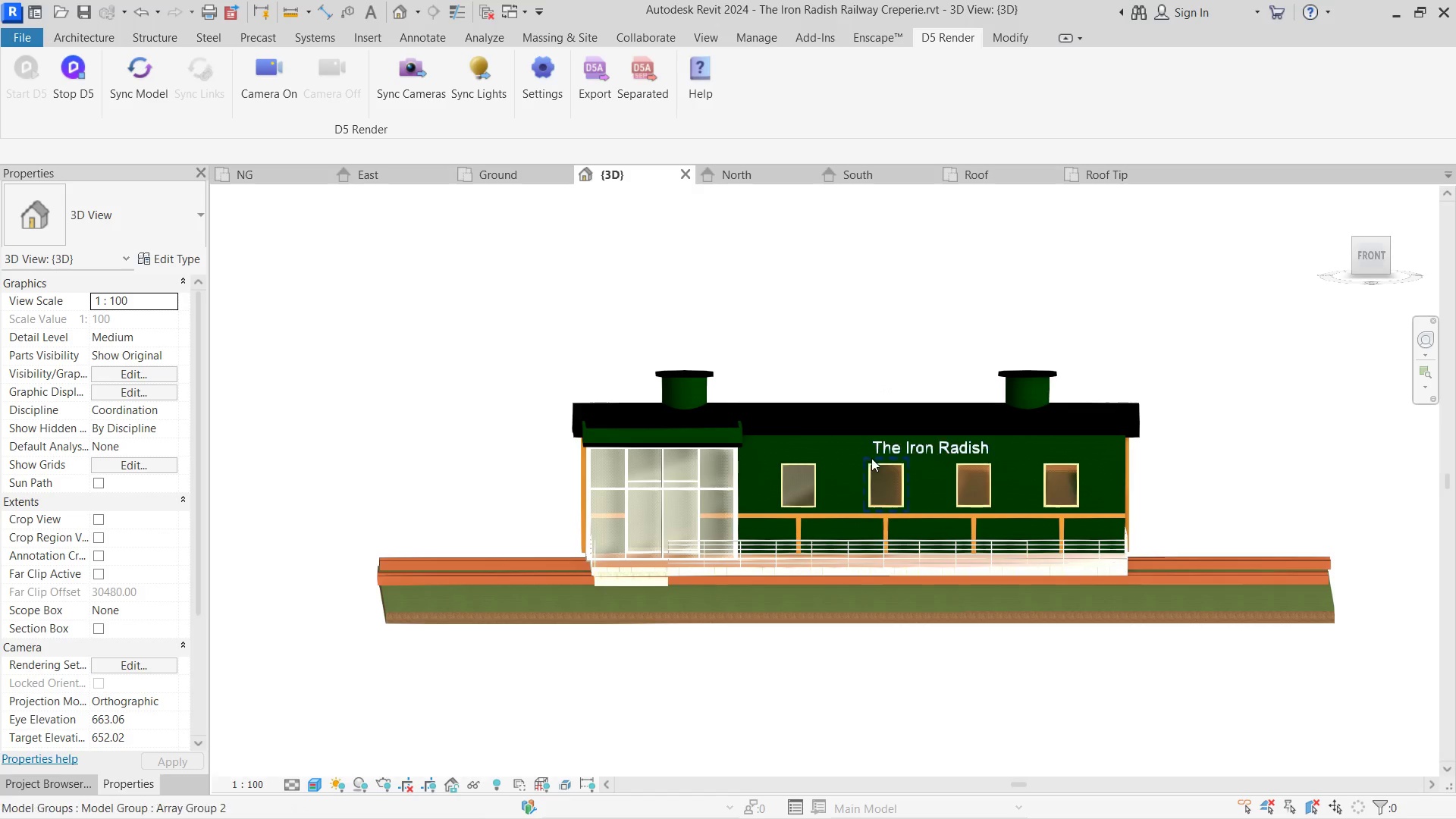 
left_click([839, 515])
 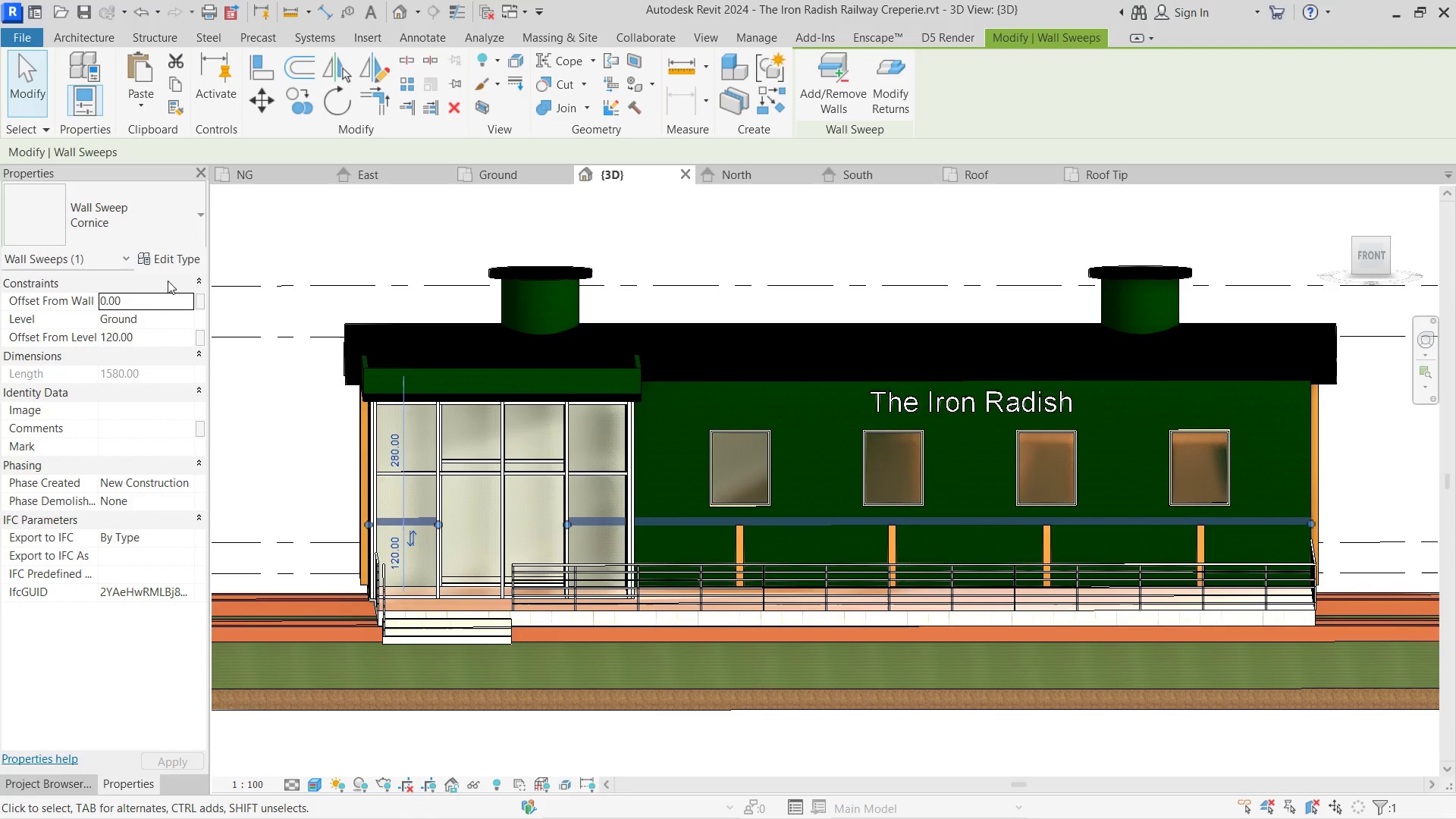 
scroll: coordinate [877, 509], scroll_direction: up, amount: 4.0
 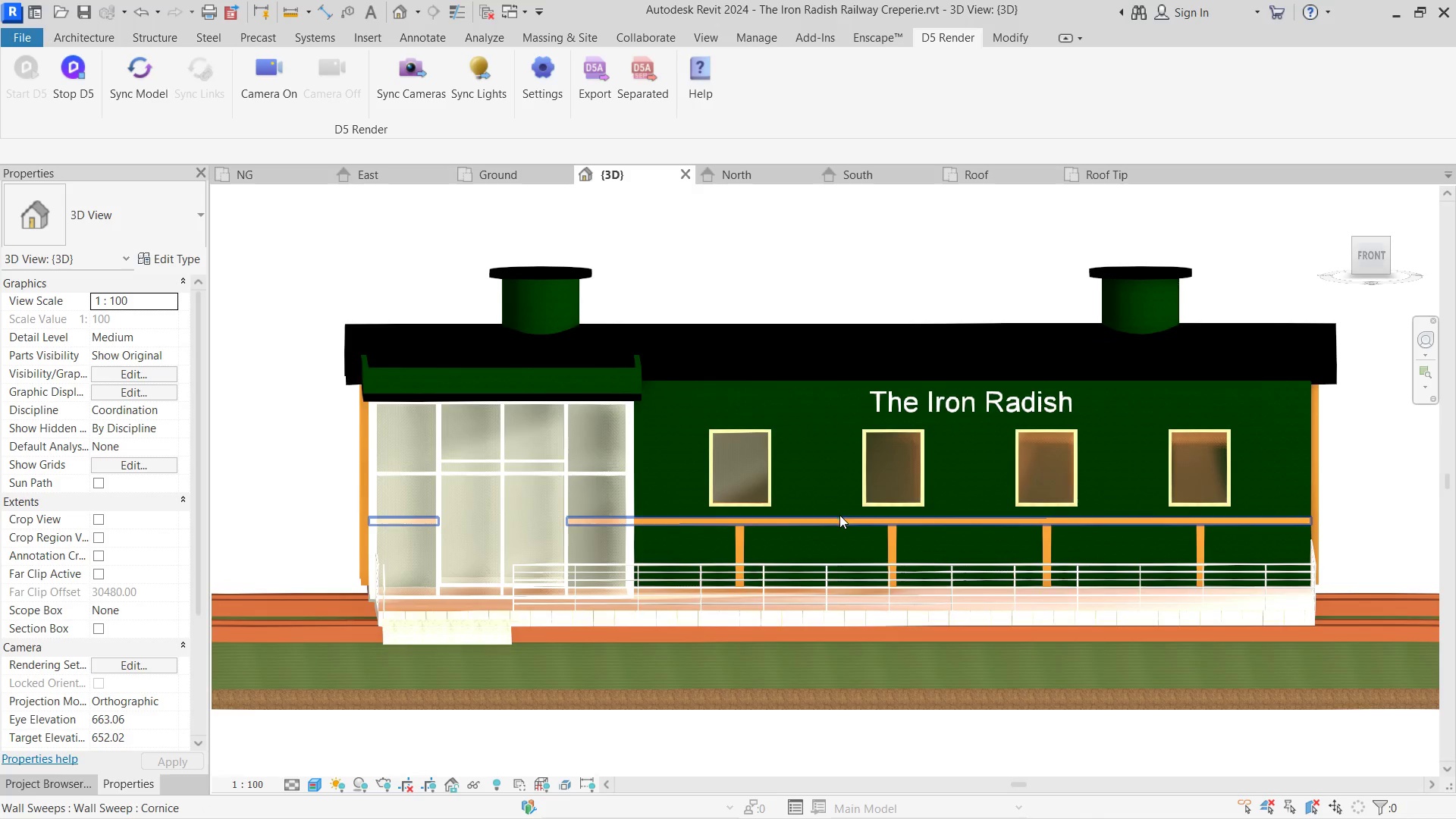 
left_click([168, 268])
 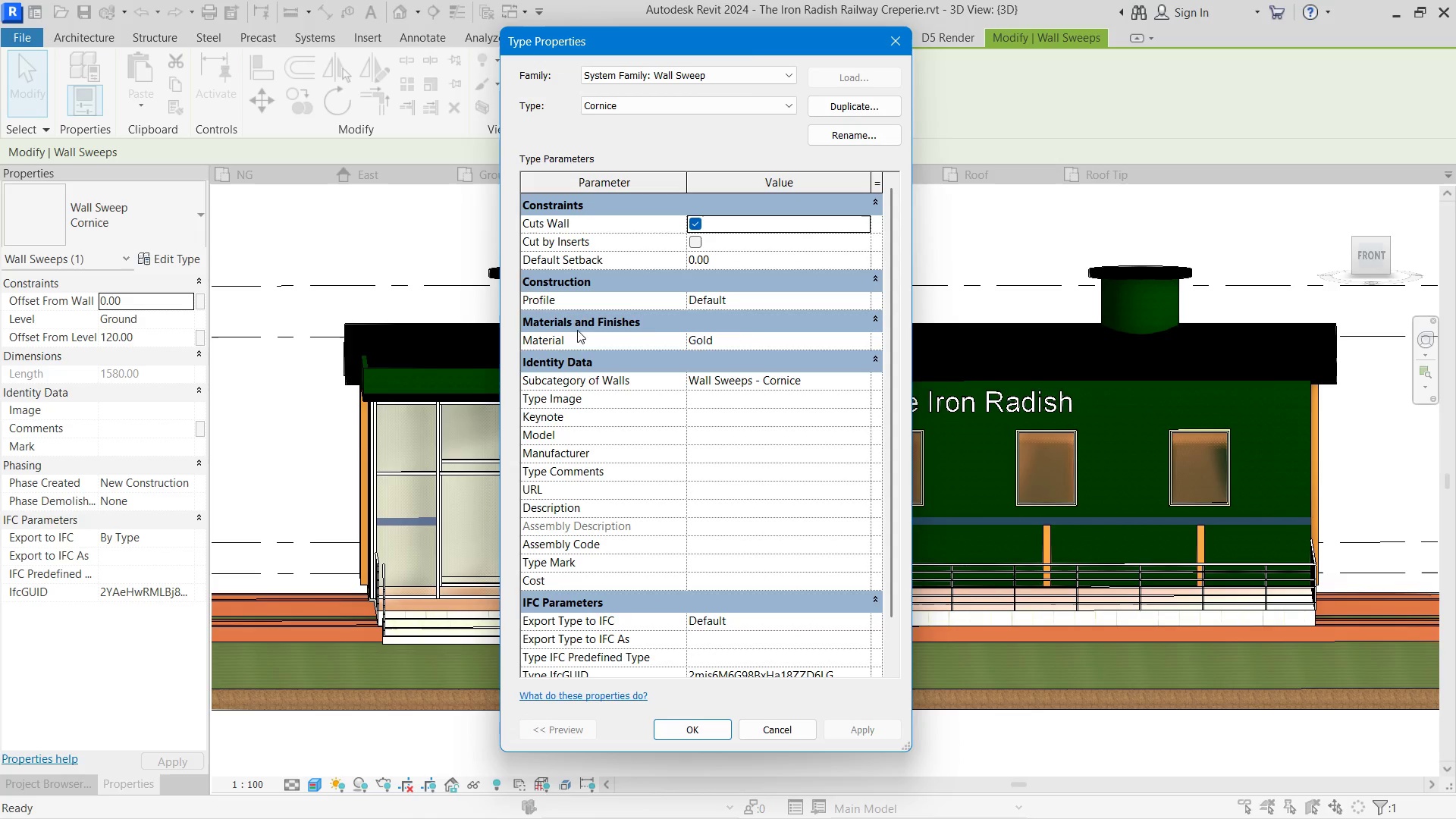 
scroll: coordinate [764, 331], scroll_direction: down, amount: 1.0
 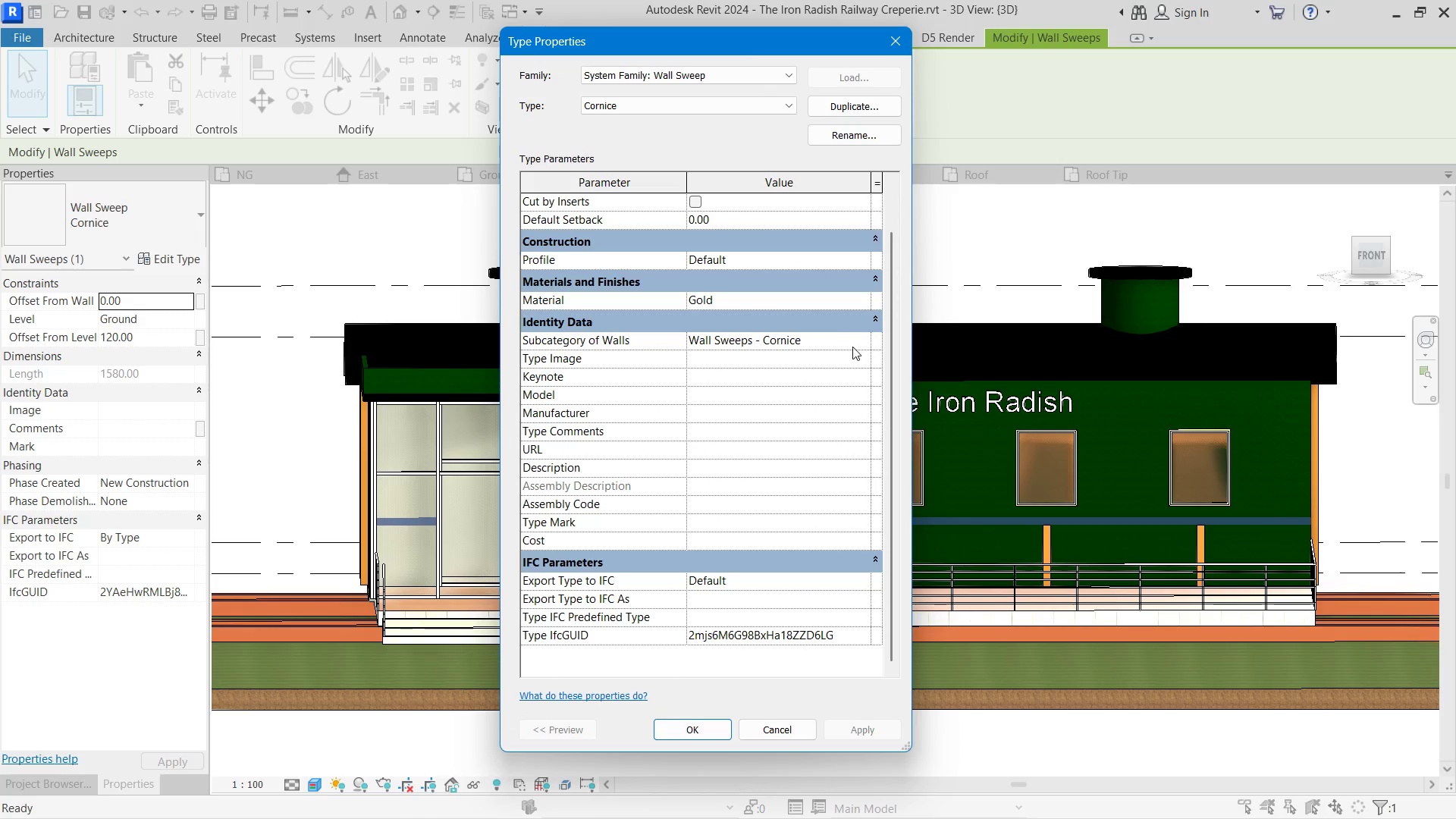 
left_click([864, 342])
 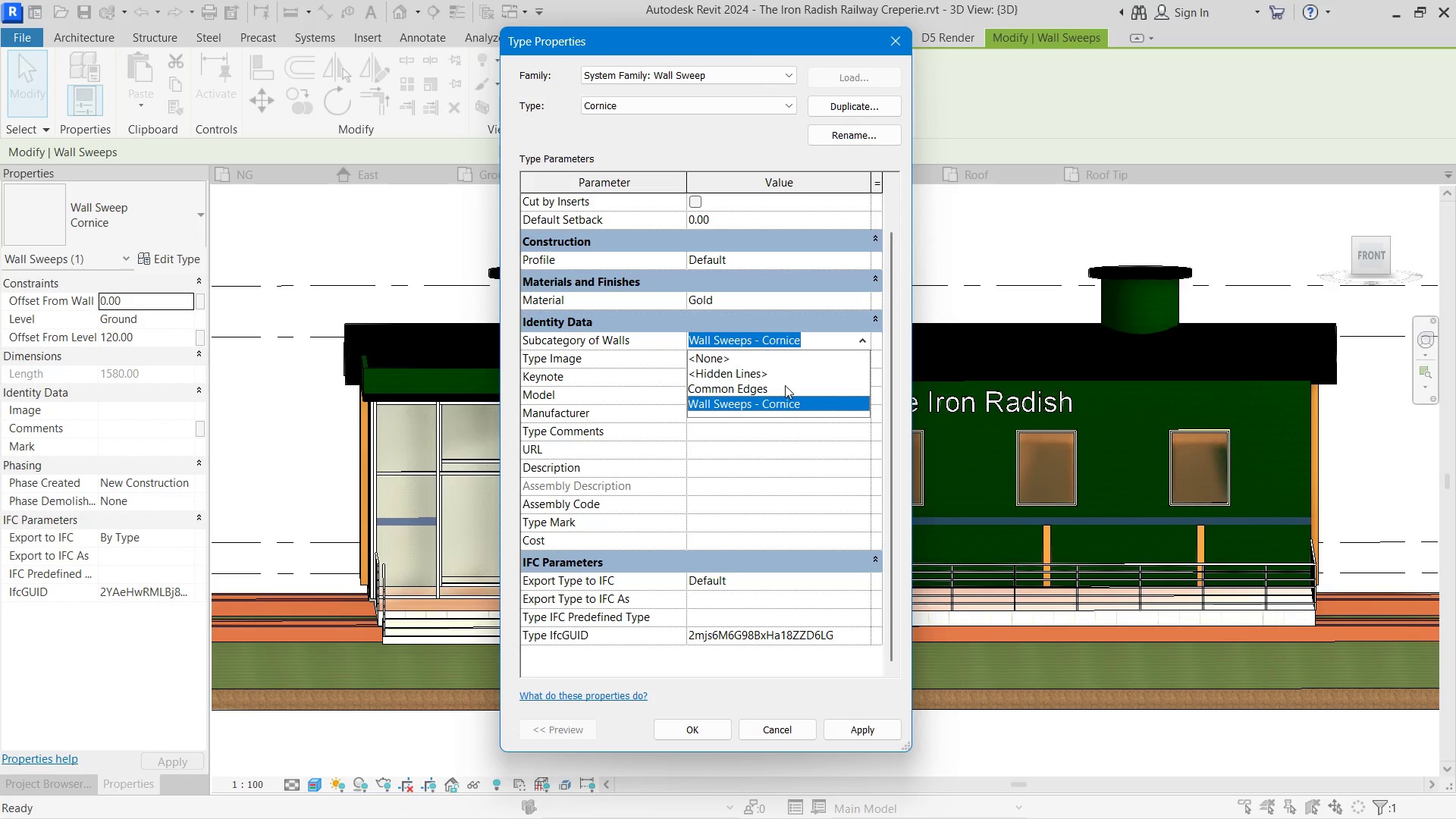 
left_click([785, 376])
 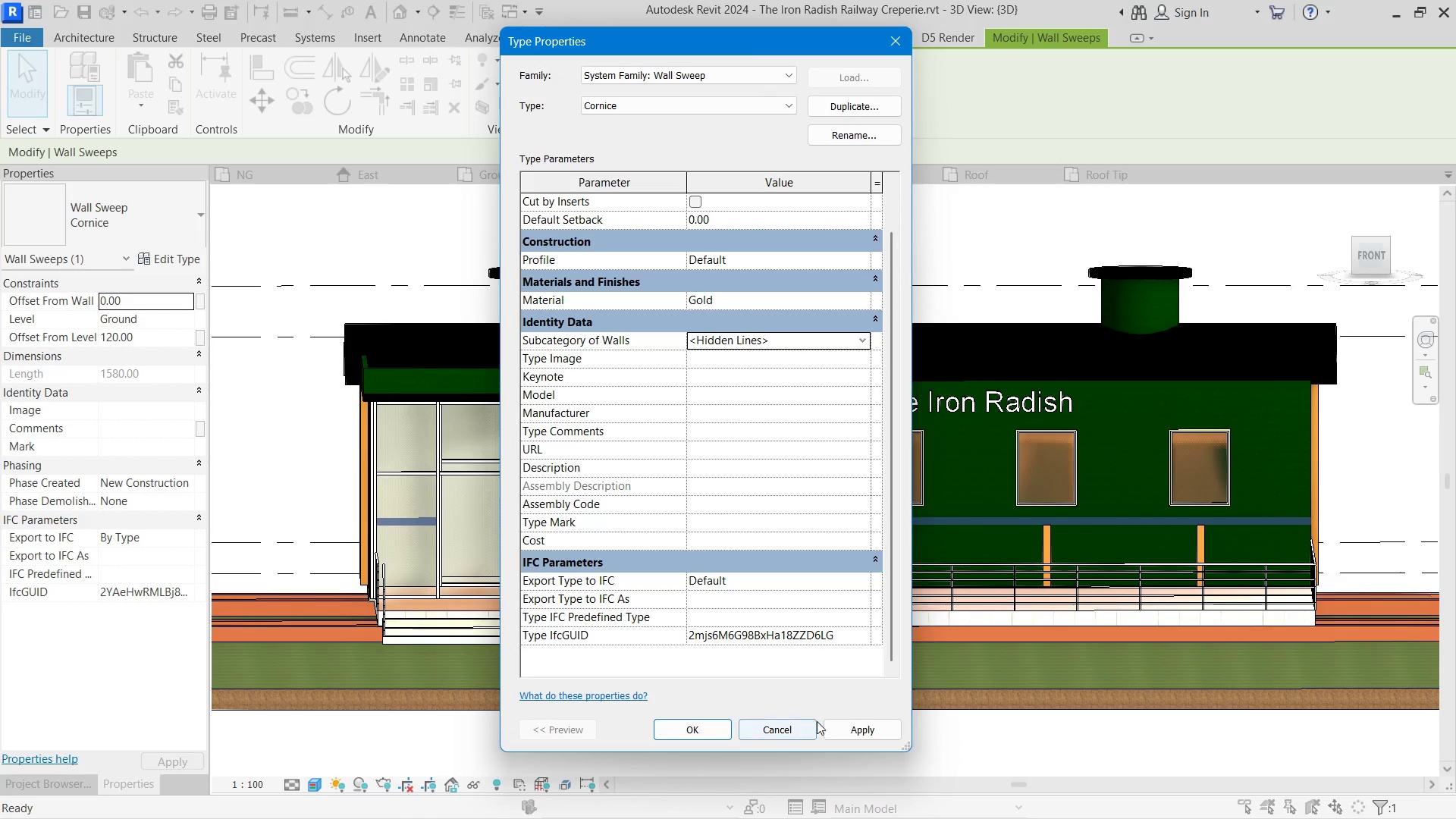 
scroll: coordinate [785, 378], scroll_direction: down, amount: 3.0
 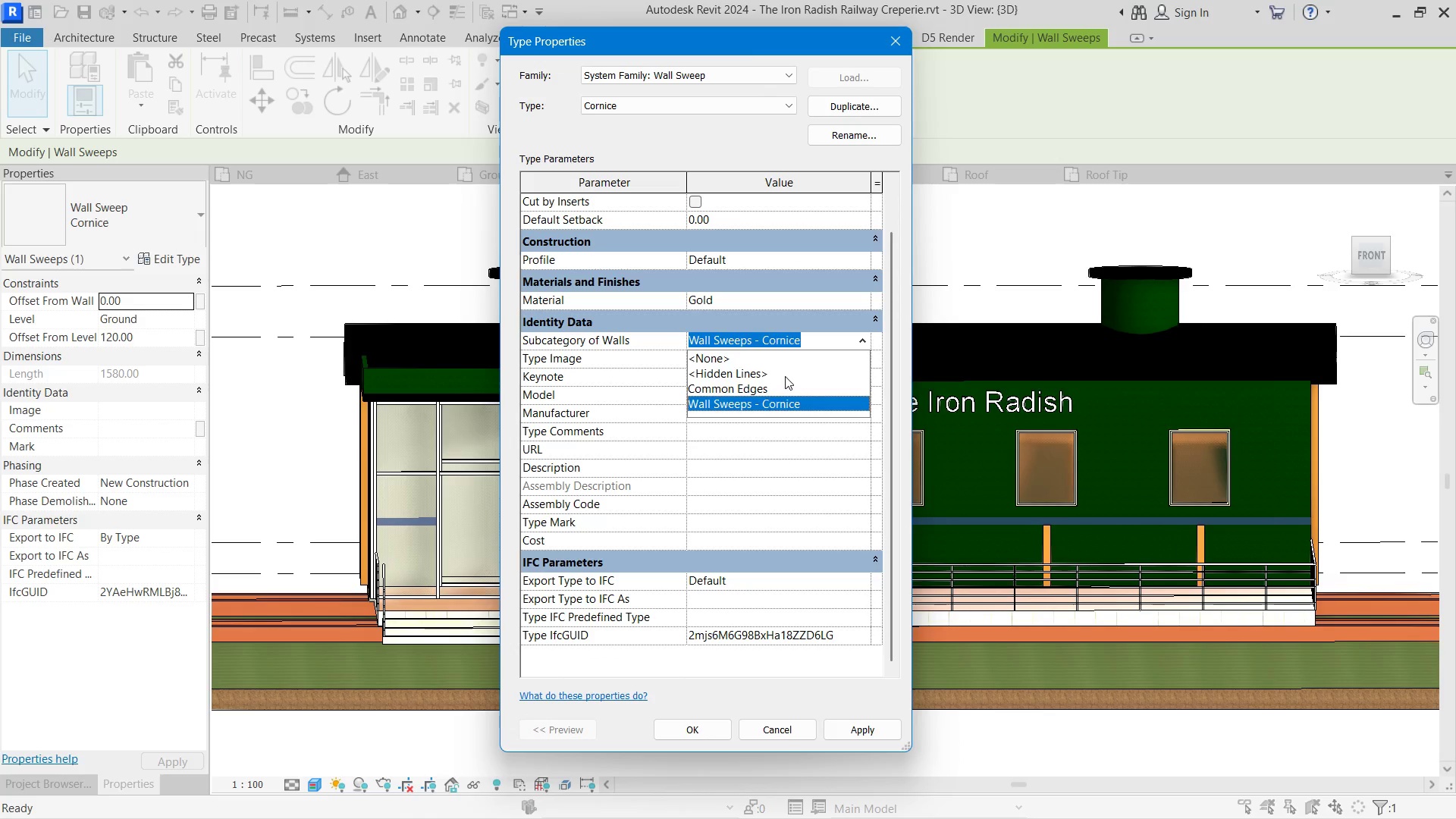 
left_click([856, 726])
 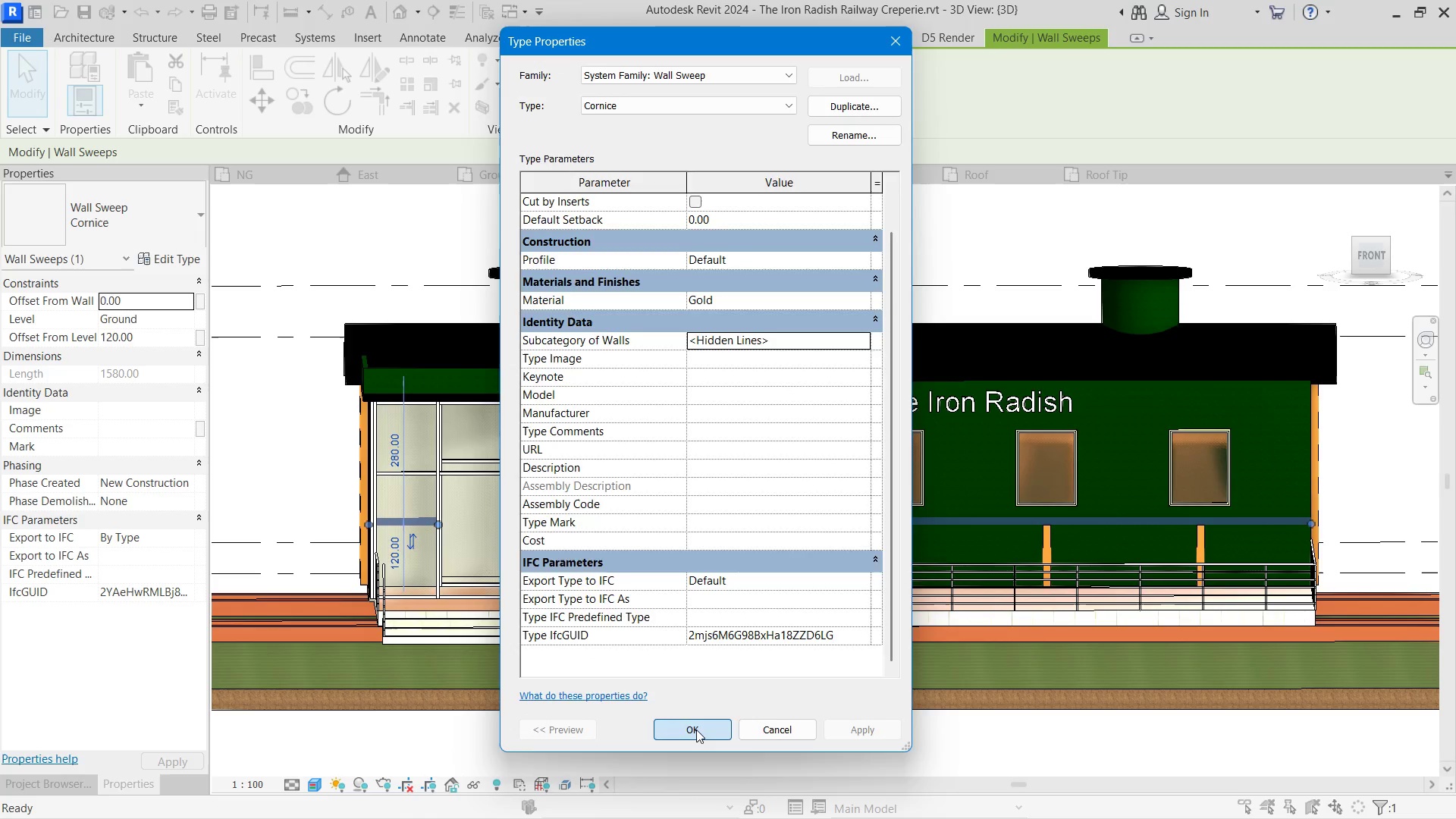 
double_click([910, 735])
 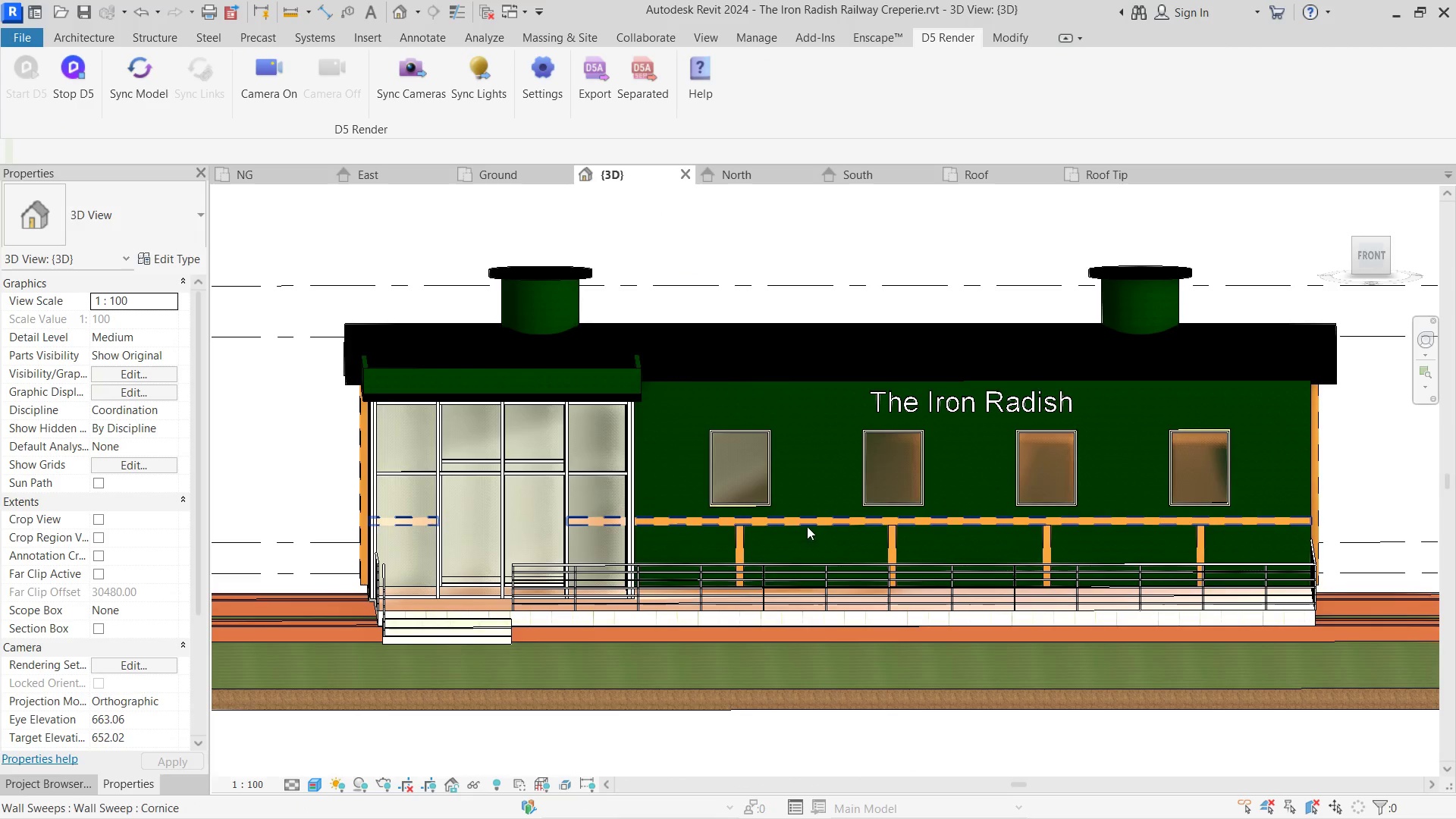 
scroll: coordinate [865, 517], scroll_direction: up, amount: 10.0
 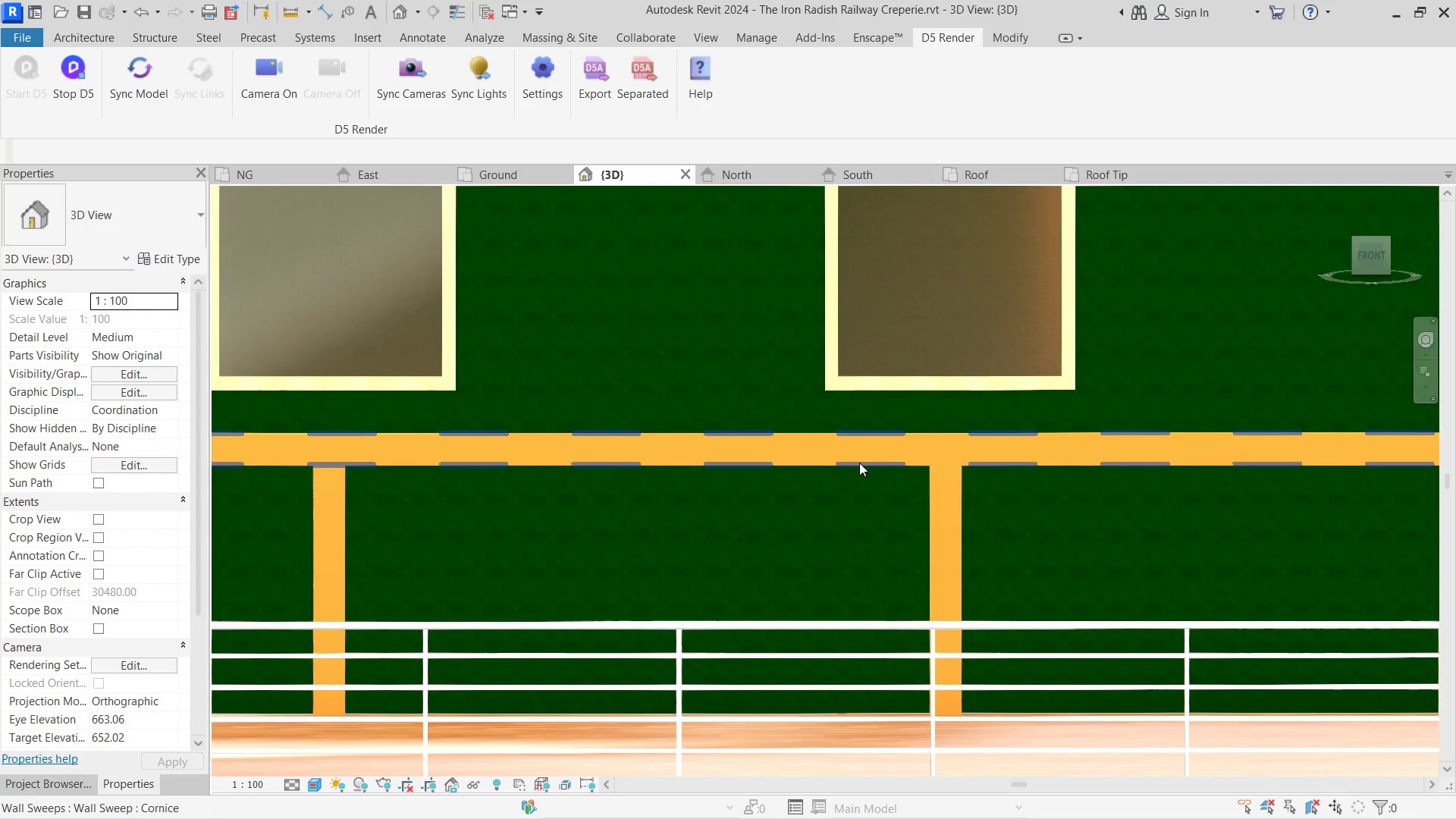 
left_click([858, 460])
 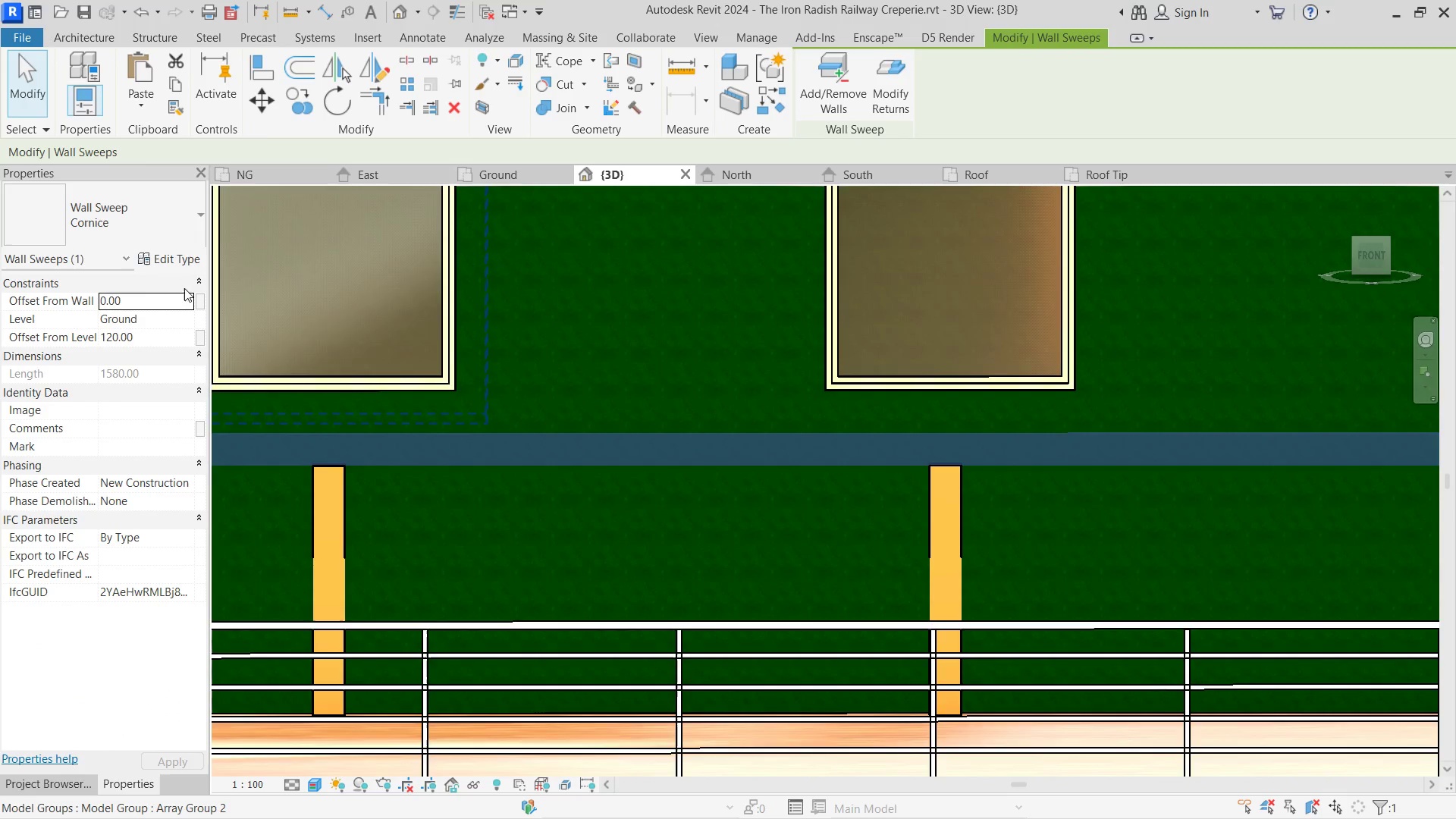 
left_click([190, 248])
 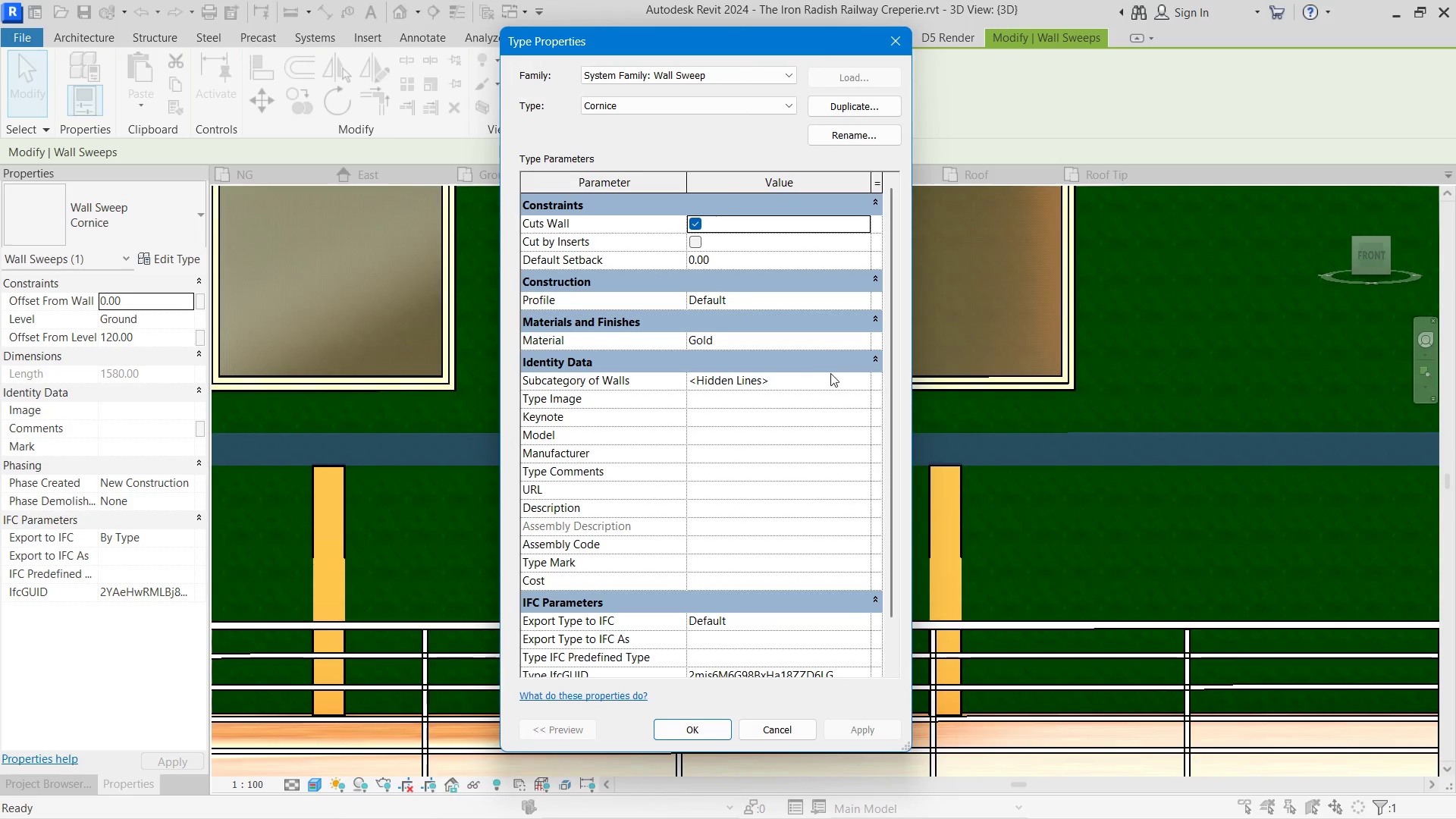 
left_click([861, 376])
 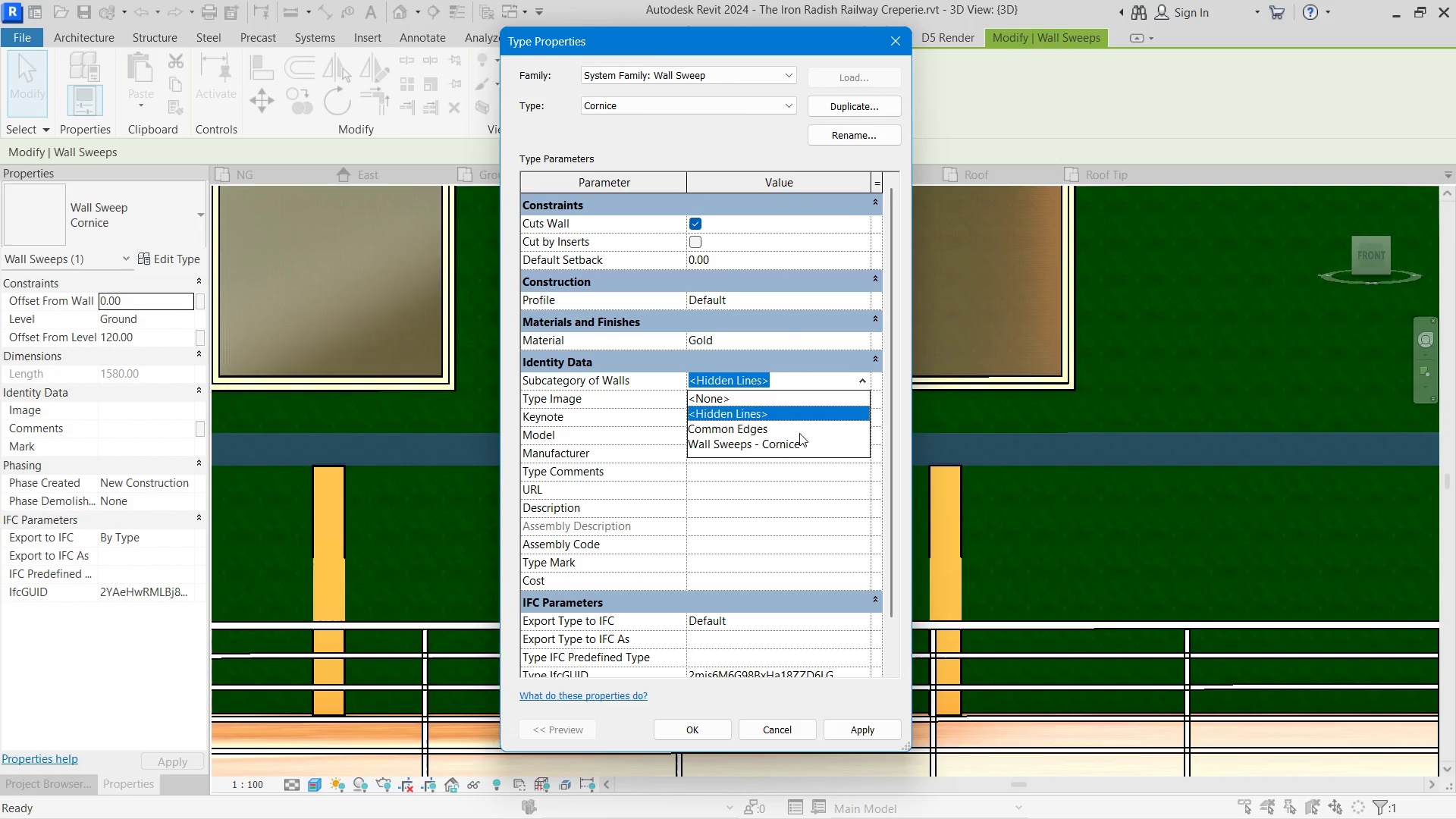 
left_click([792, 437])
 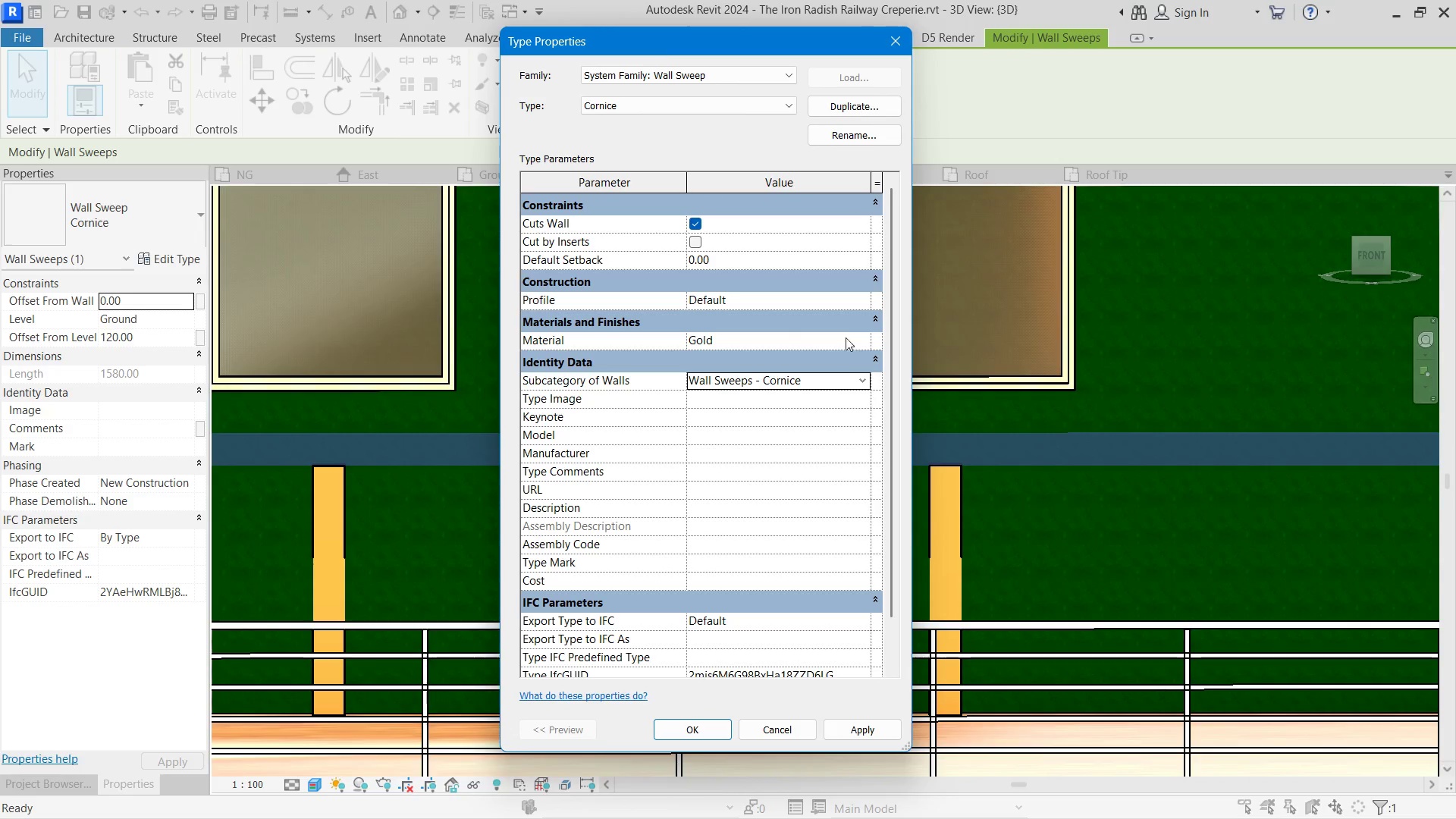 
left_click([853, 330])
 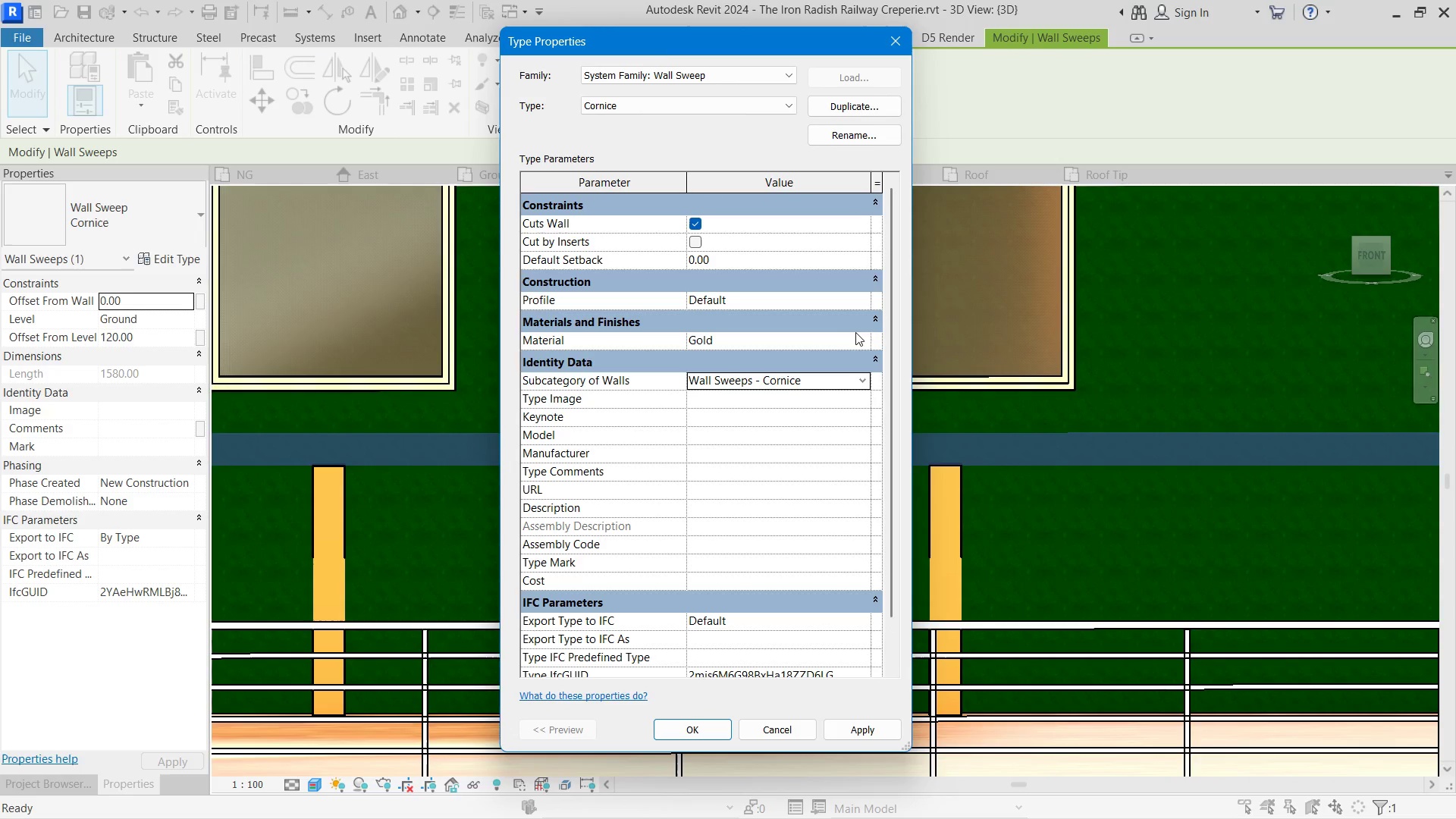 
double_click([858, 336])
 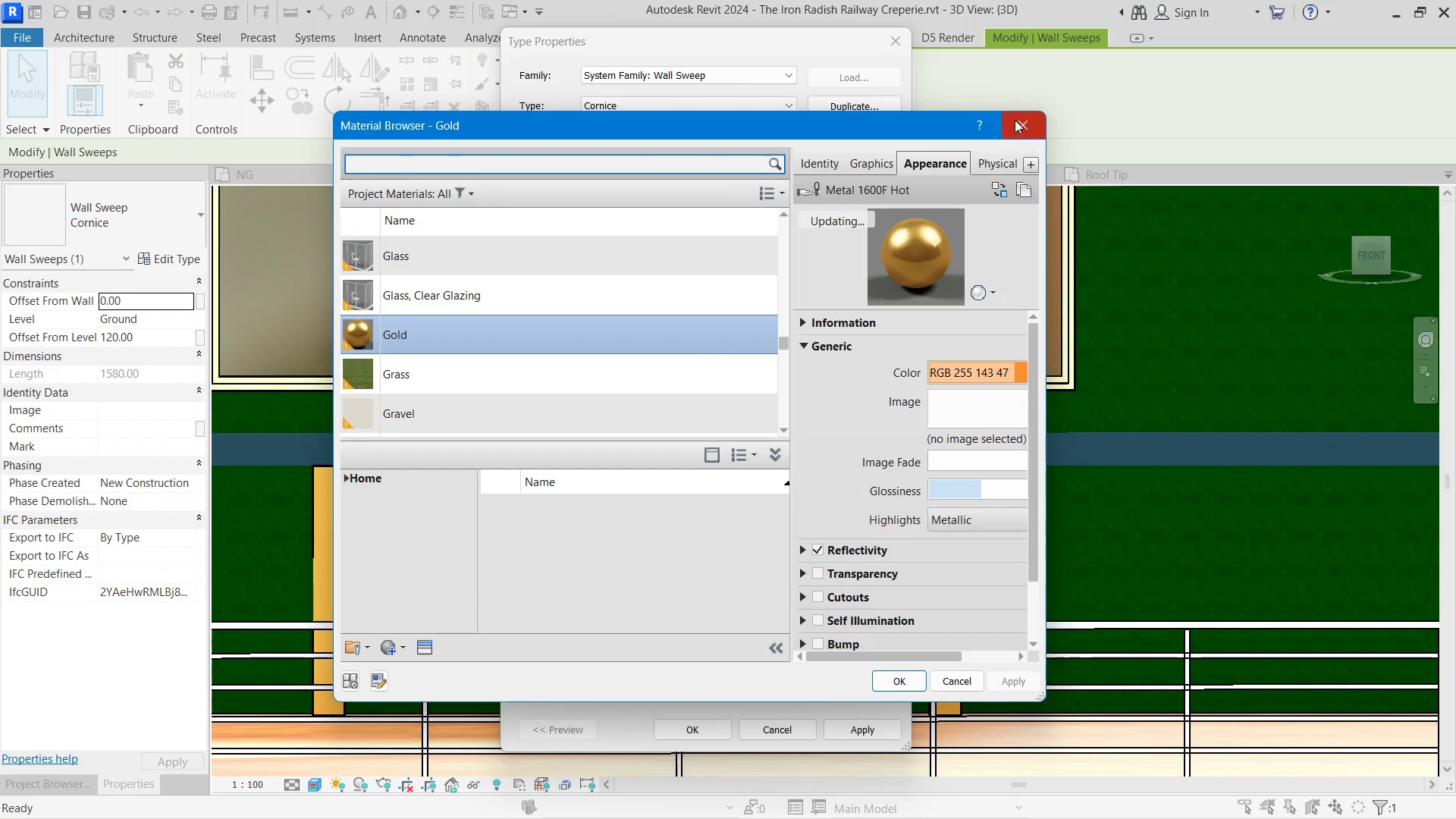 
left_click([1006, 138])
 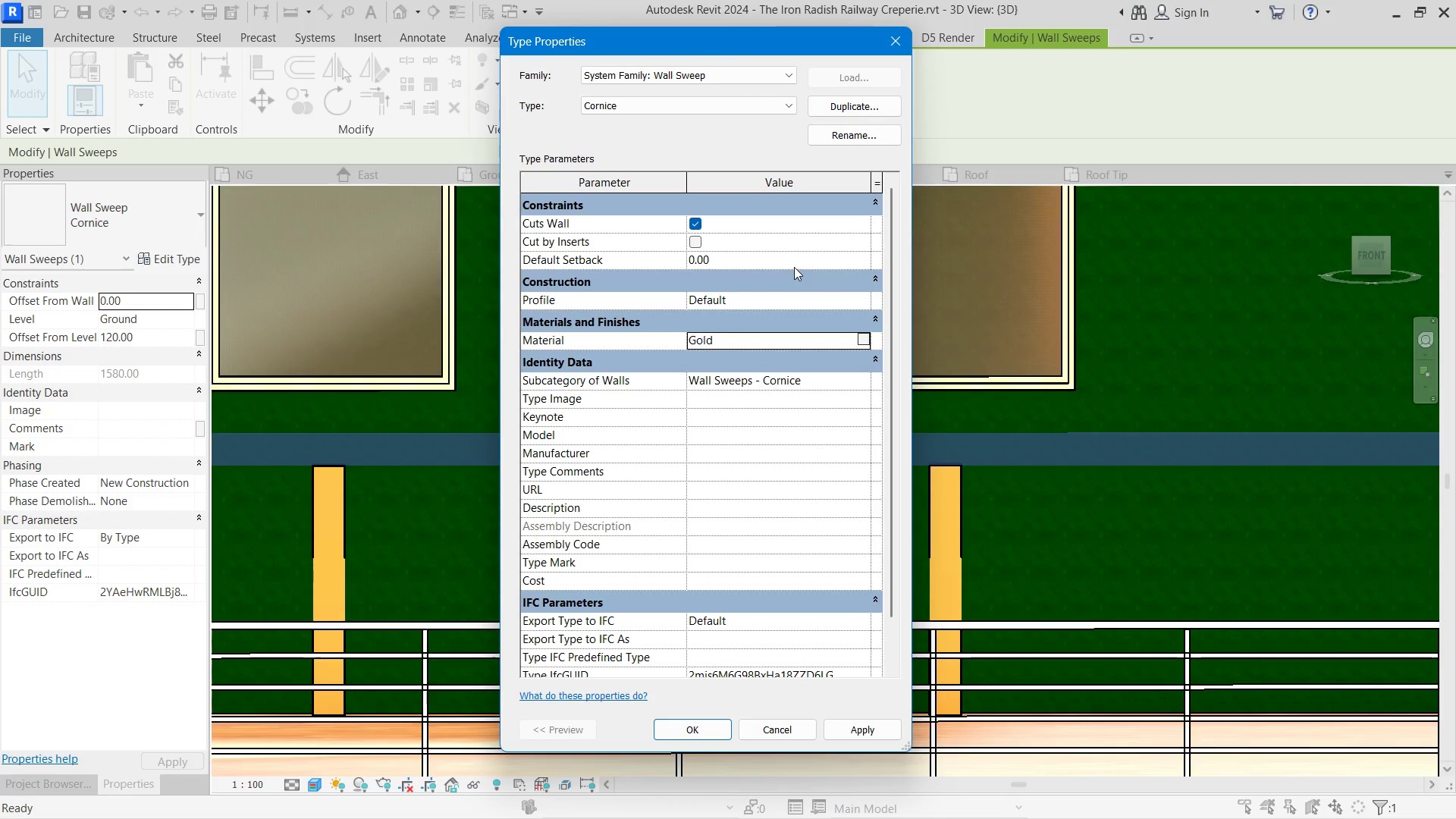 
left_click([770, 293])
 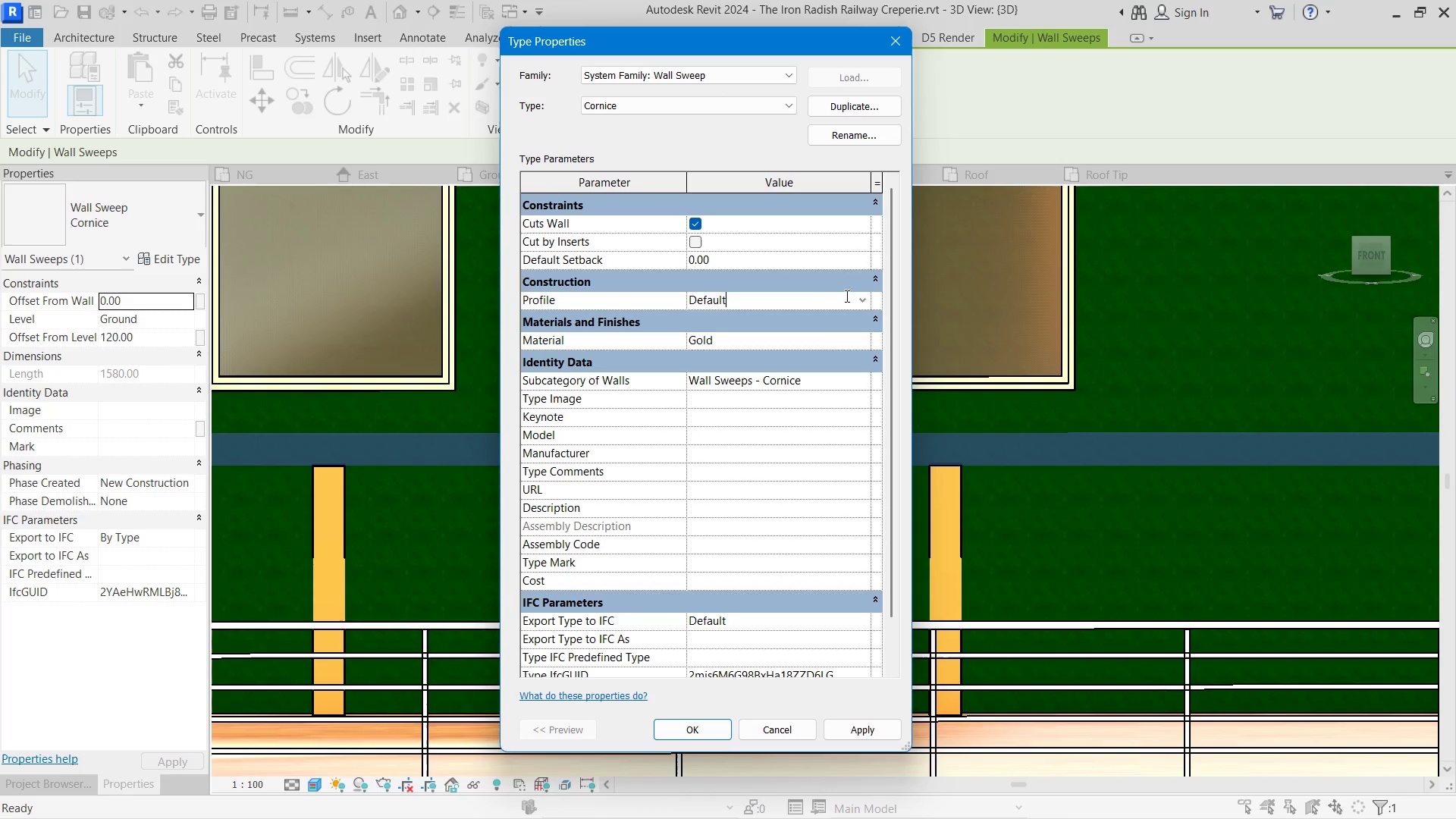 
triple_click([855, 295])
 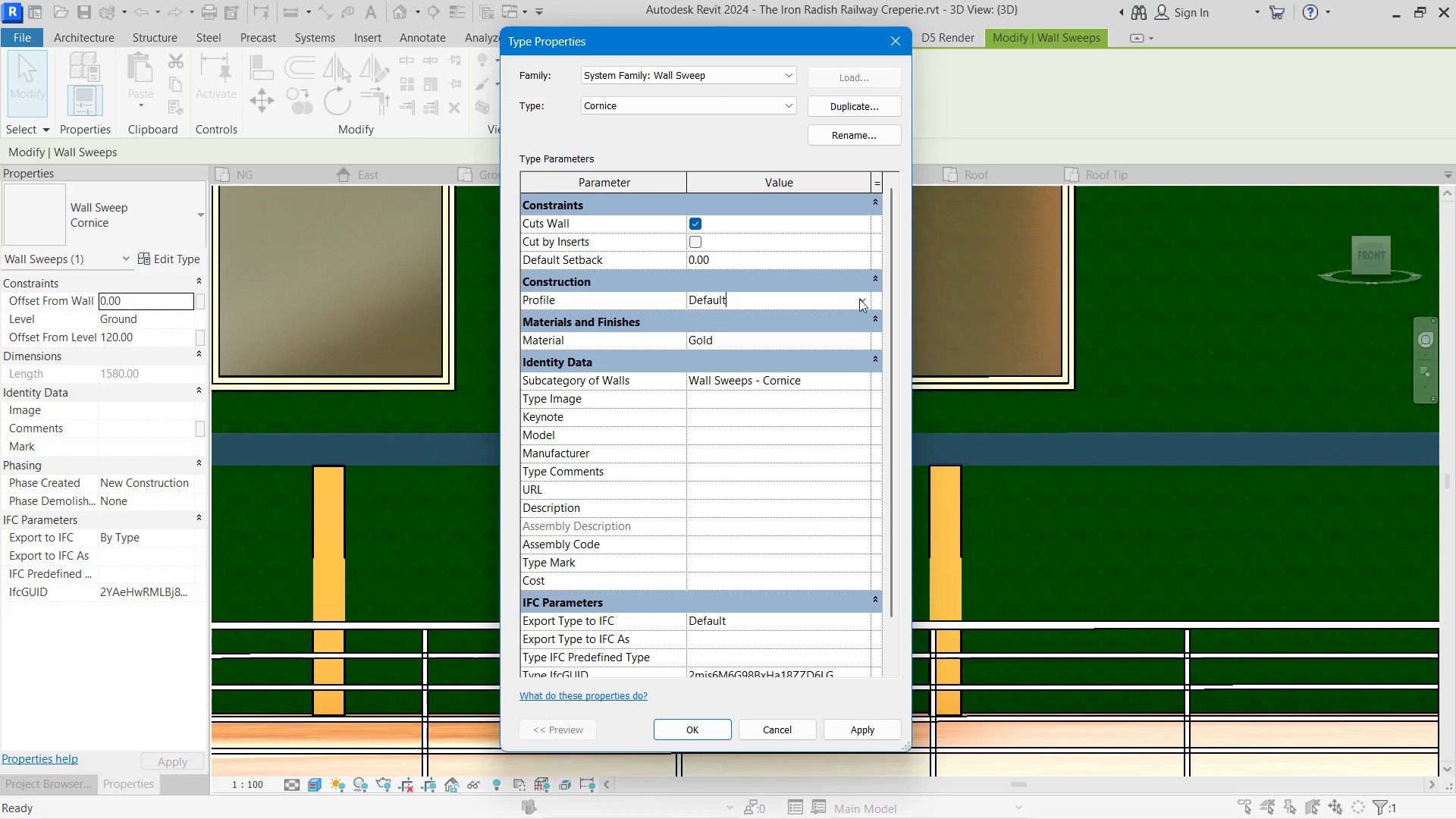 
triple_click([860, 300])
 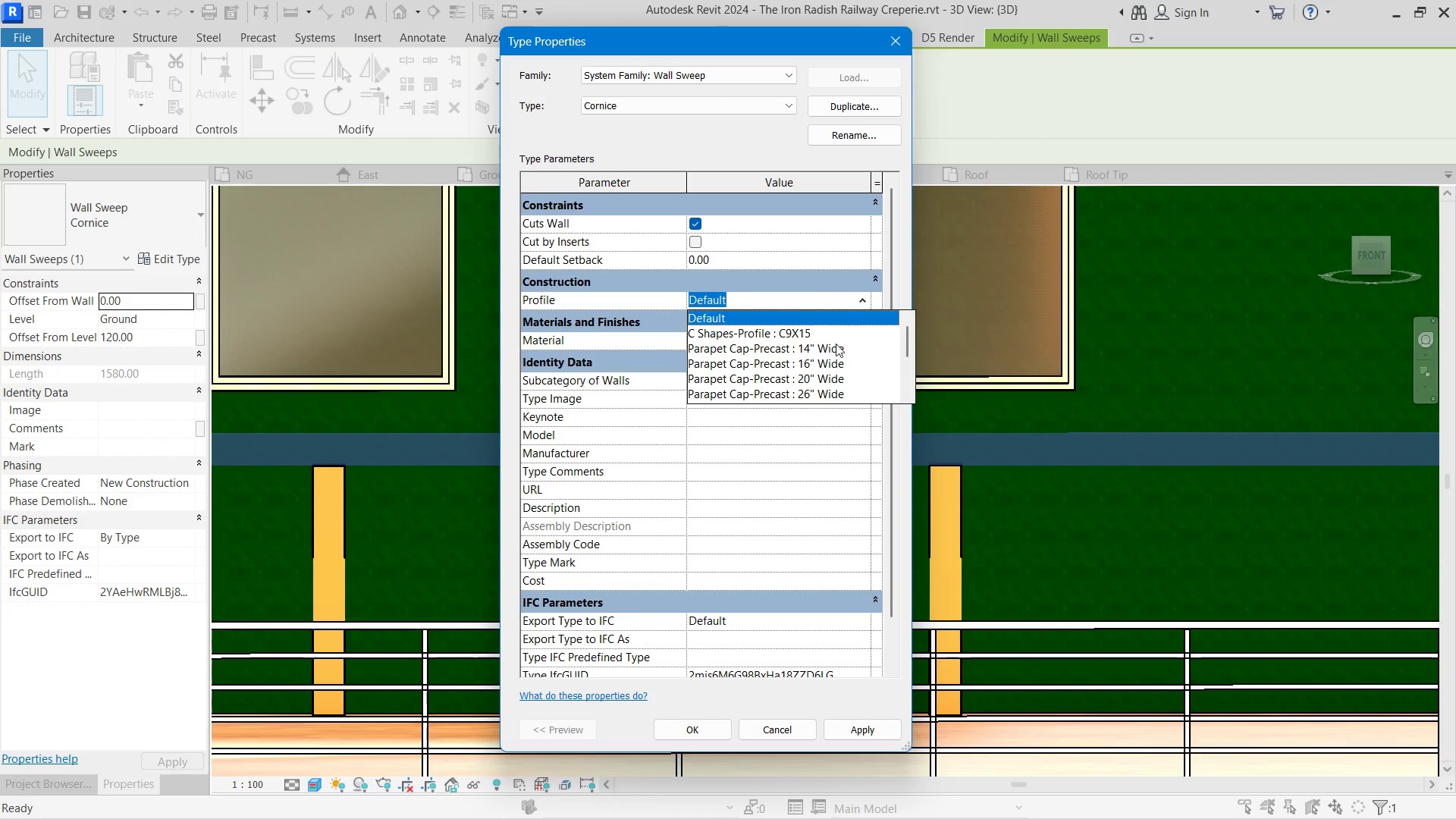 
left_click([834, 350])
 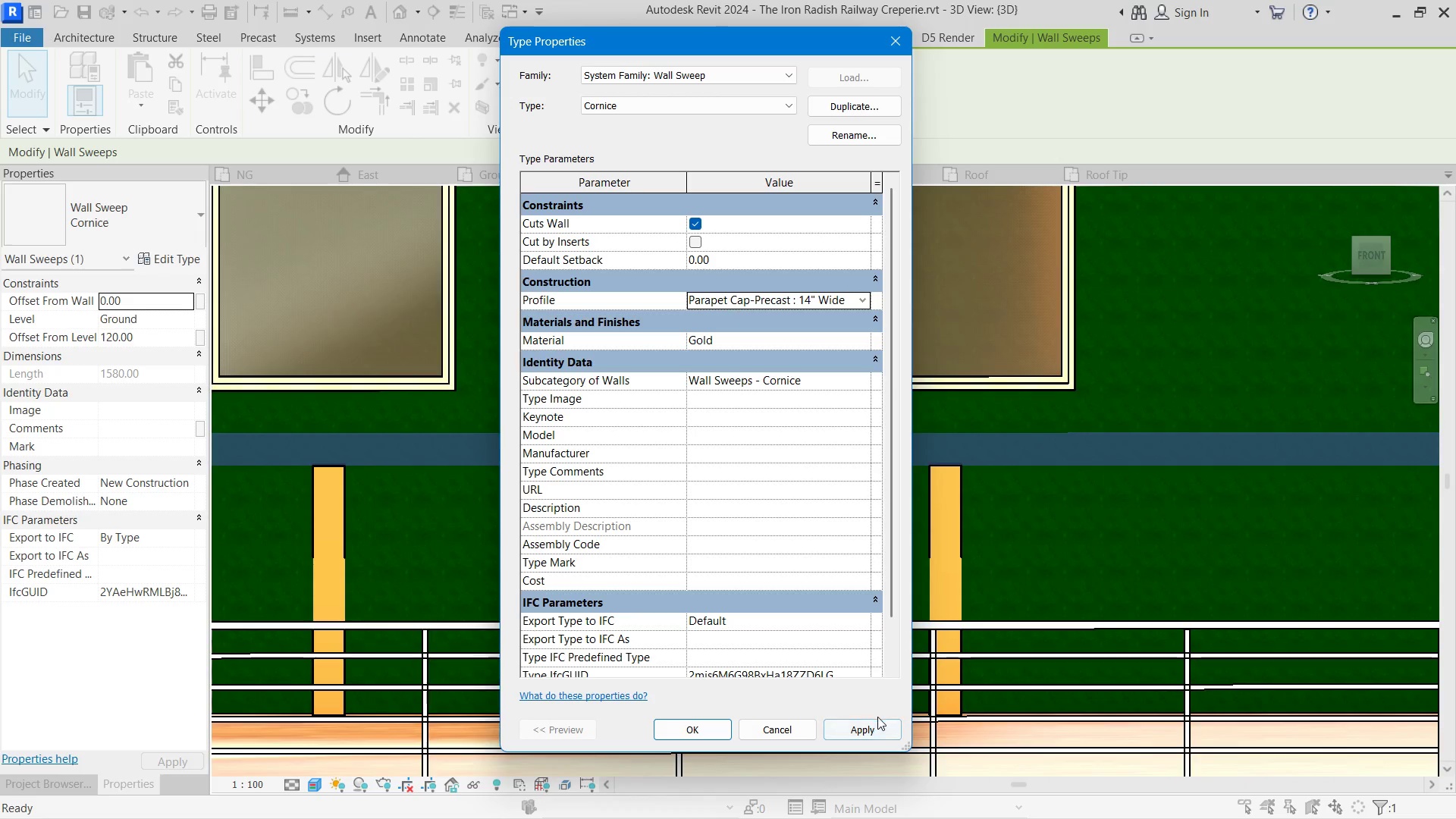 
left_click([877, 722])
 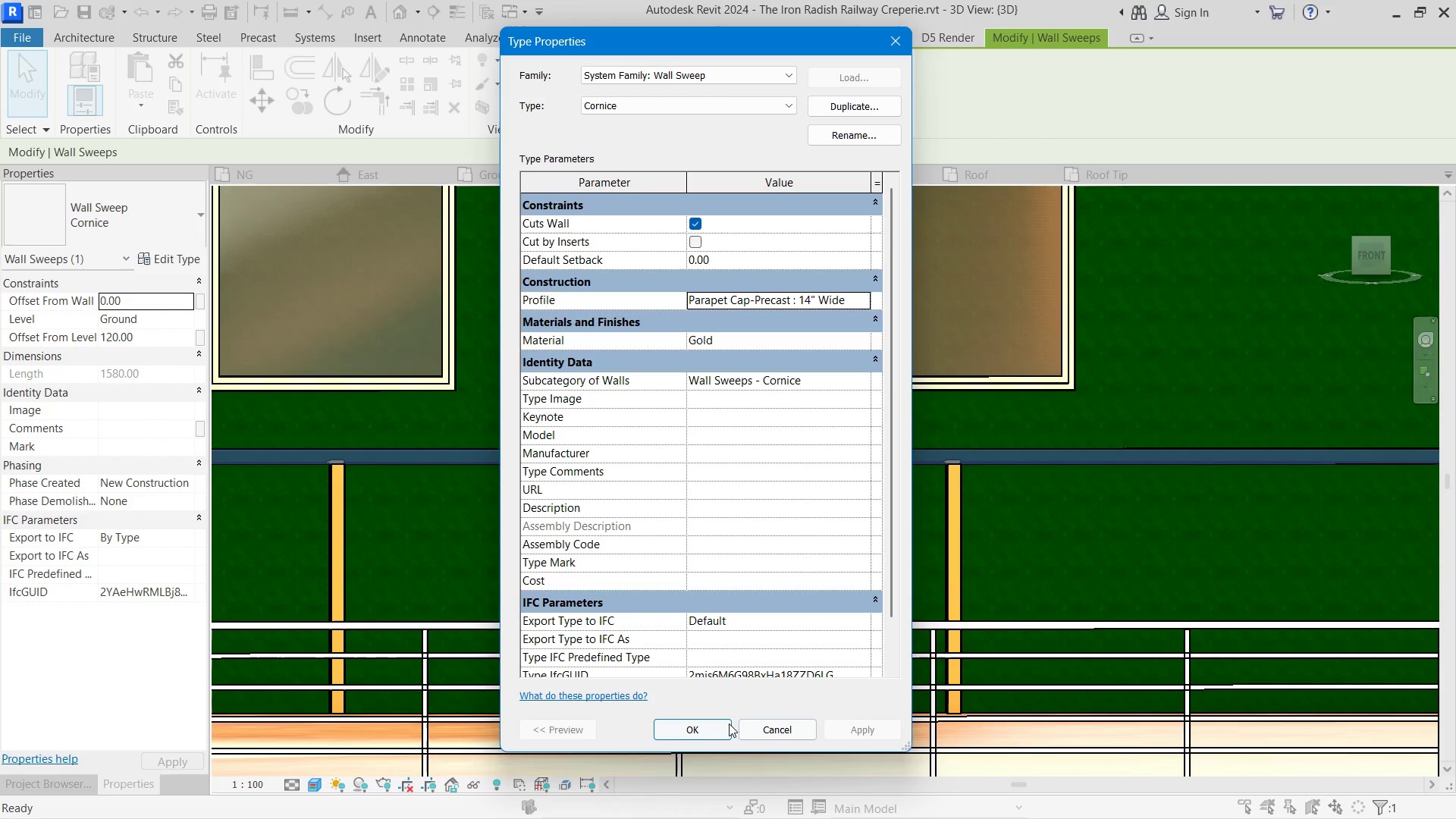 
left_click([720, 726])
 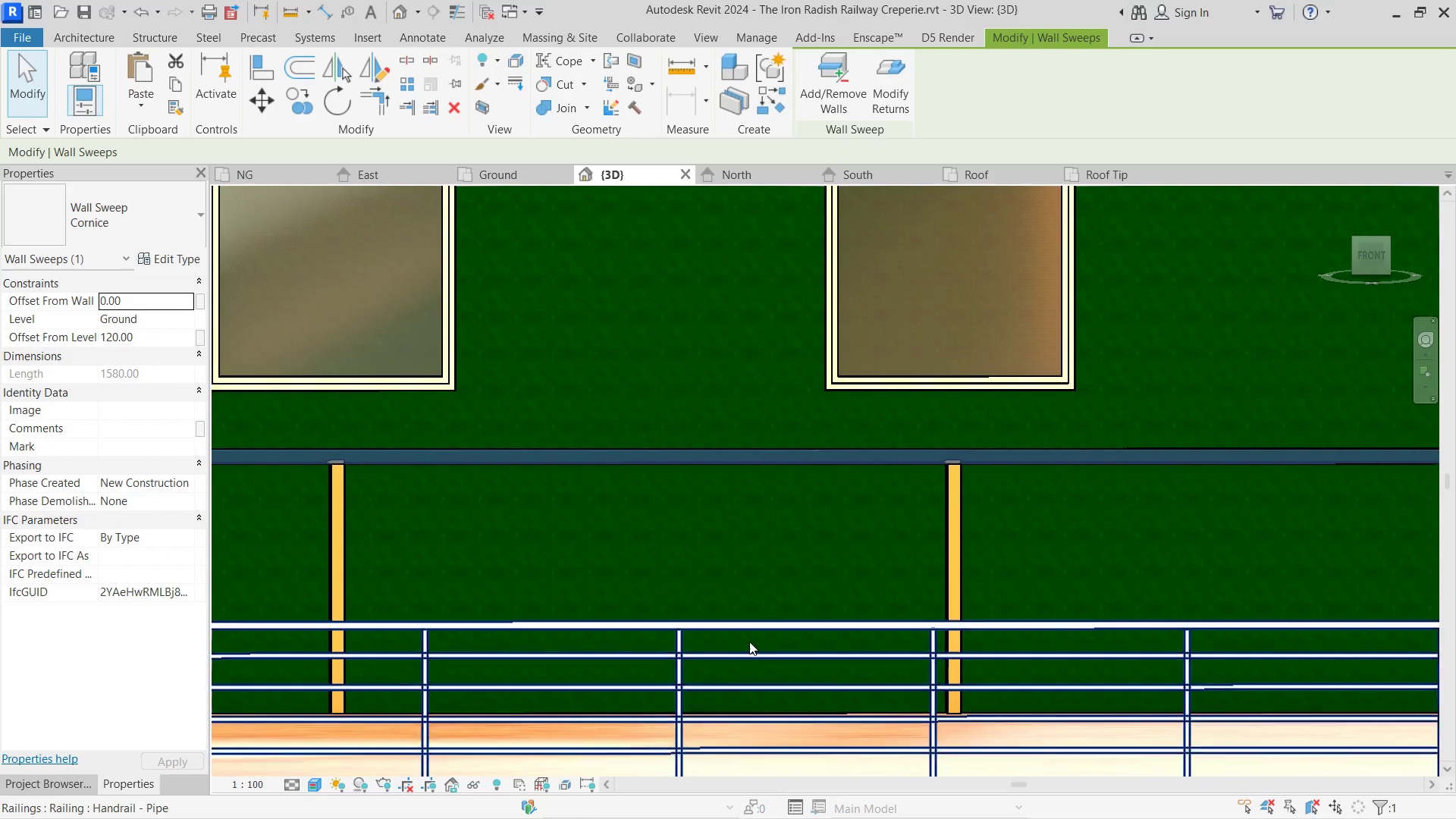 
left_click([722, 597])
 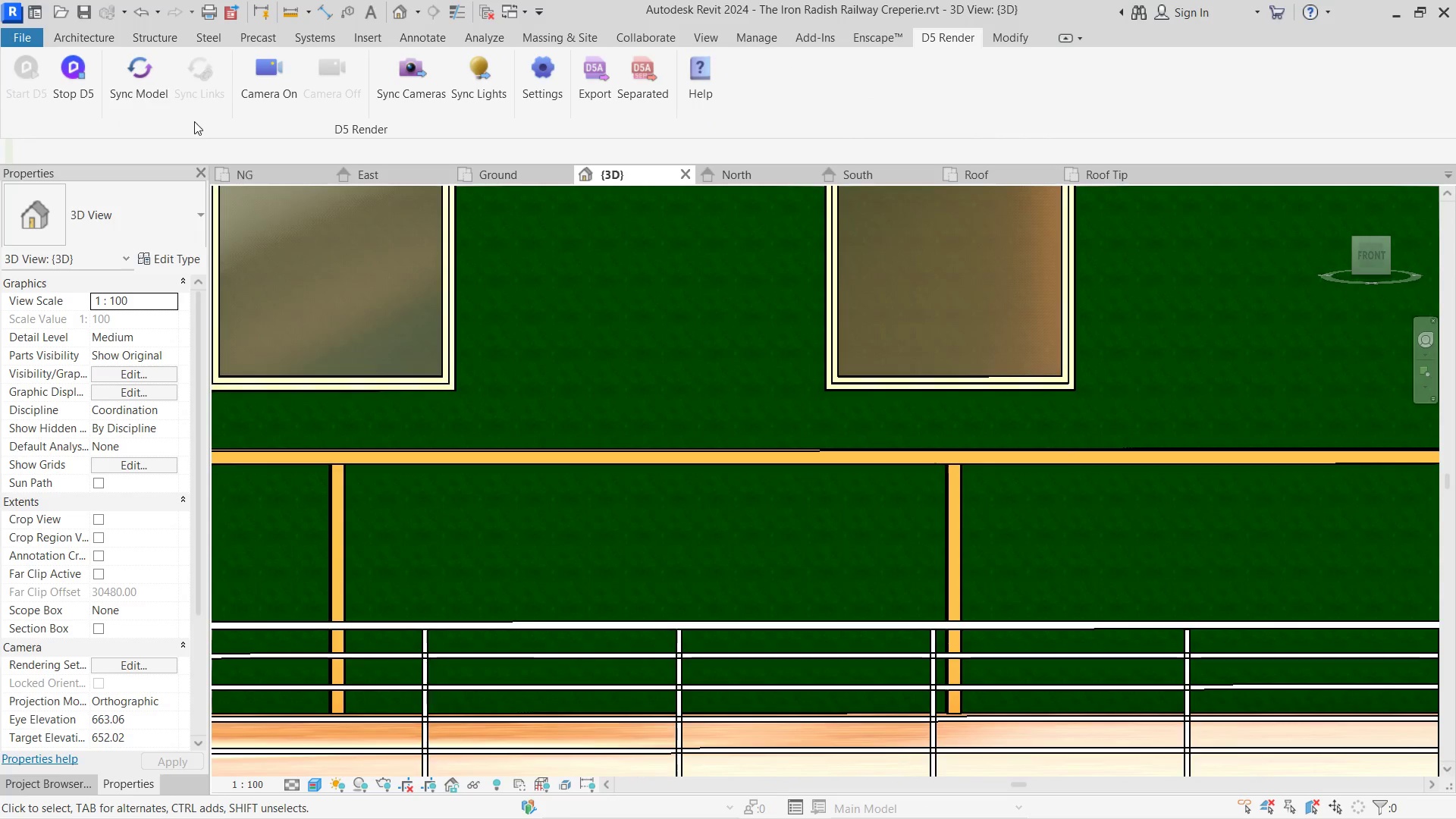 
left_click([132, 99])
 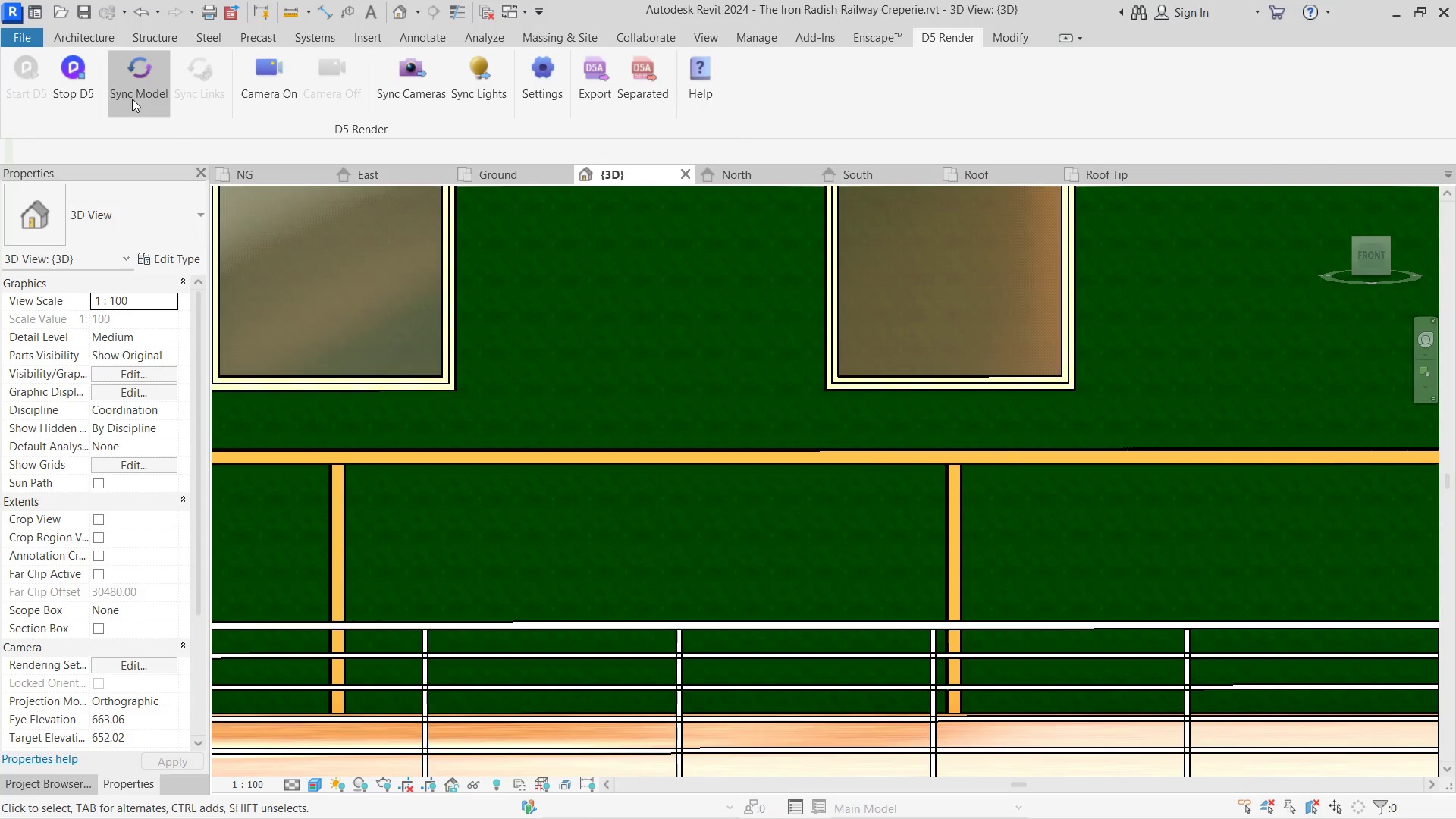 
key(Alt+AltLeft)
 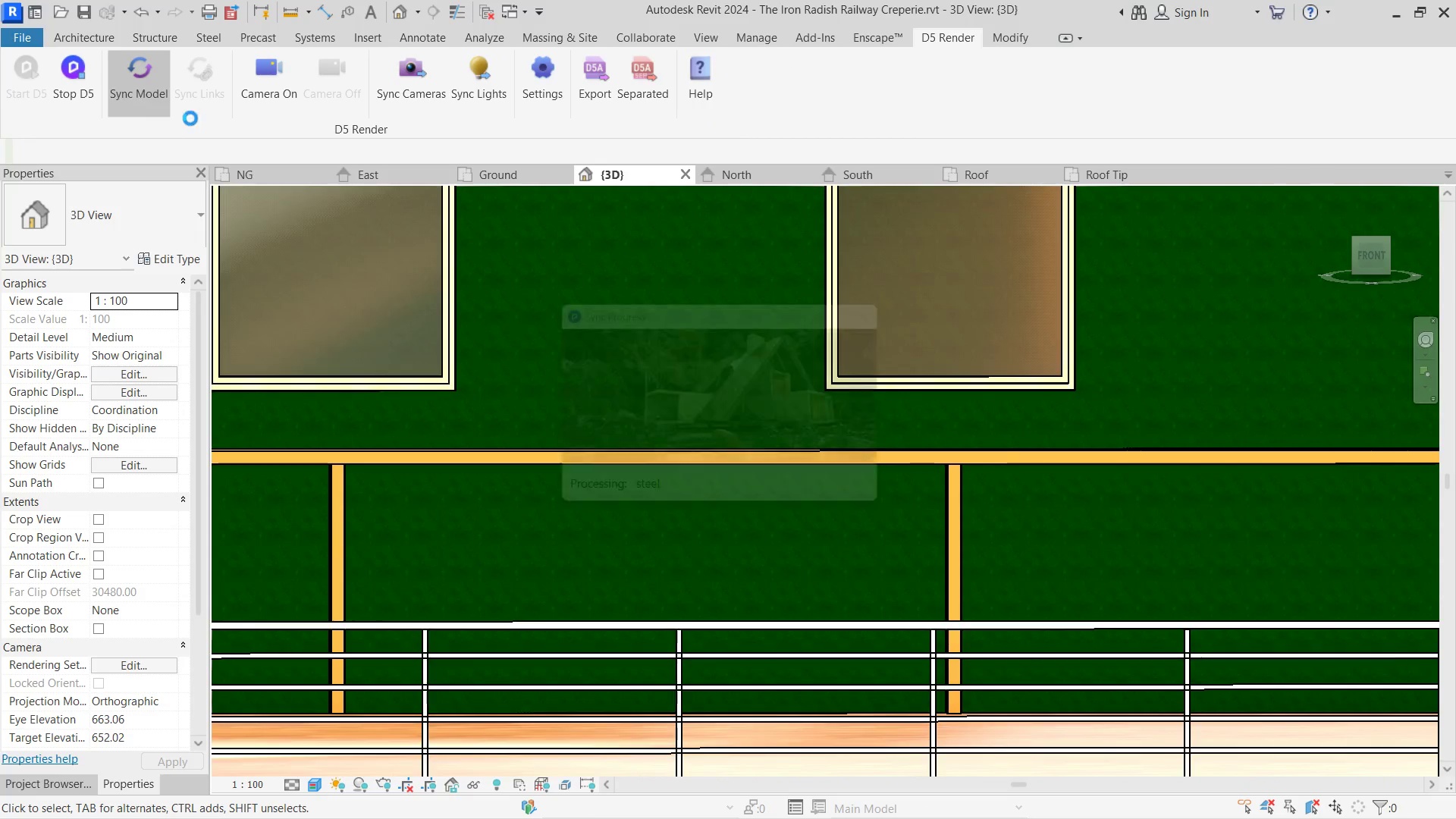 
key(Alt+Tab)
 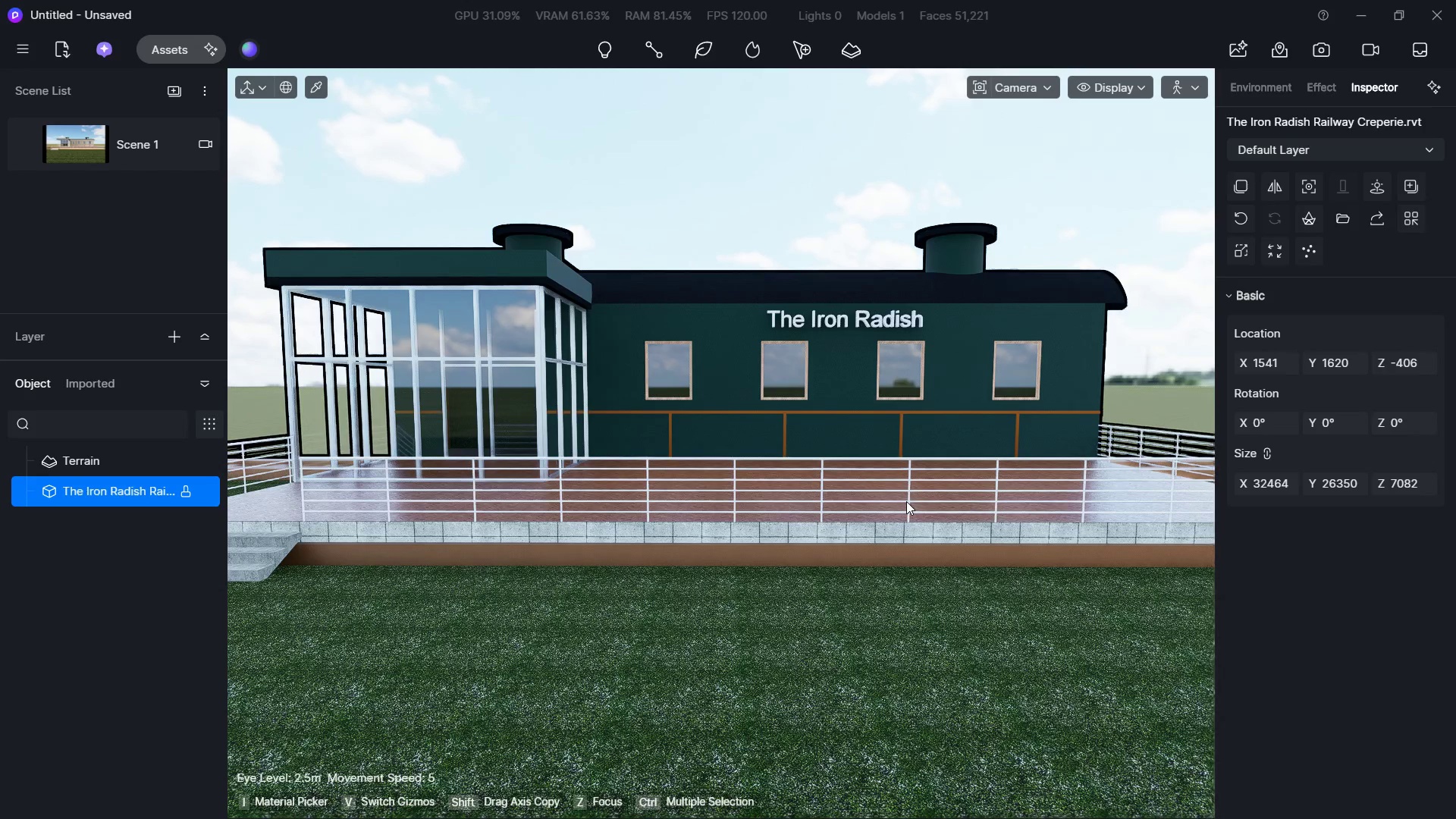 
key(Alt+Tab)
 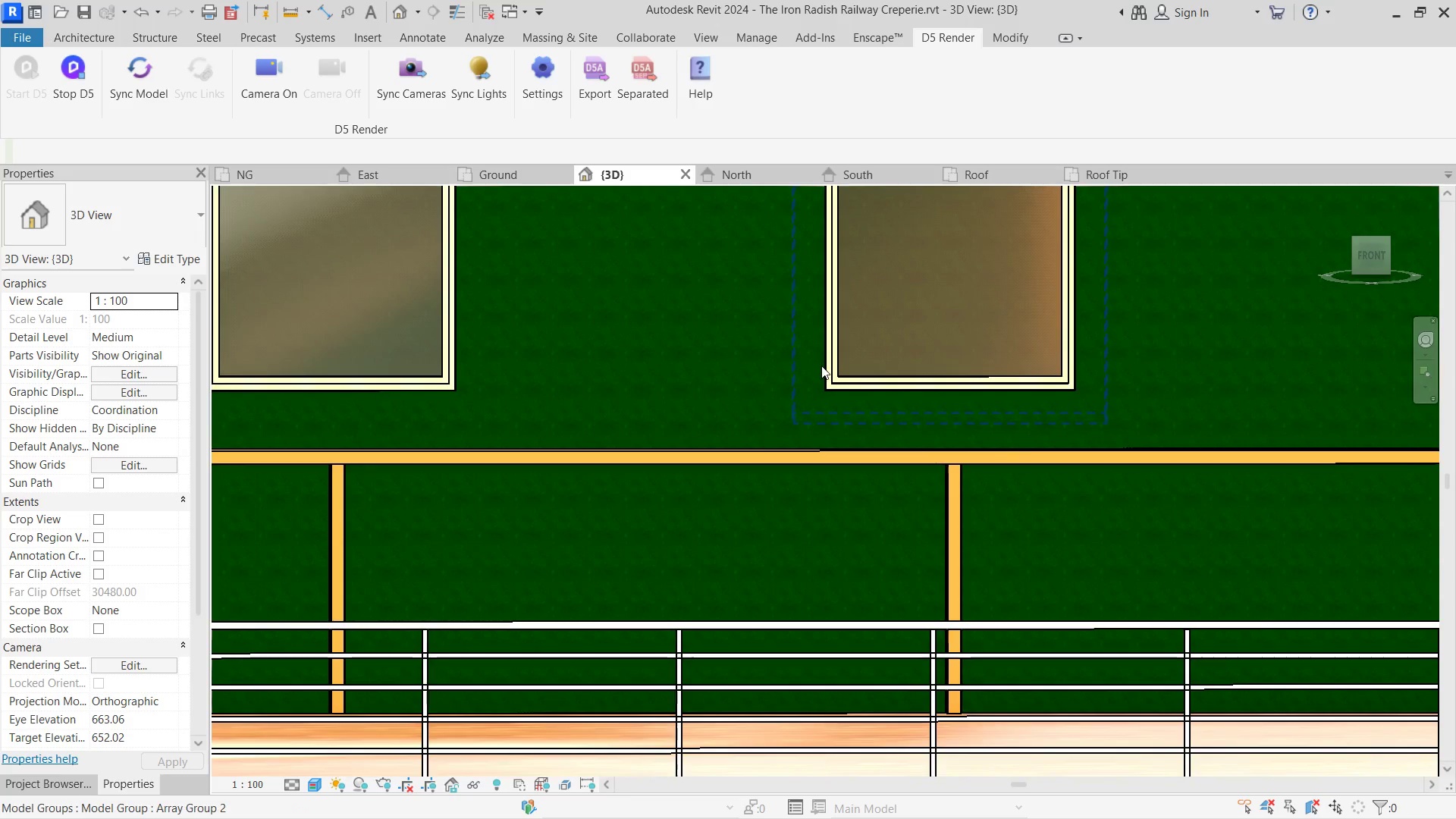 
left_click([825, 366])
 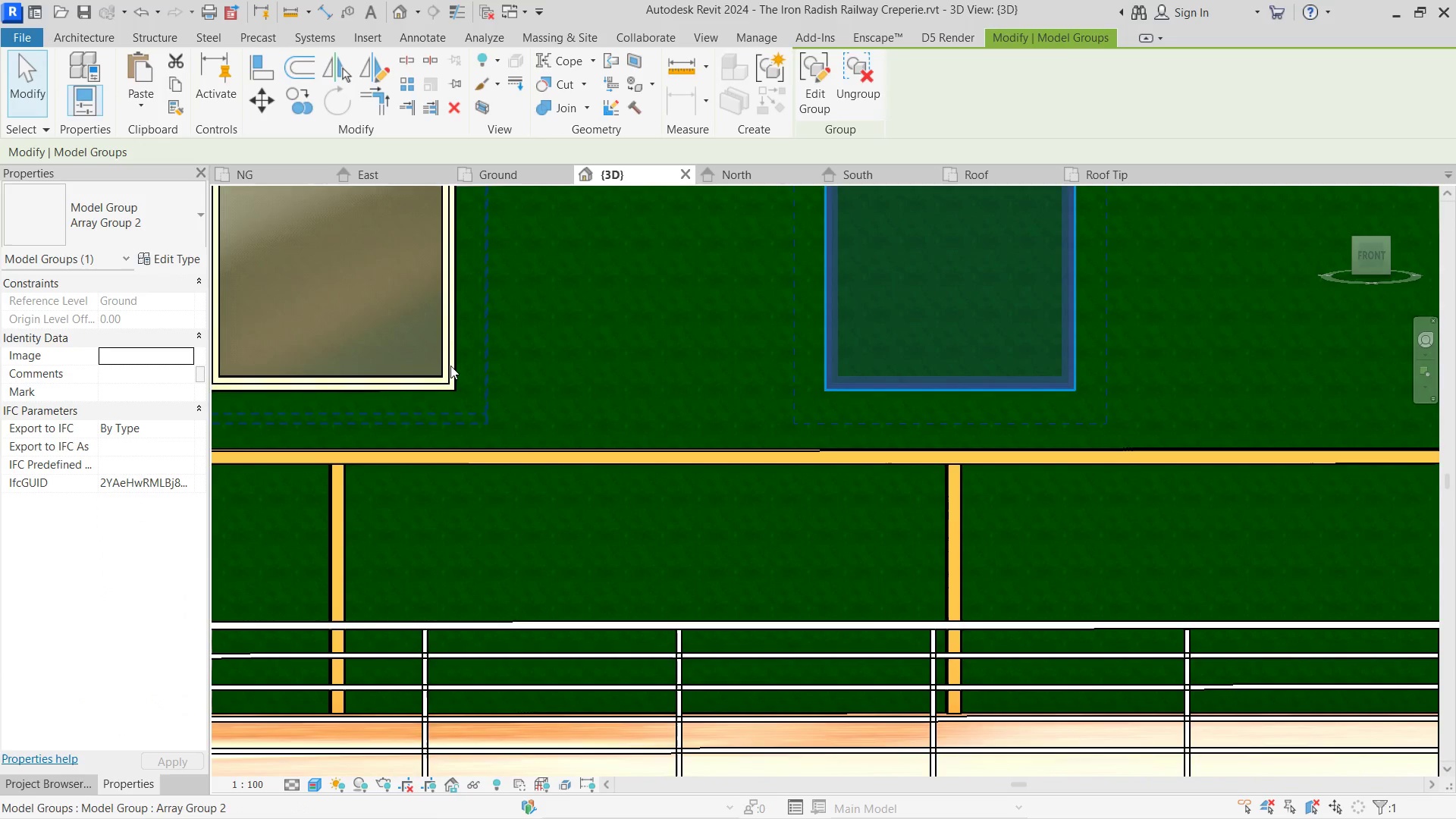 
left_click([450, 366])
 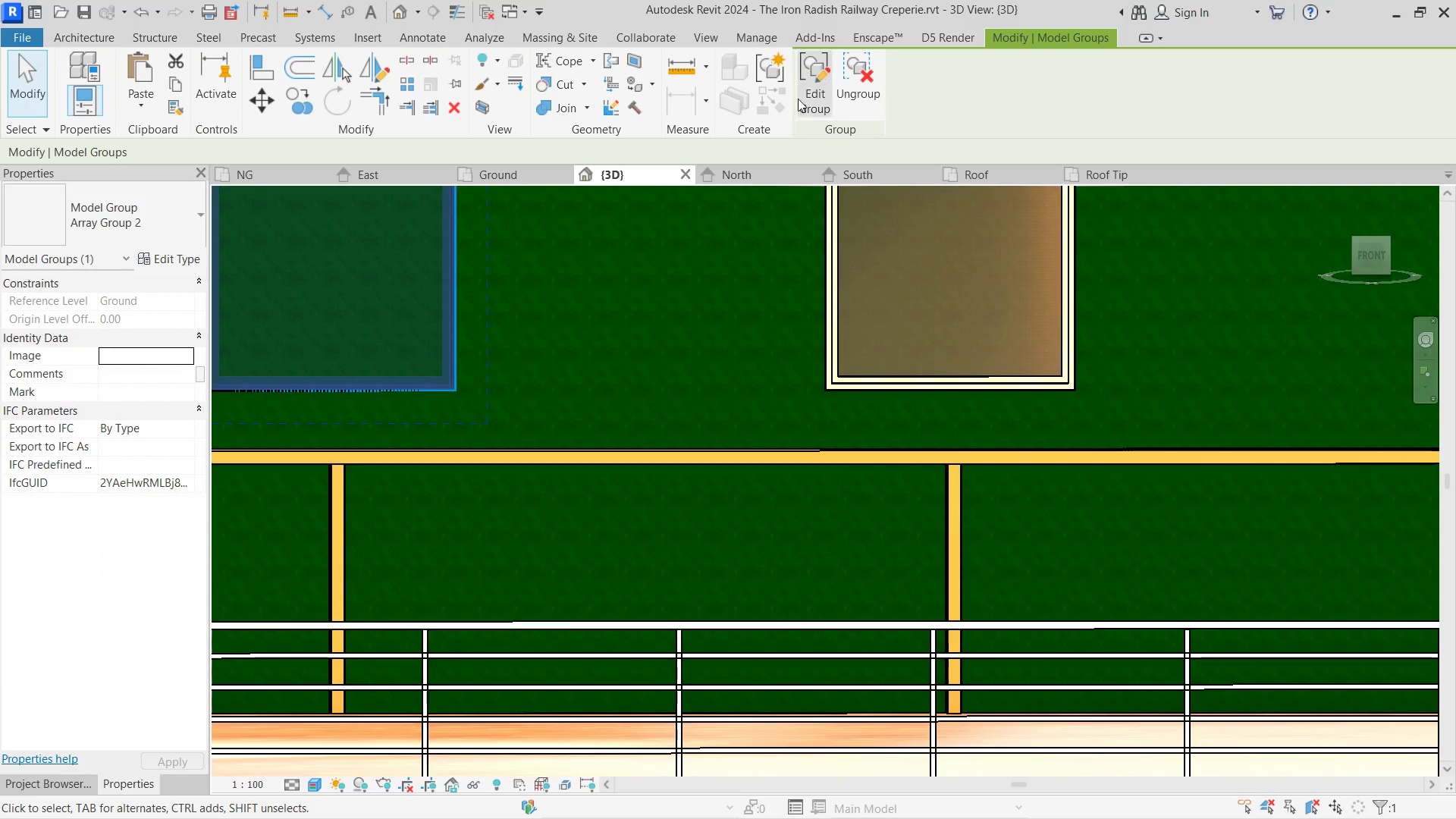 
left_click([808, 93])
 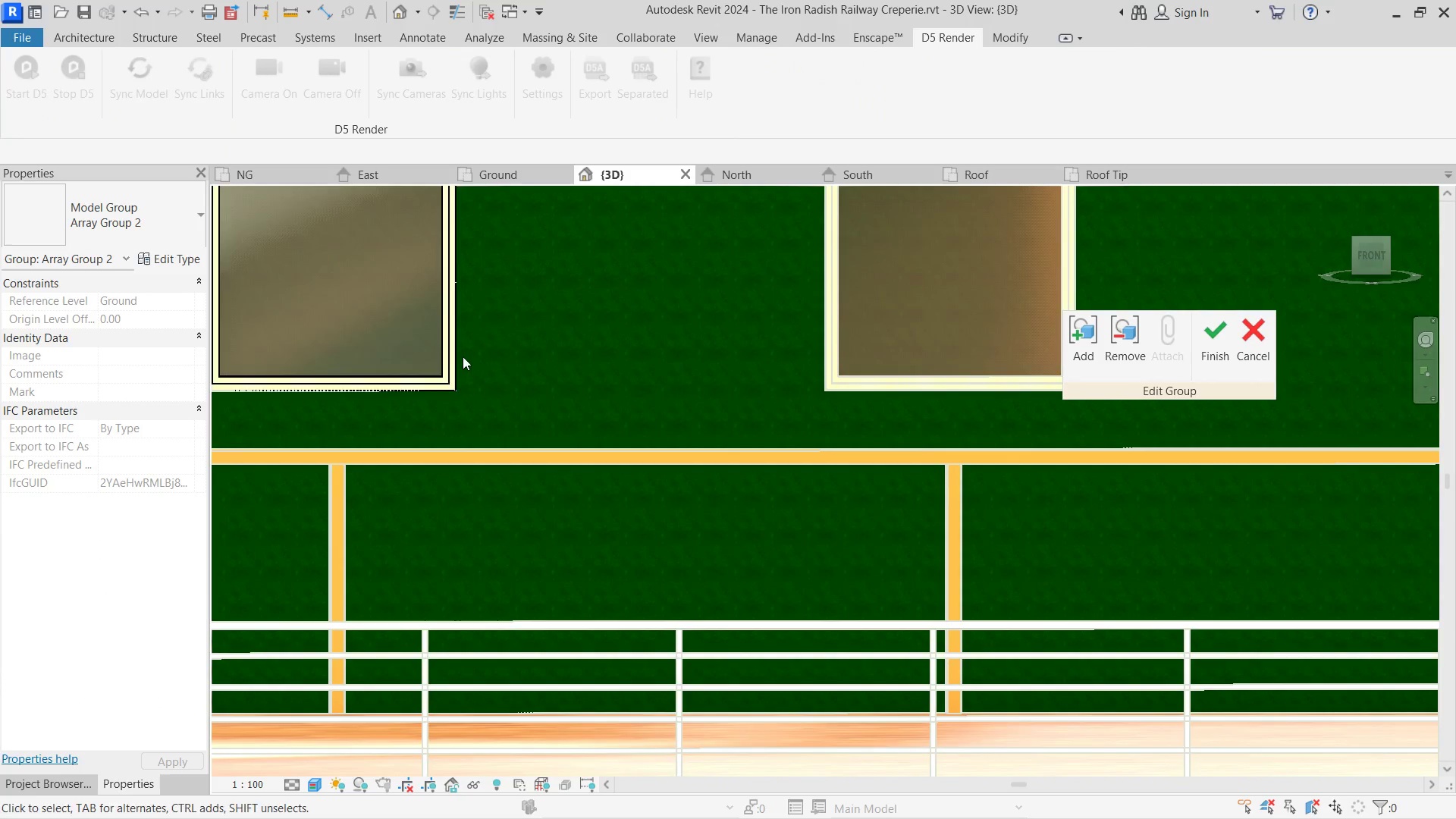 
left_click([458, 356])
 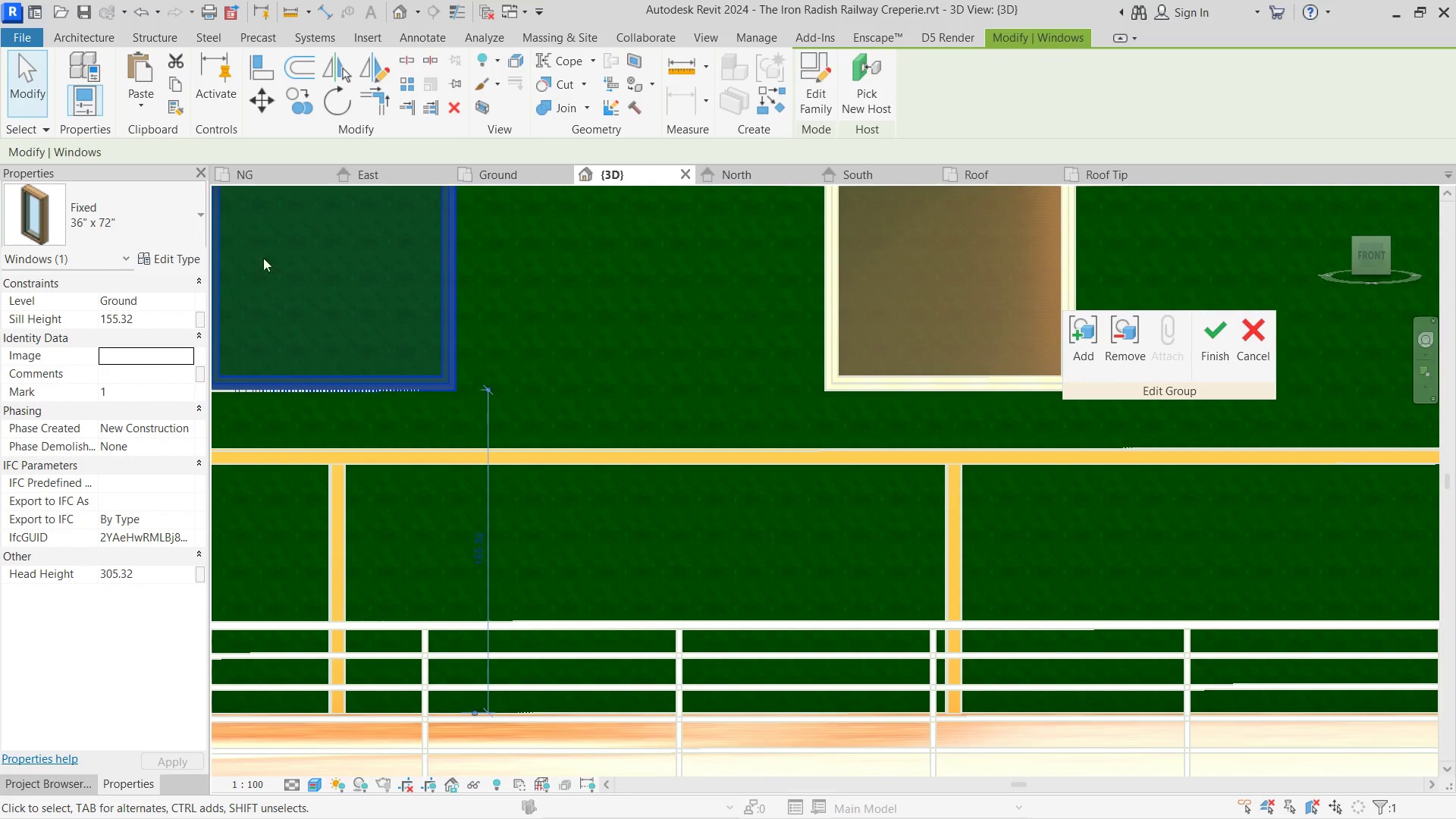 
left_click([171, 255])
 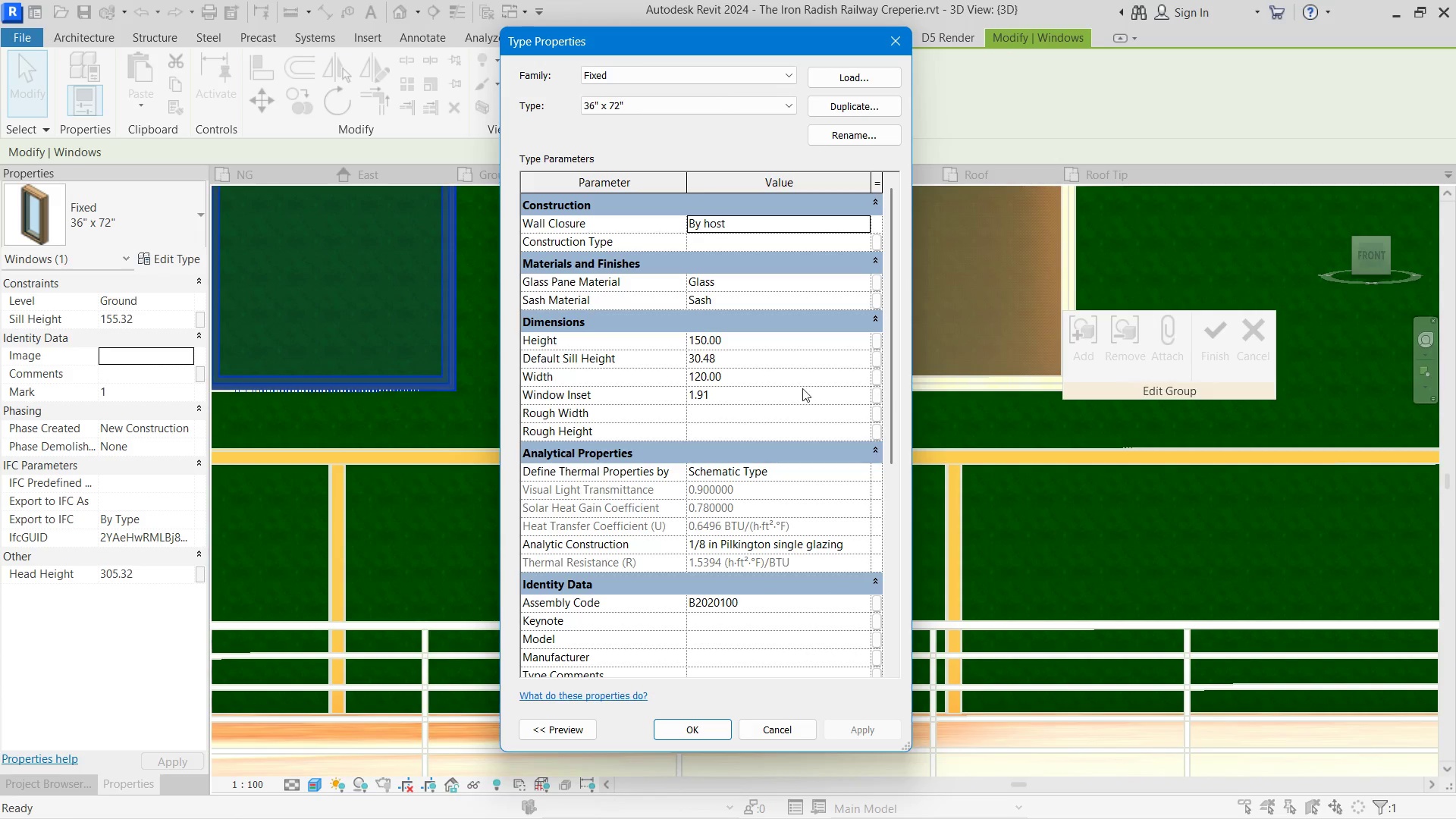 
left_click([858, 301])
 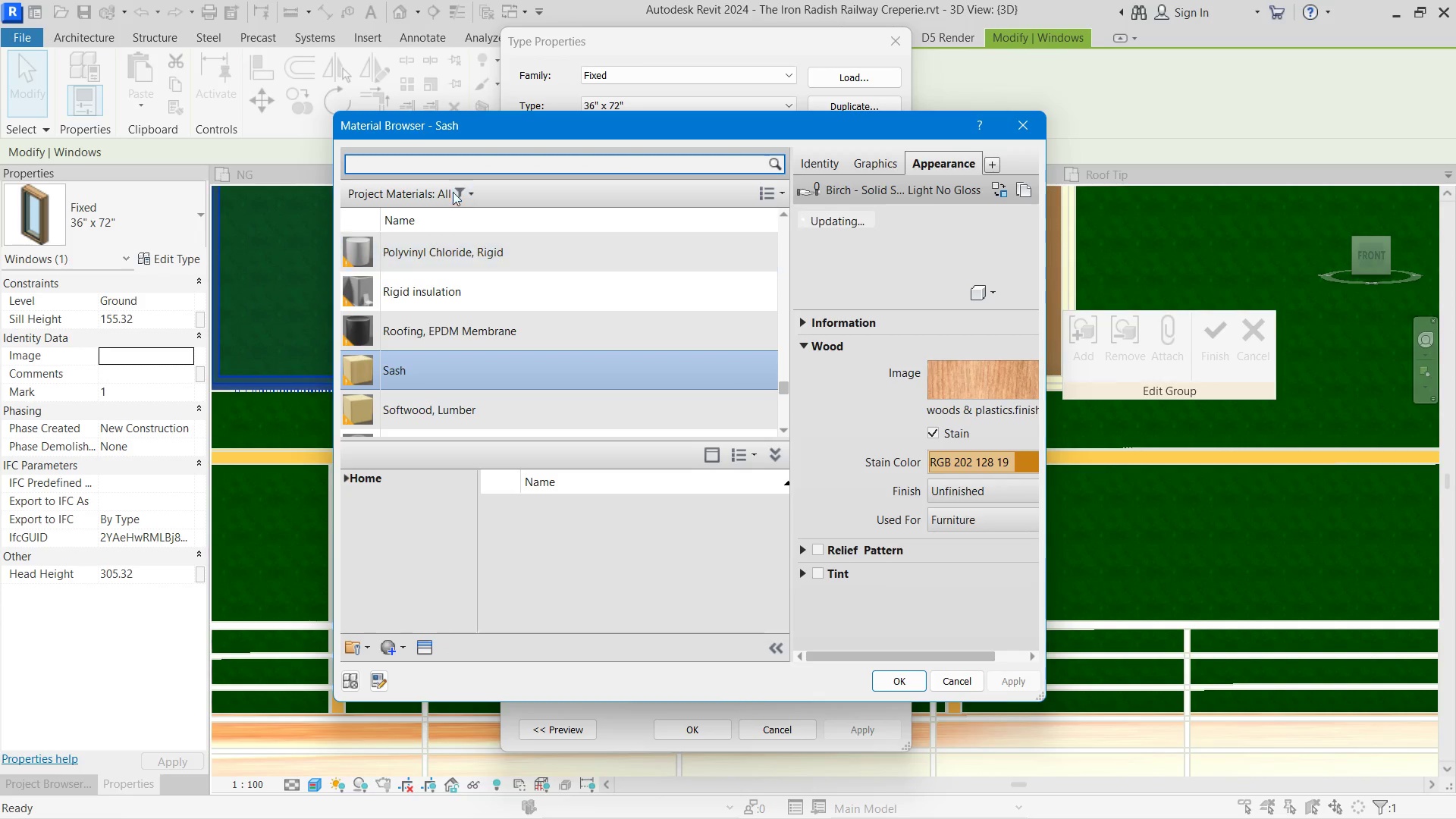 
left_click([427, 171])
 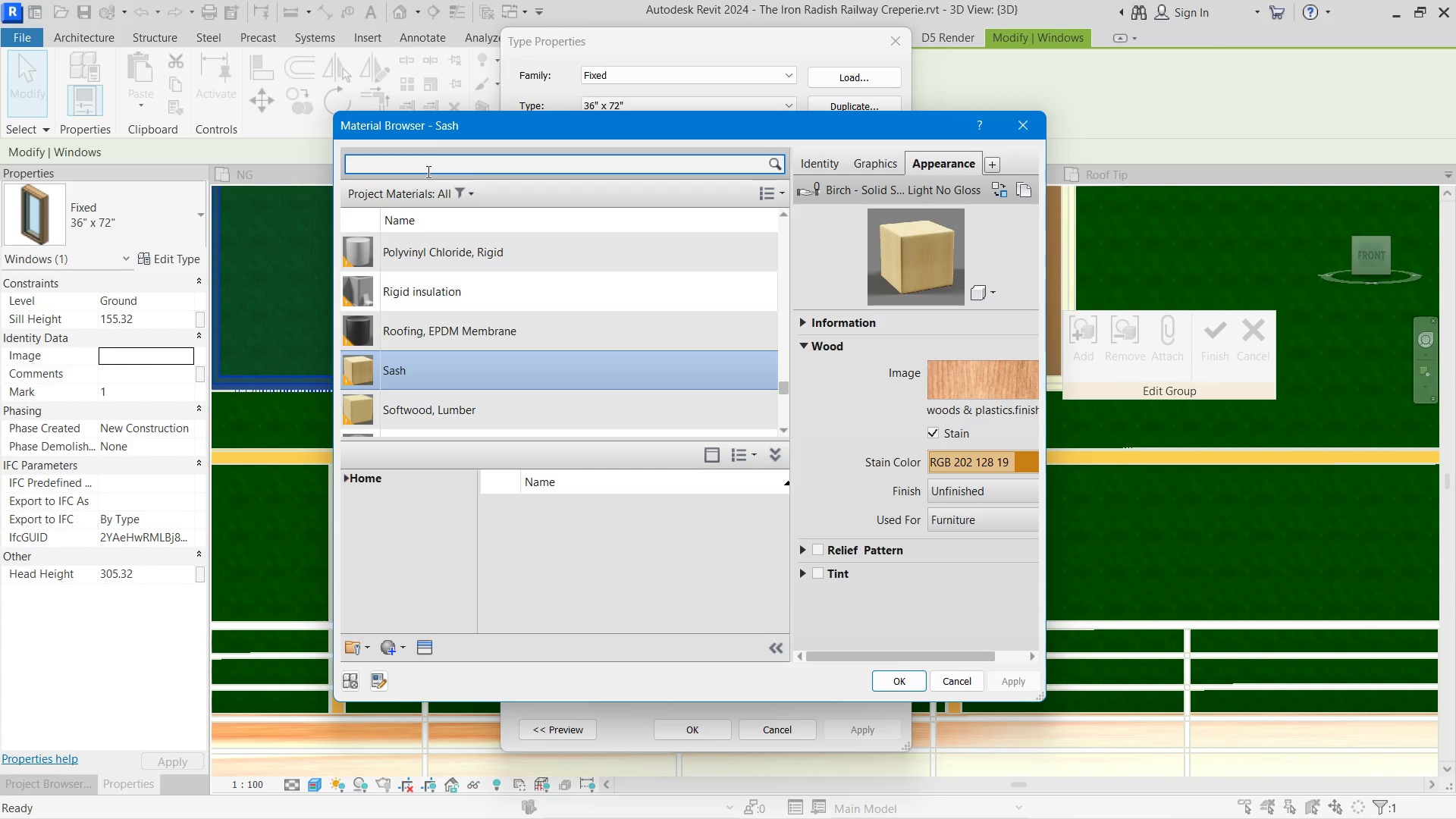 
type(gold)
 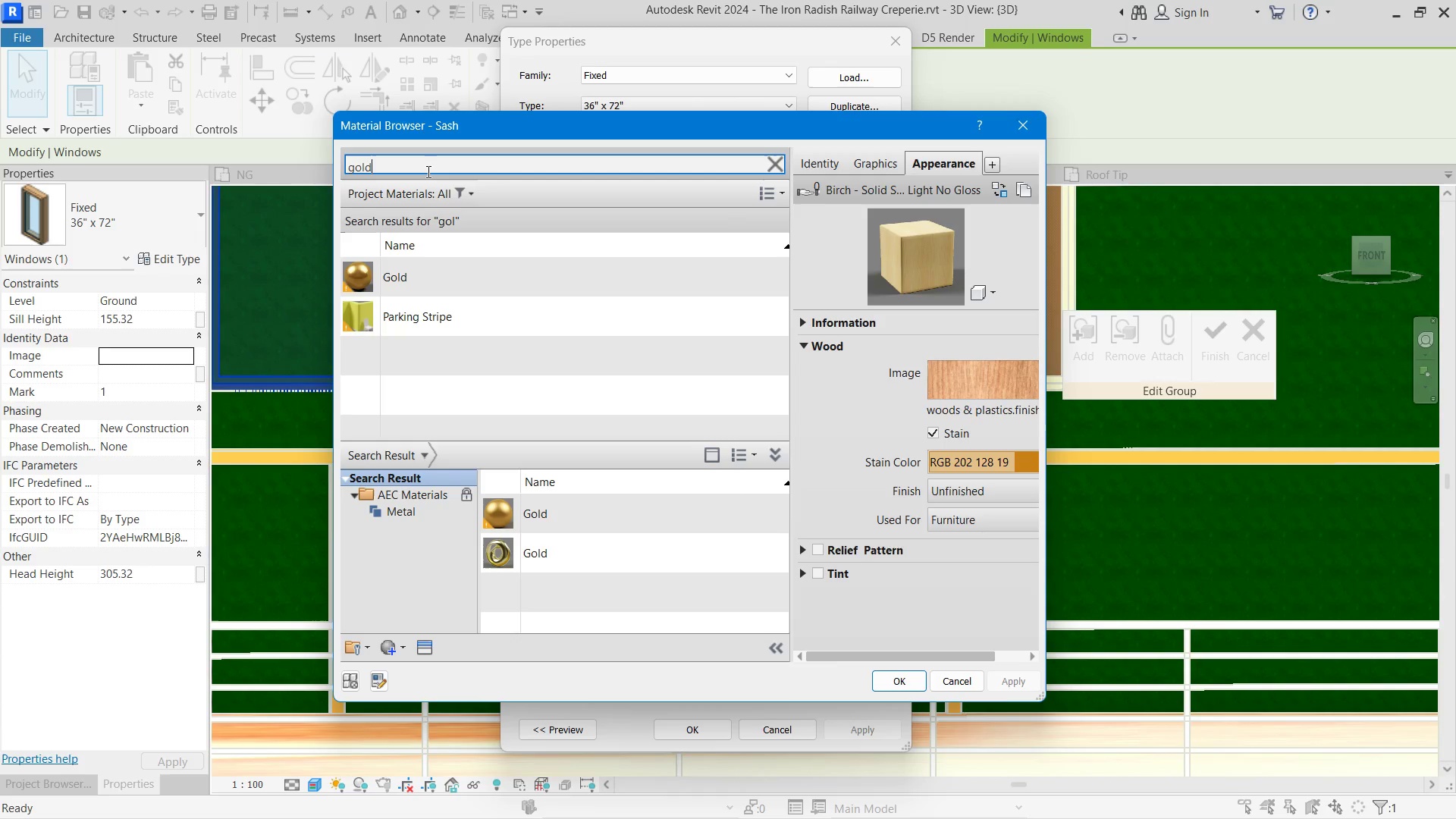 
key(Enter)
 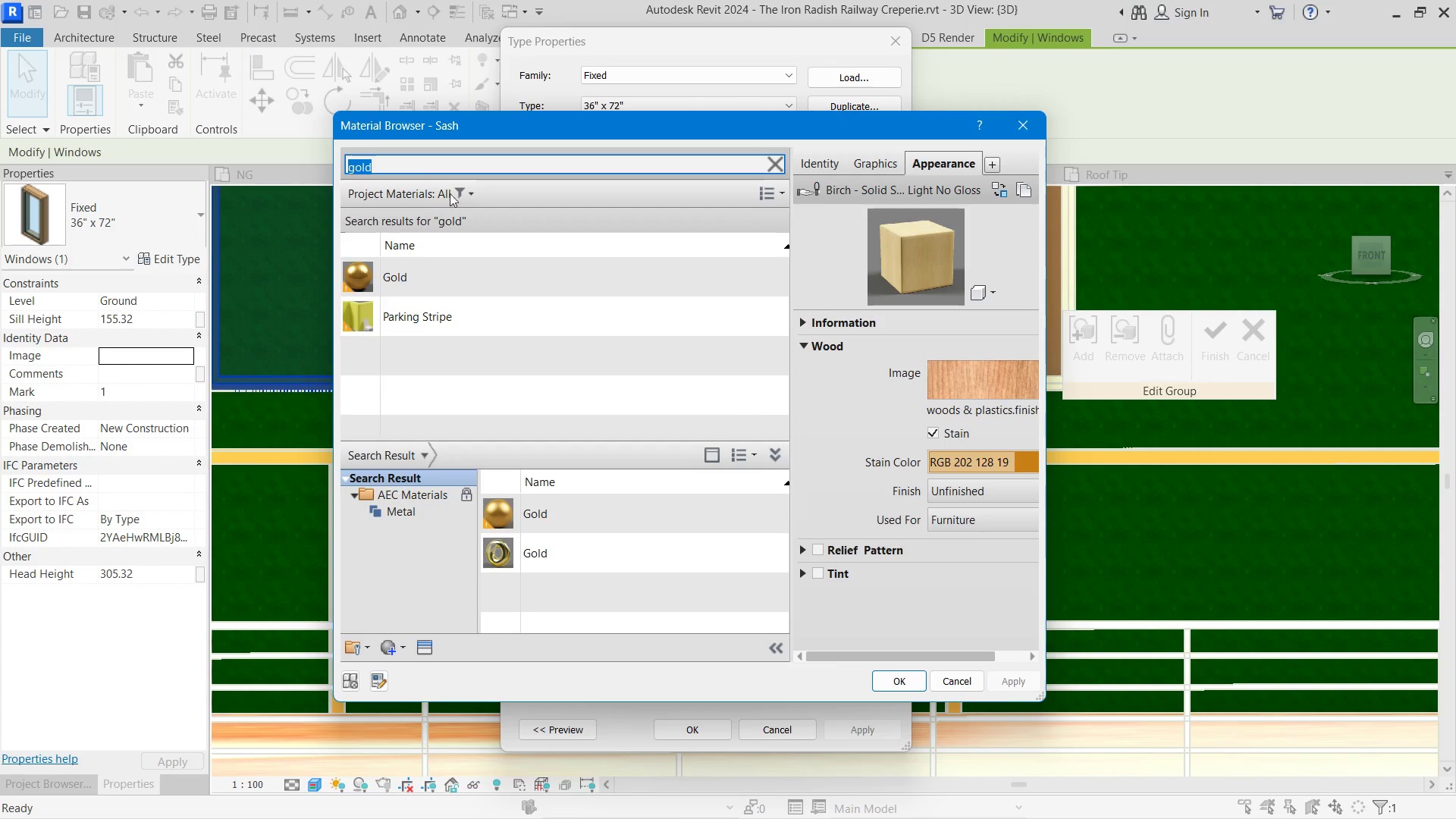 
left_click([520, 262])
 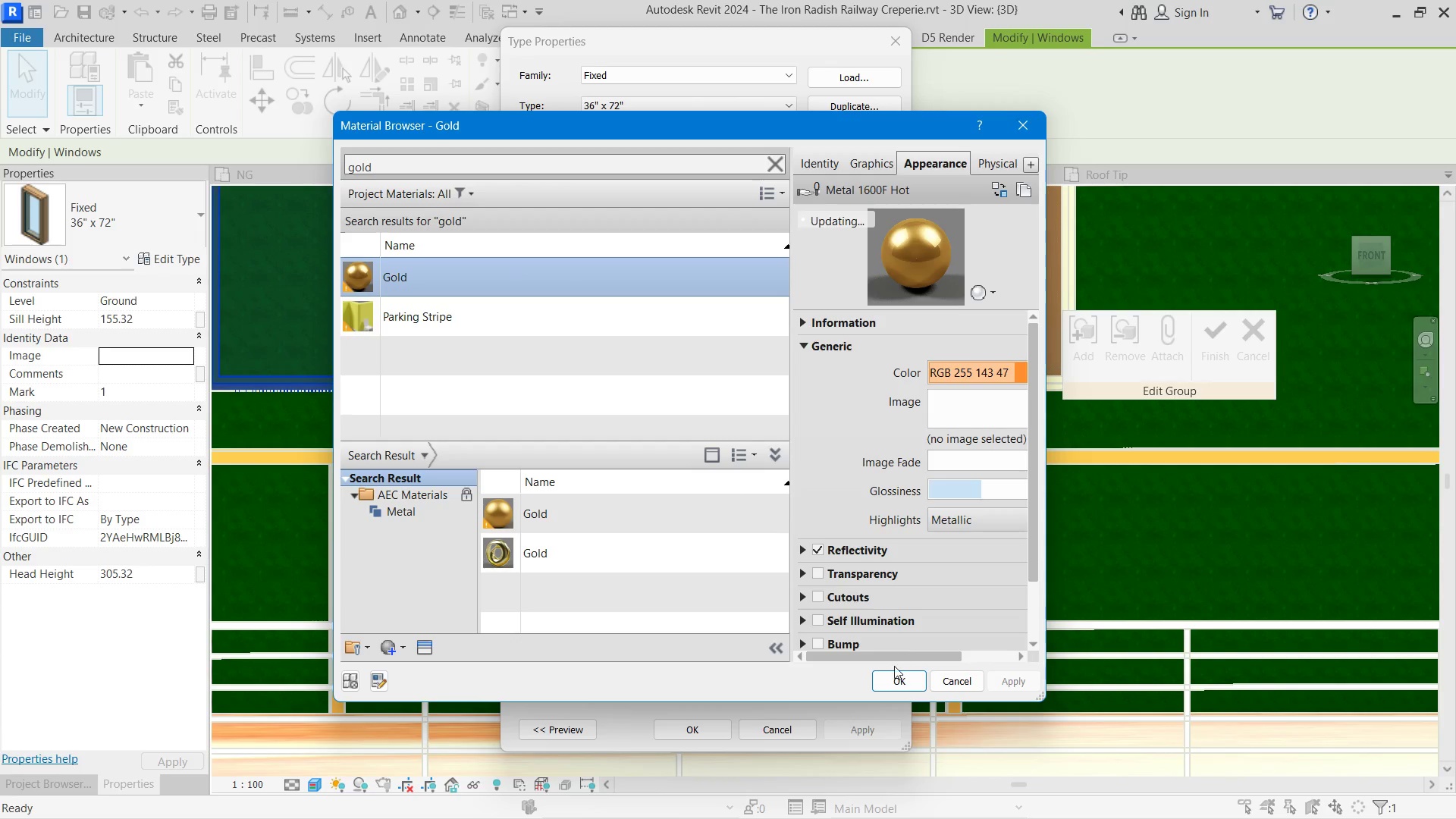 
left_click([899, 682])
 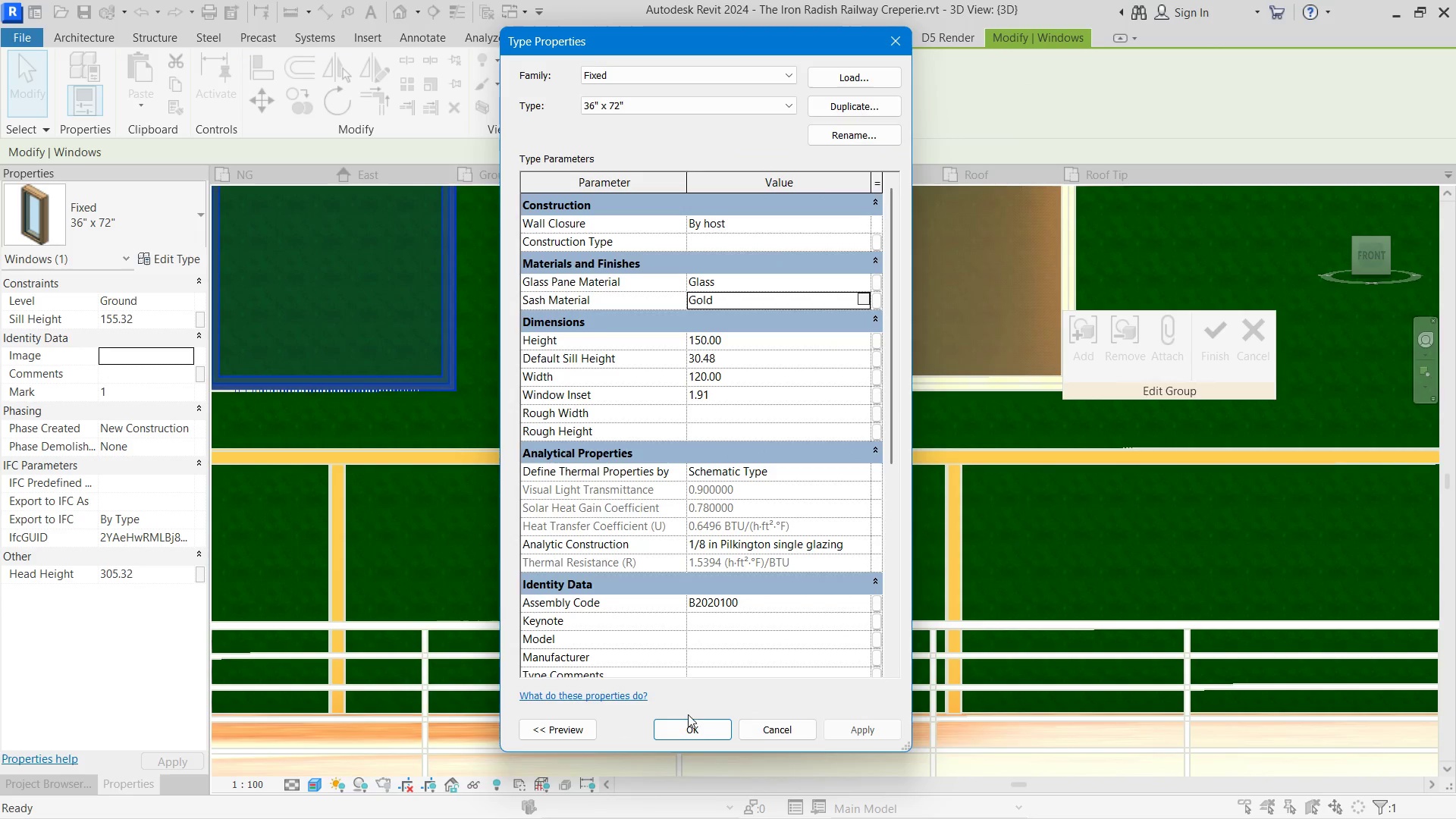 
left_click([698, 725])
 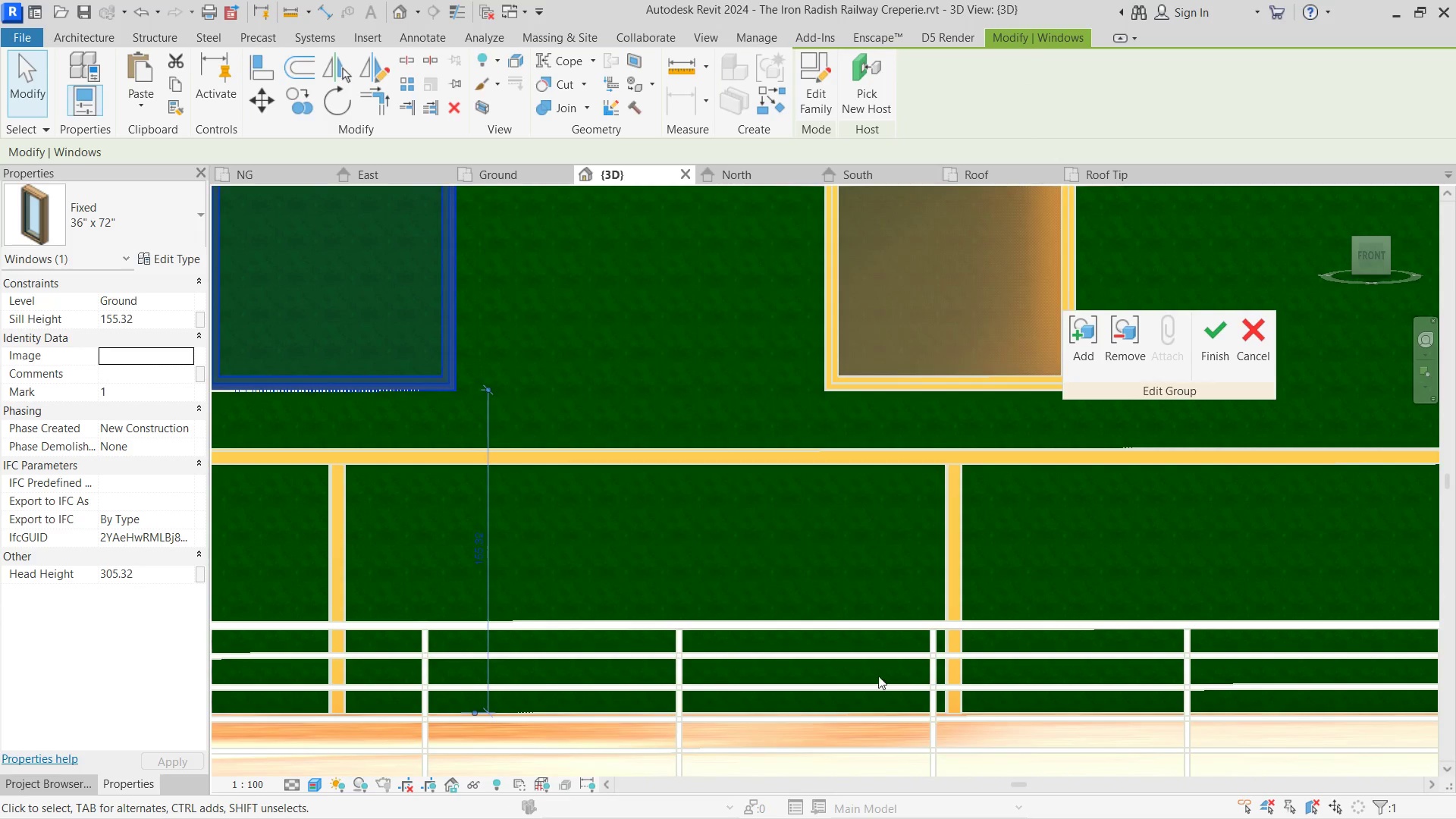 
left_click([827, 602])
 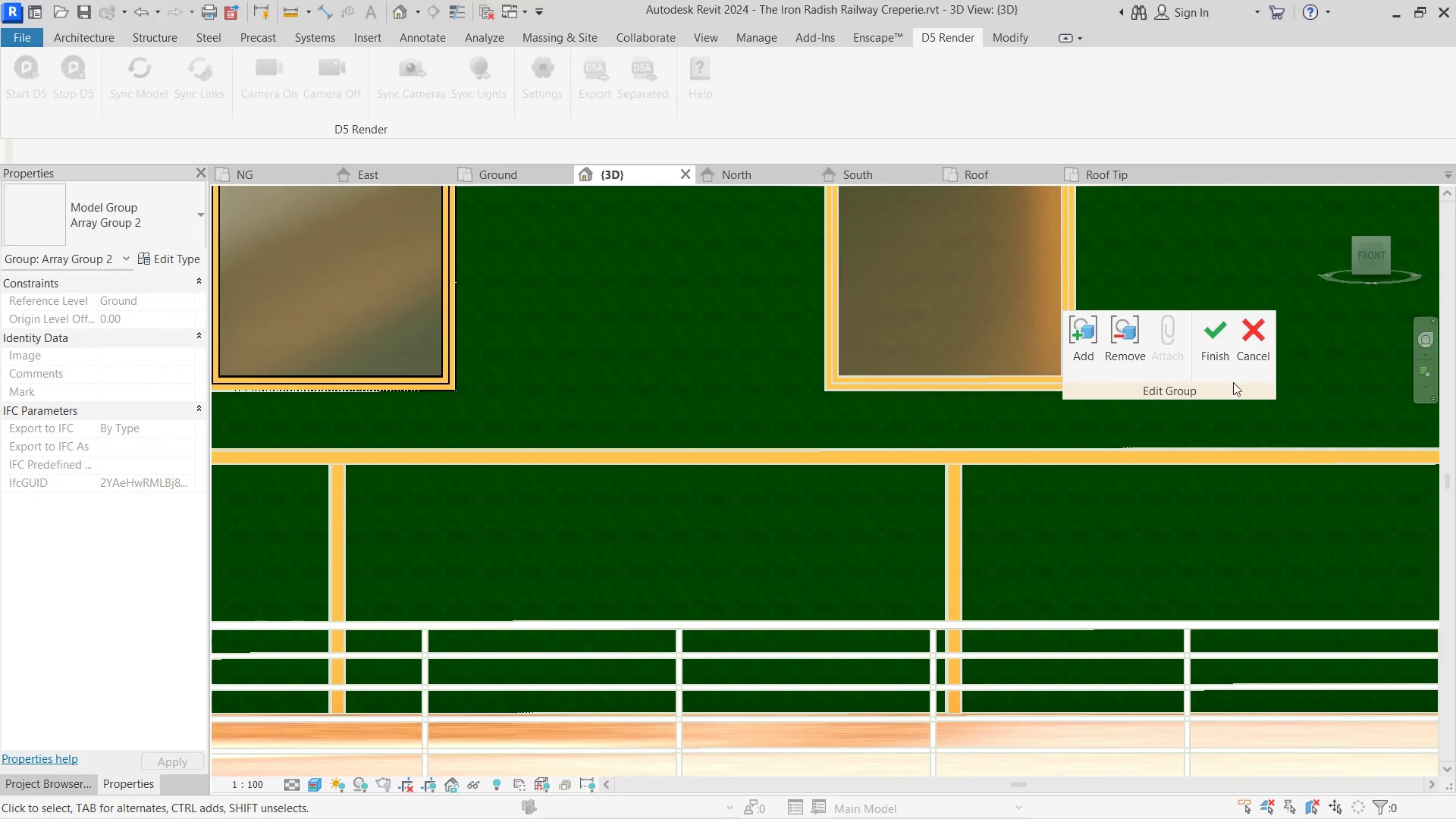 
left_click([1216, 363])
 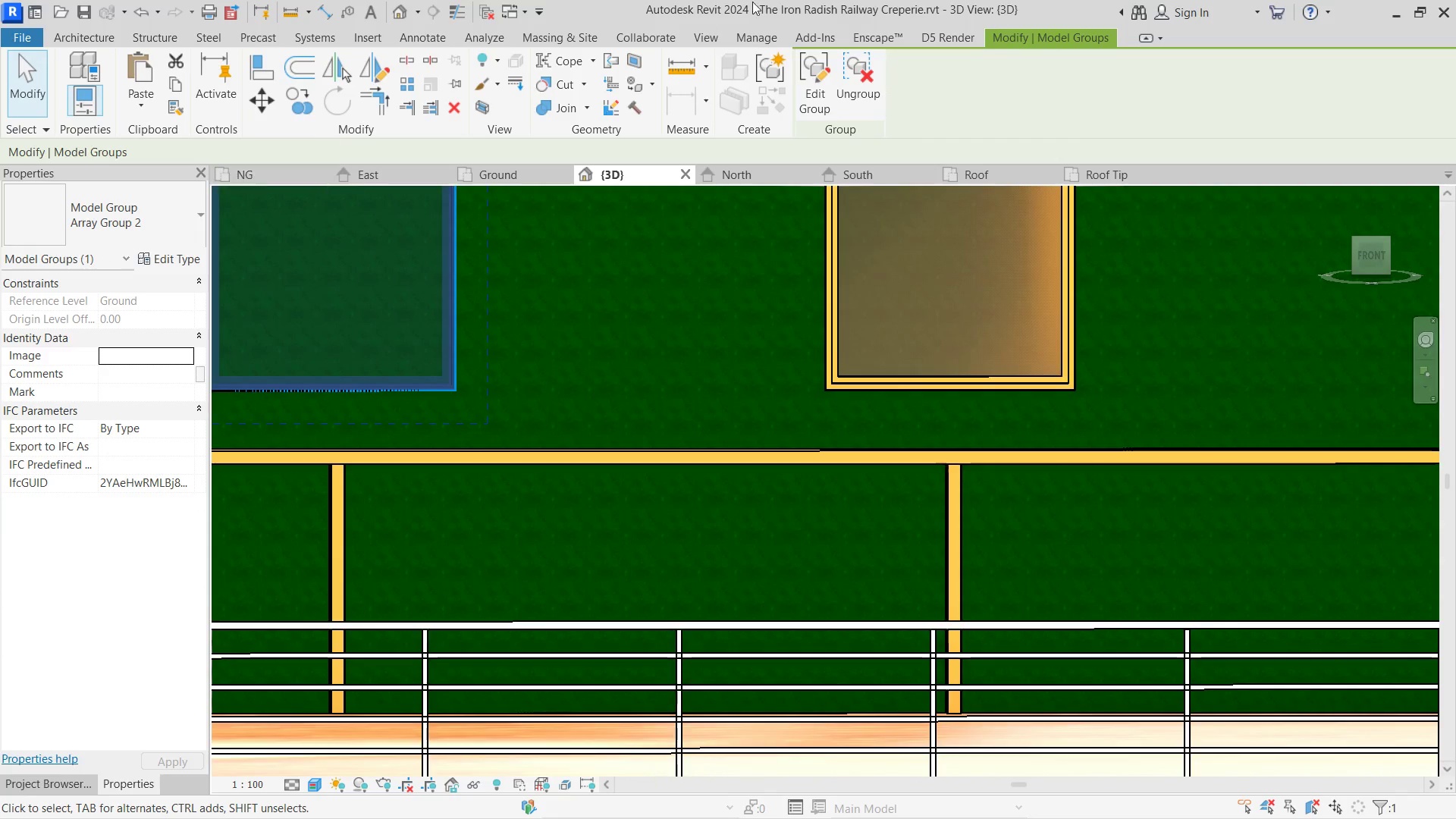 
left_click([950, 36])
 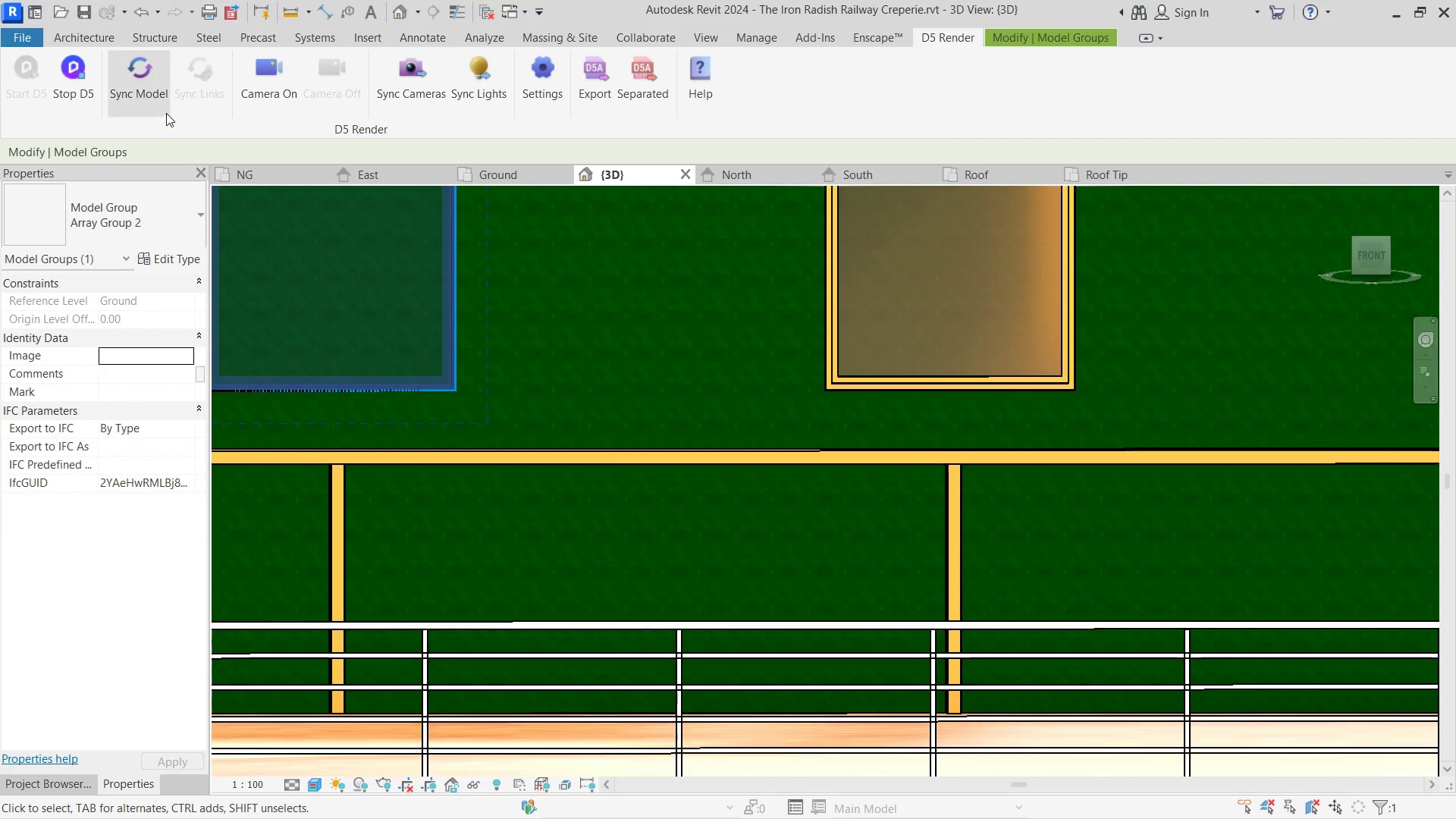 
left_click([168, 103])
 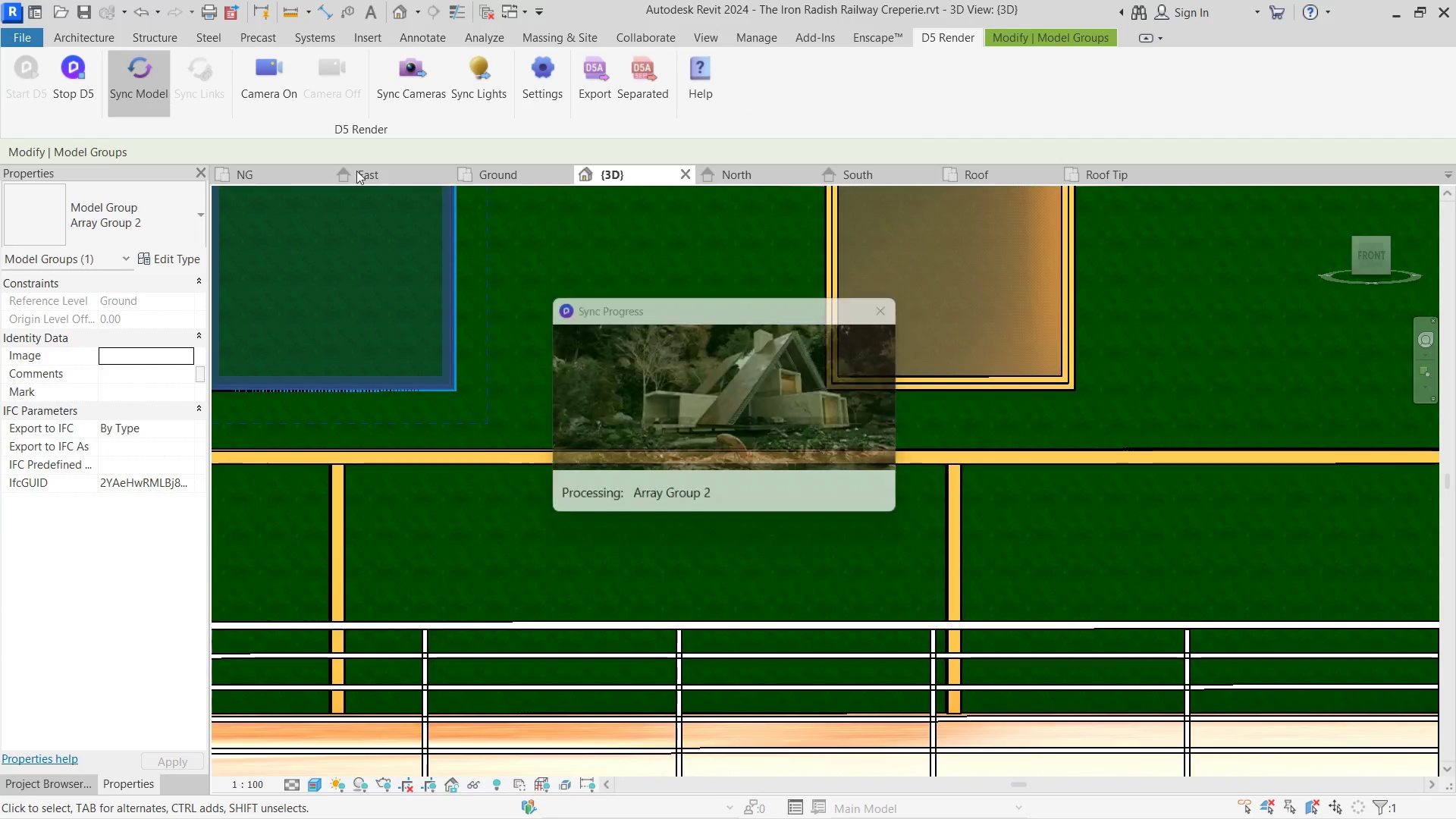 
key(Alt+Tab)
 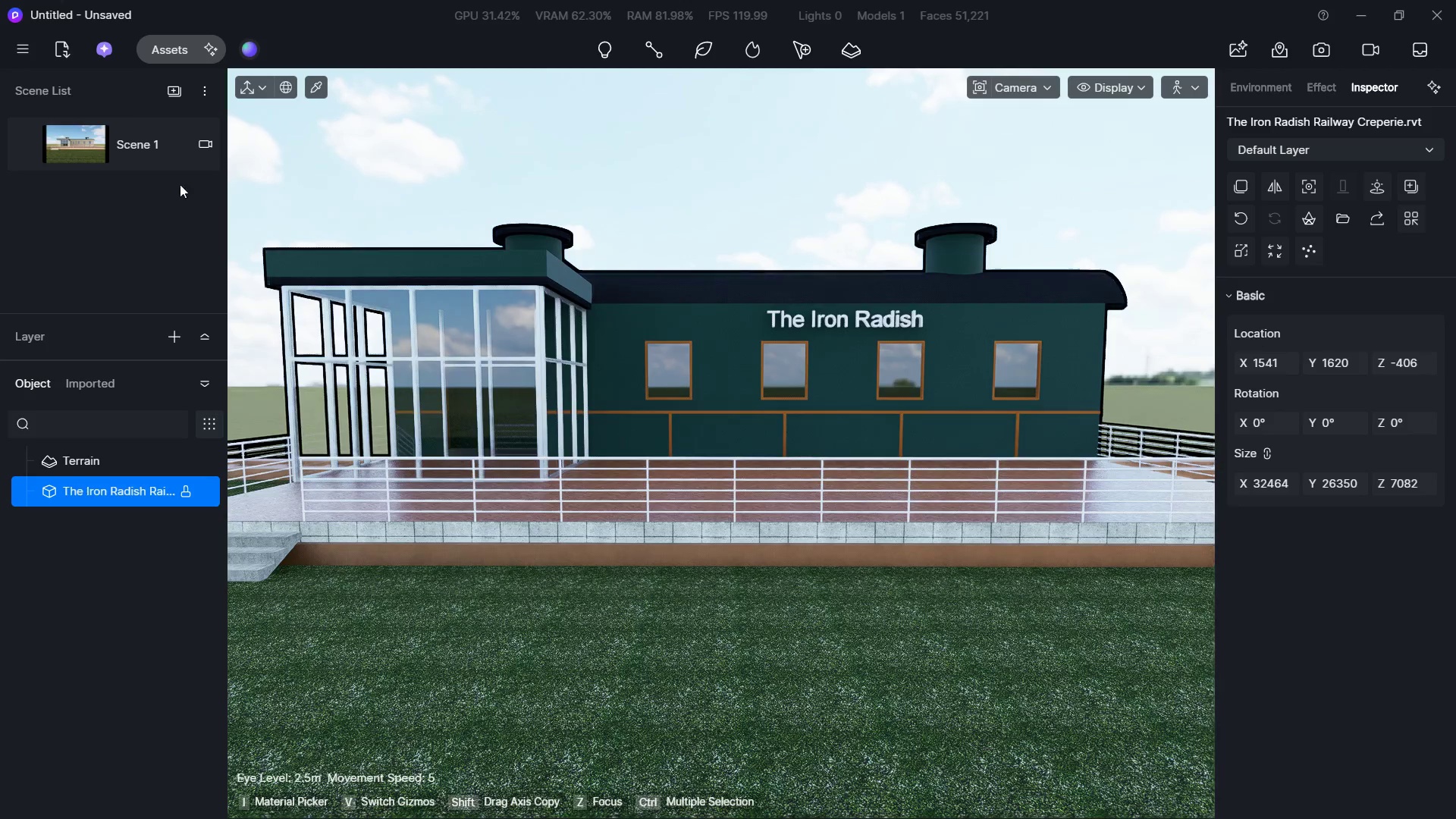 
left_click([170, 52])
 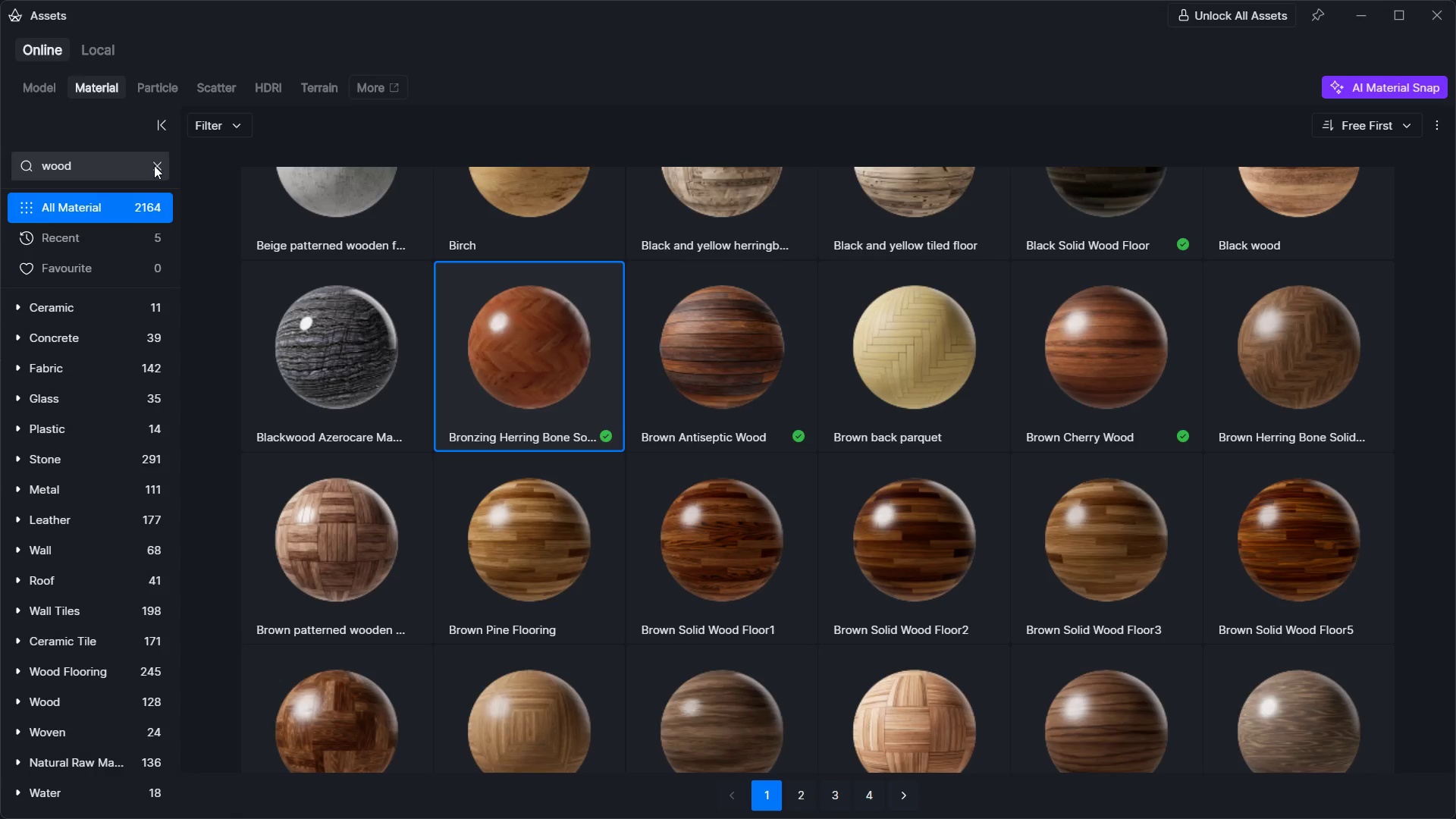 
double_click([118, 170])
 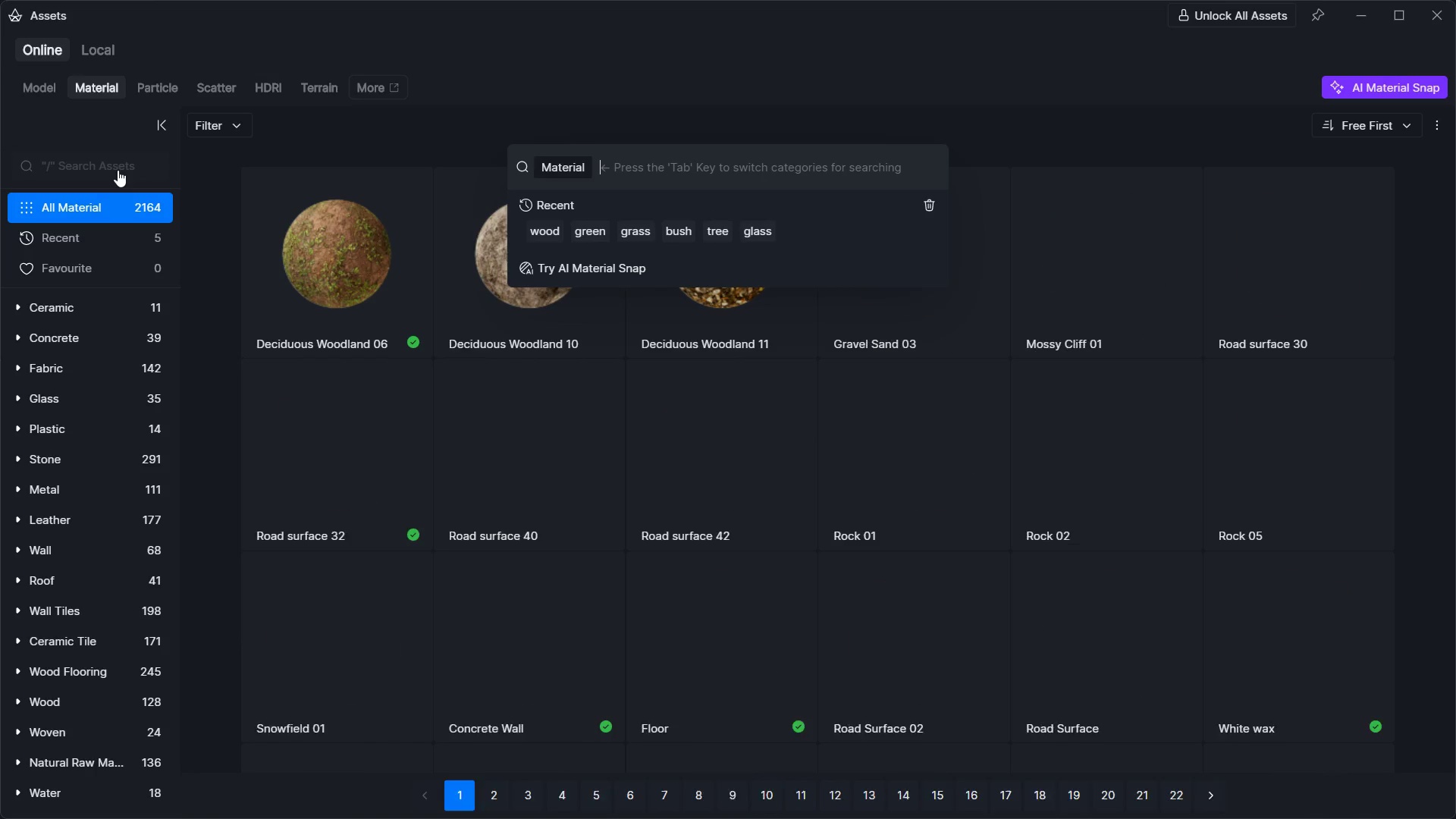 
type(glass)
 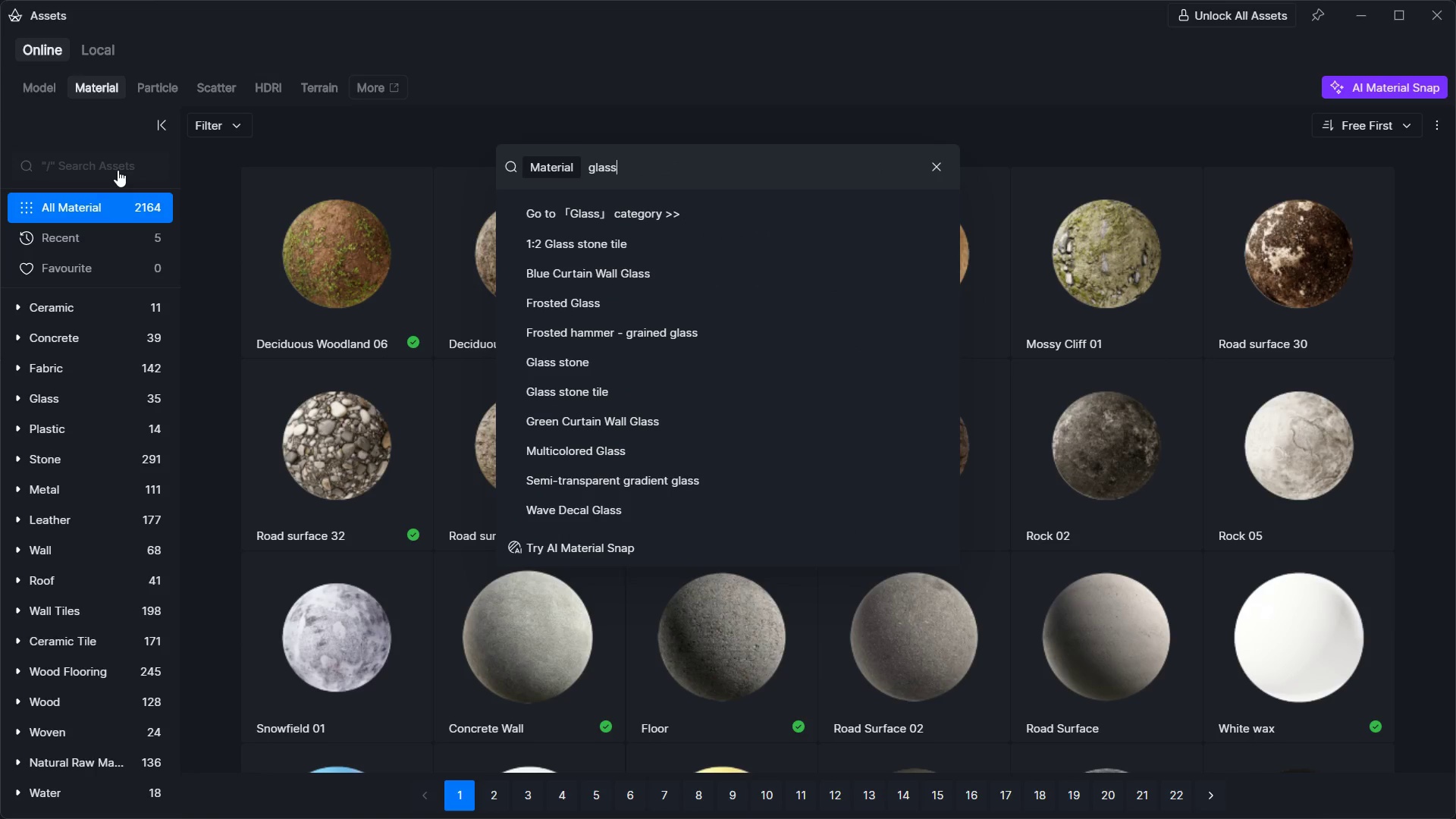 
key(Enter)
 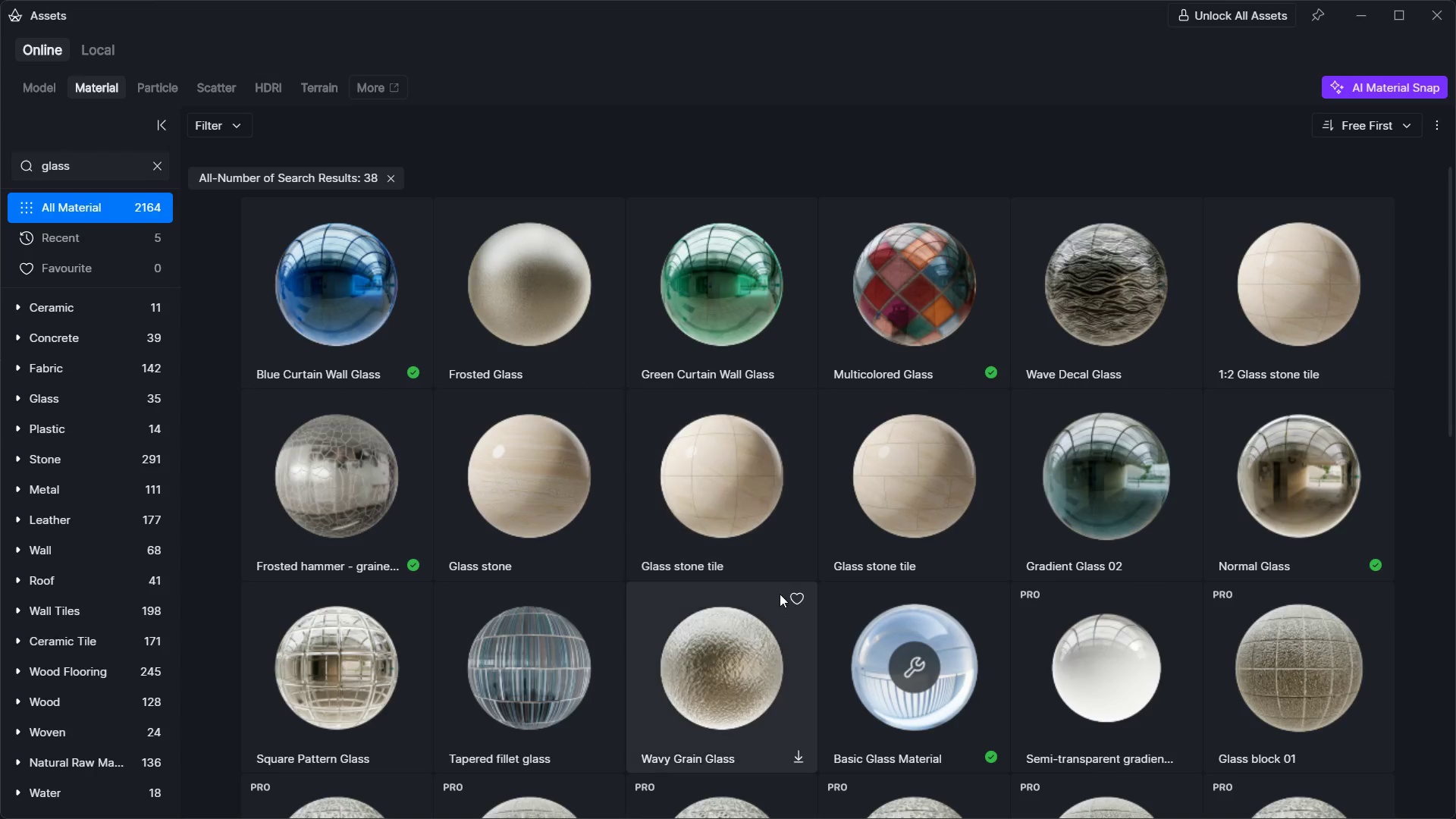 
left_click([846, 643])
 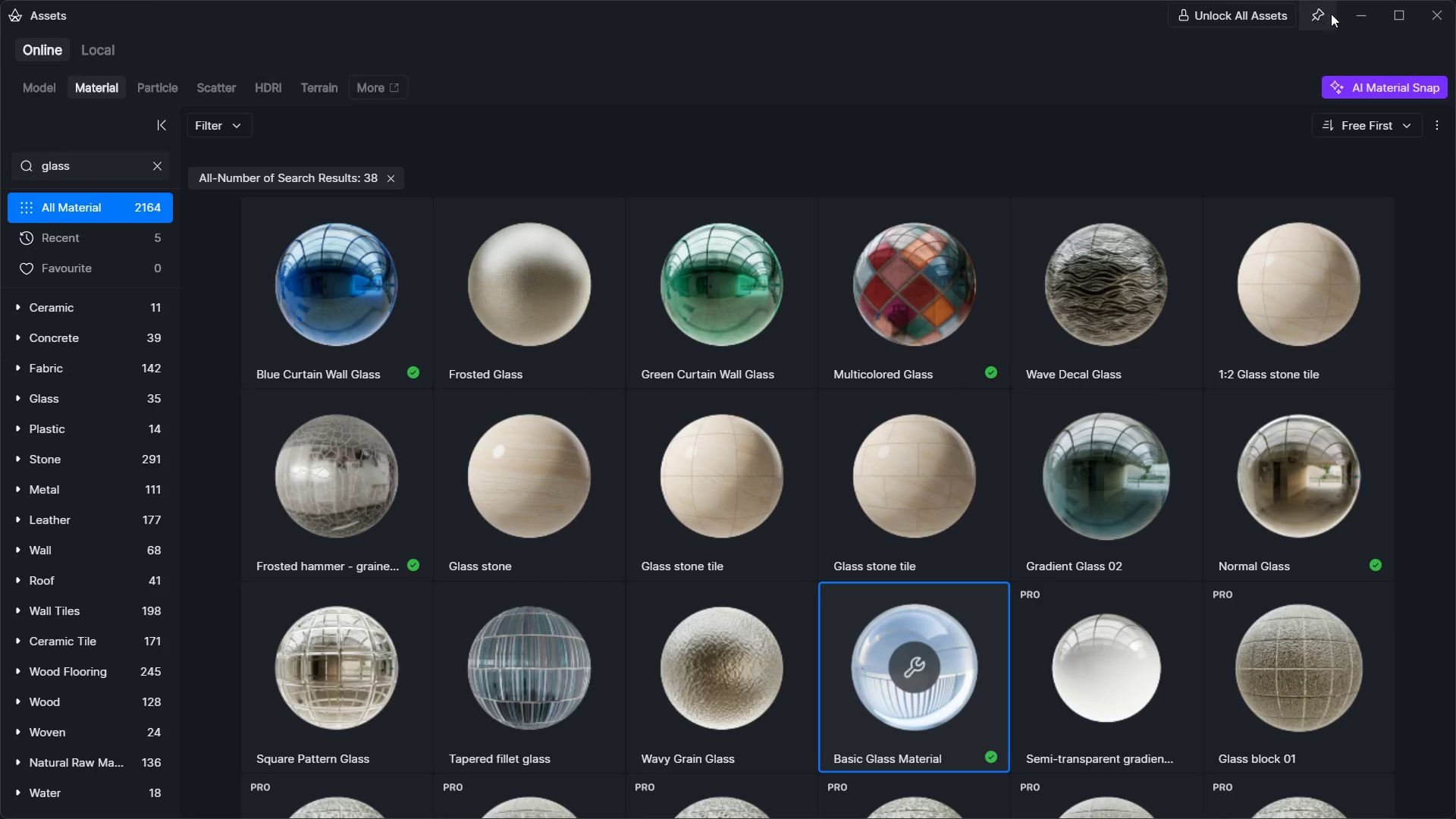 
left_click([1349, 12])
 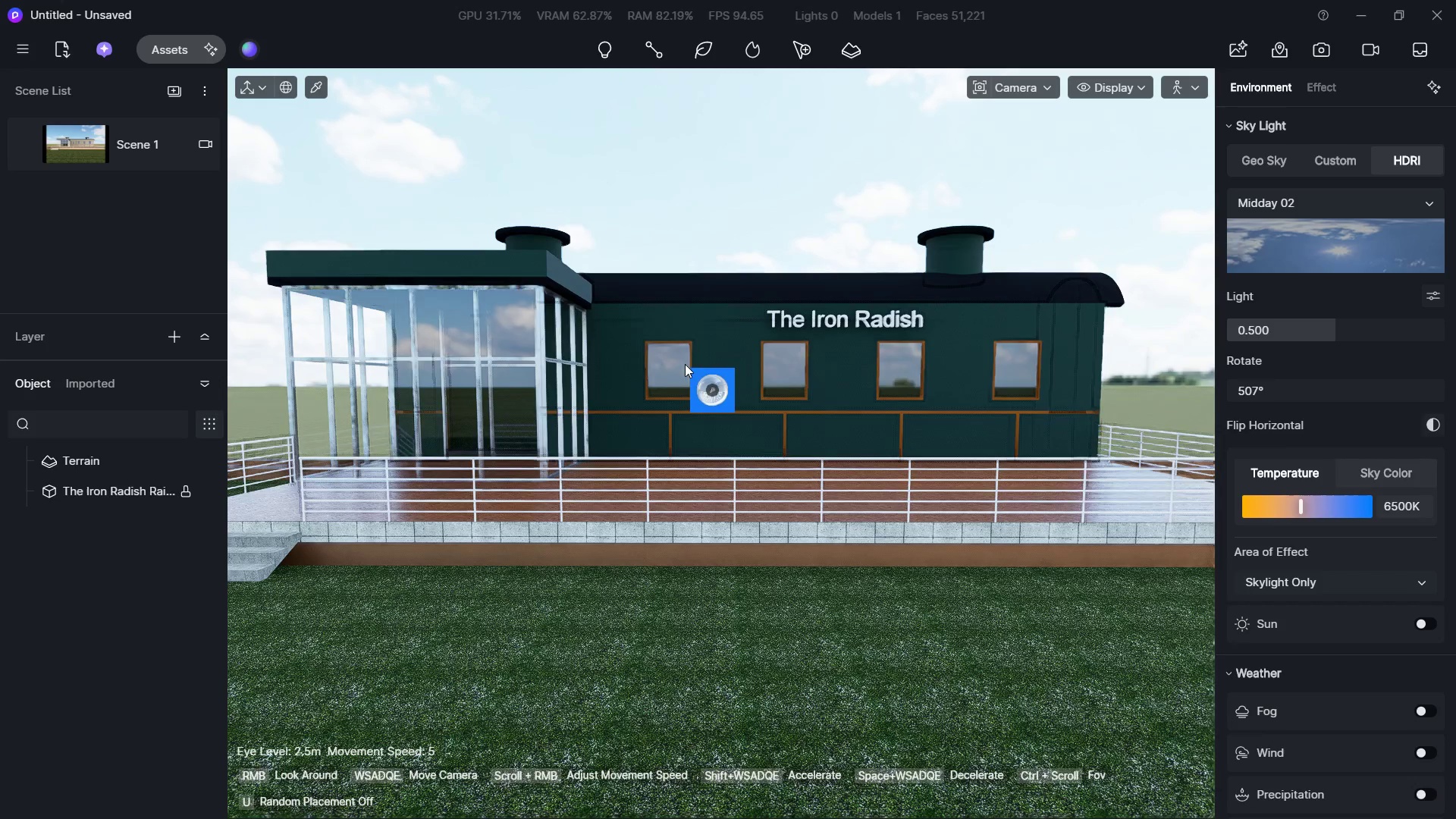 
left_click([667, 365])
 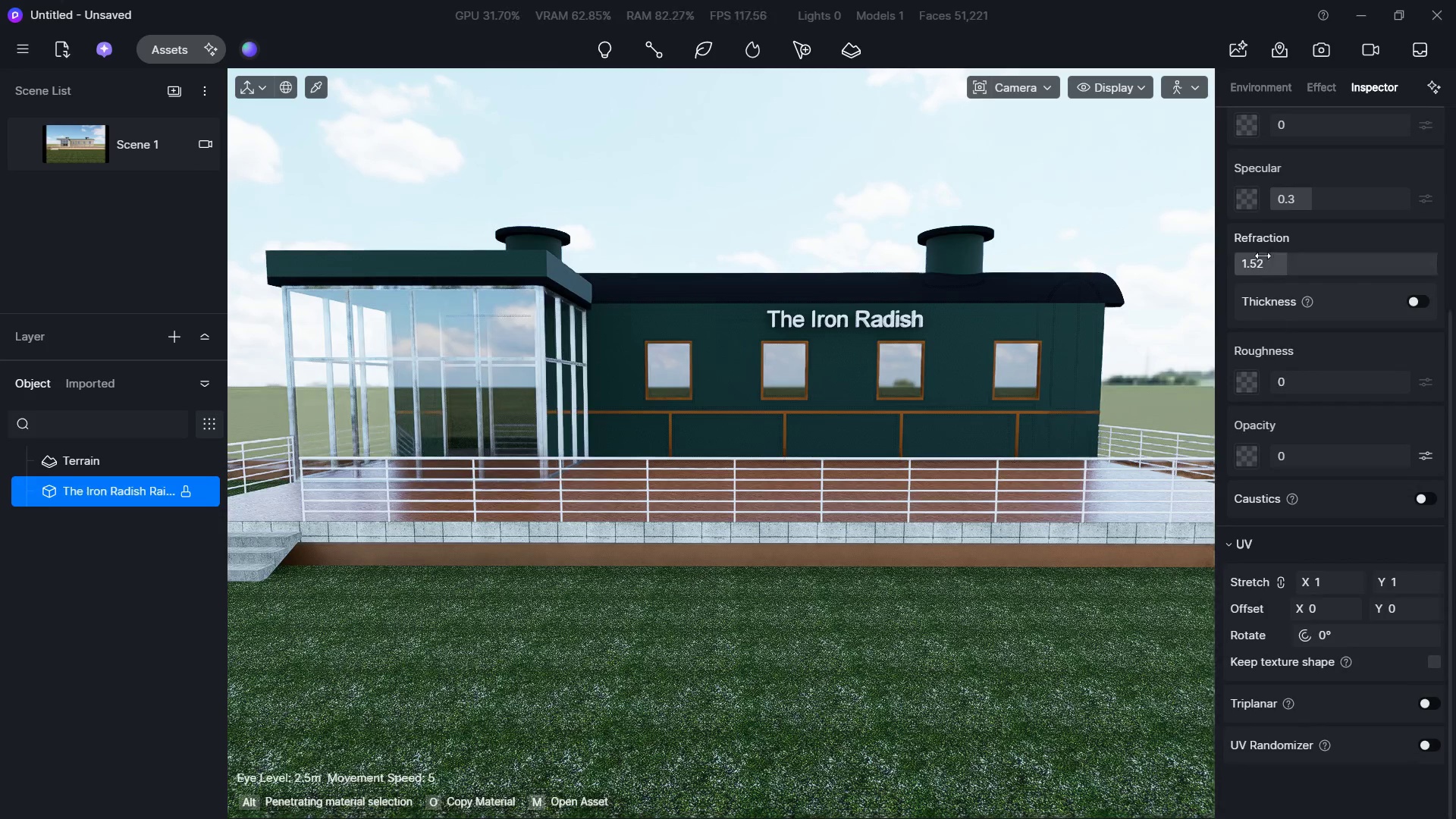 
scroll: coordinate [1279, 264], scroll_direction: up, amount: 6.0
 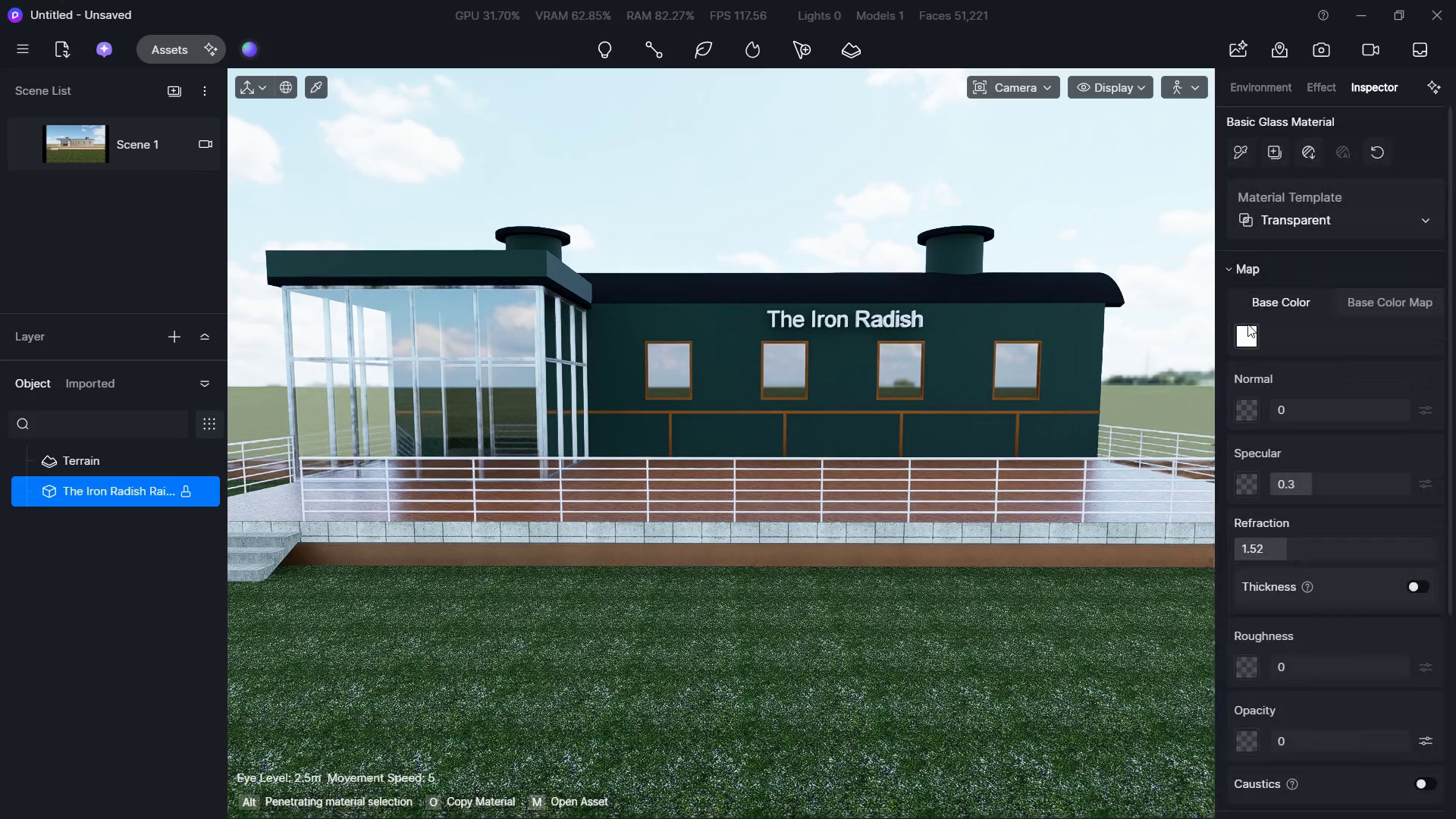 
left_click([1244, 334])
 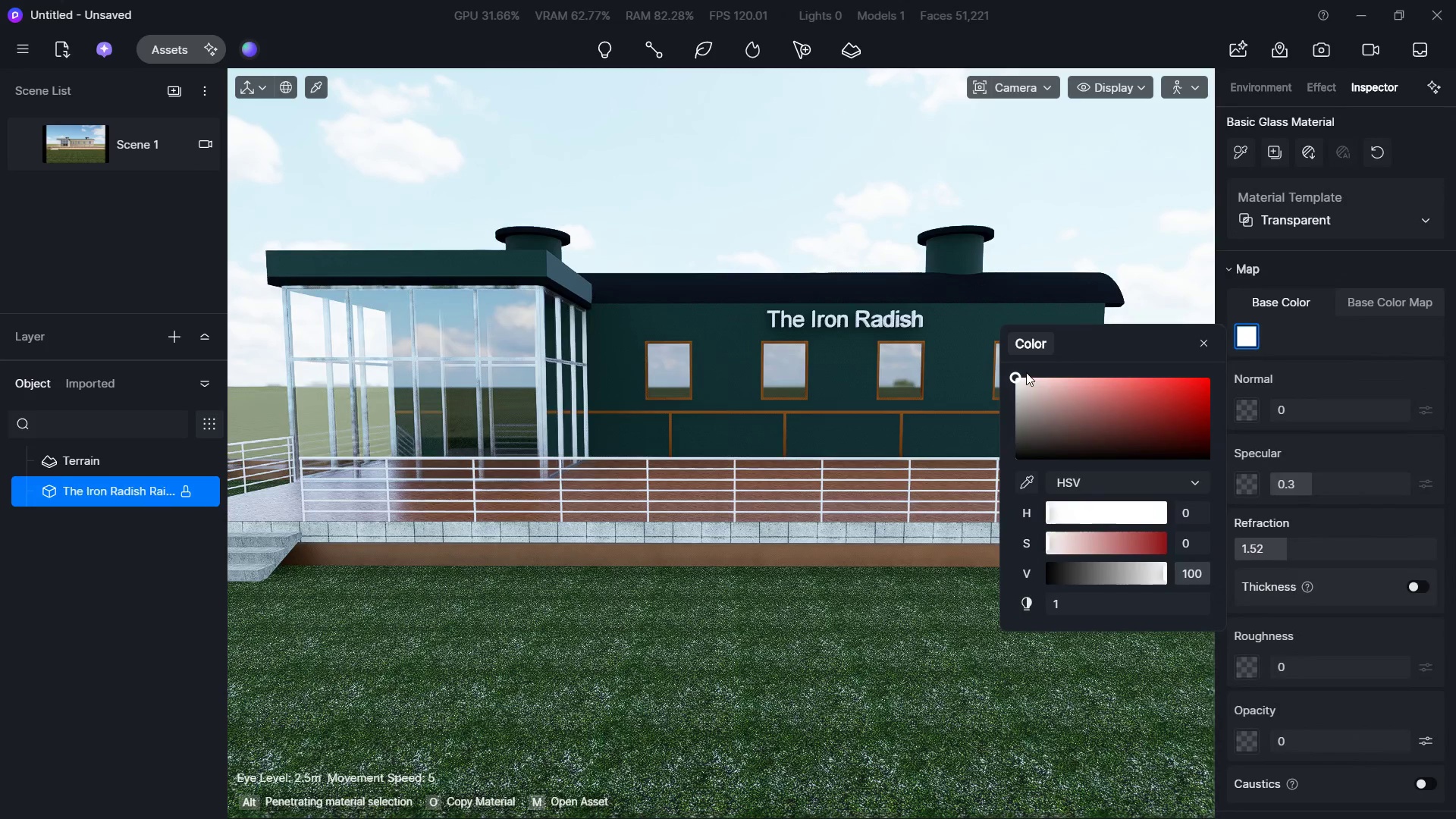 
left_click_drag(start_coordinate=[1016, 378], to_coordinate=[1008, 416])
 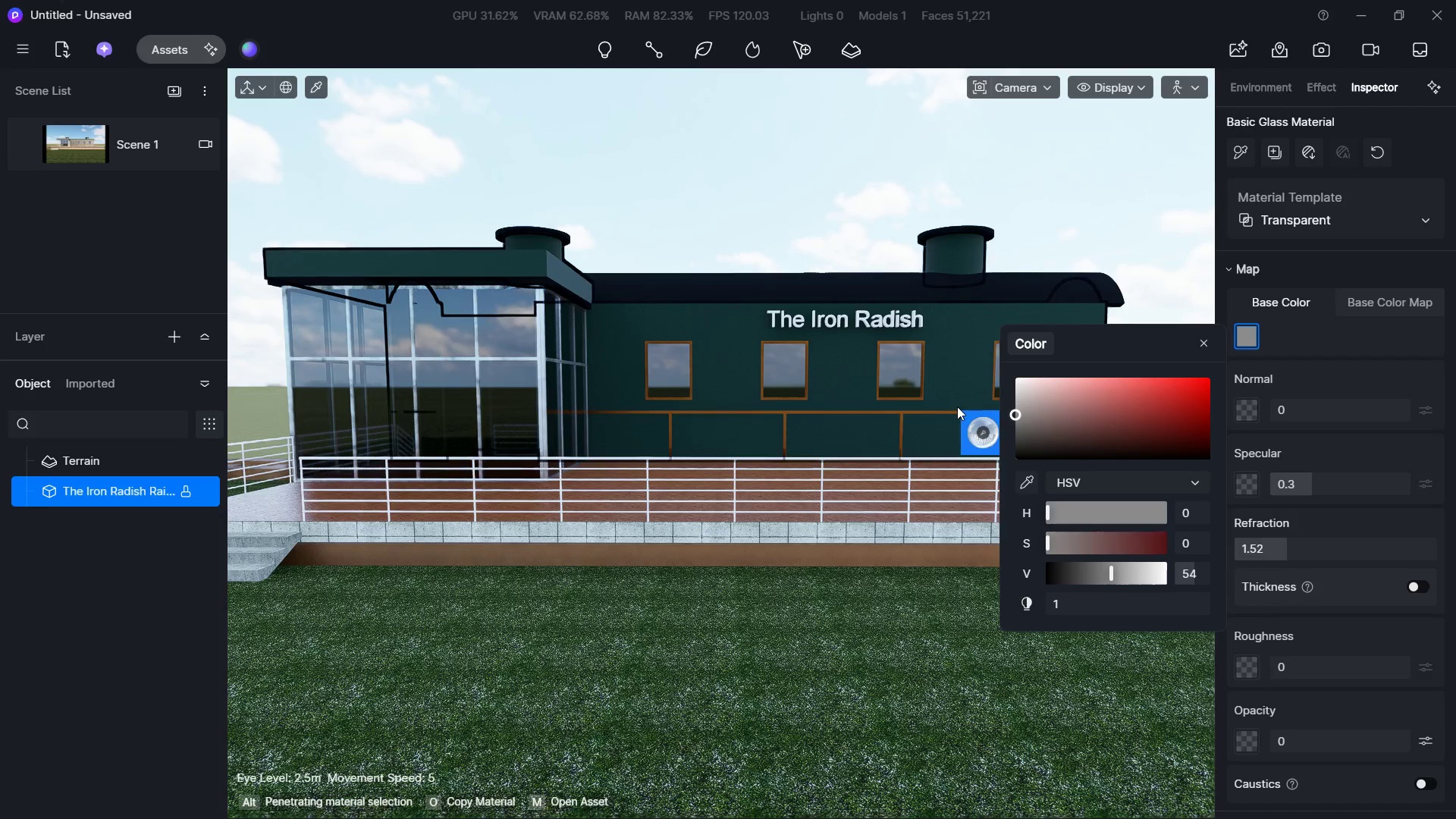 
key(Escape)
 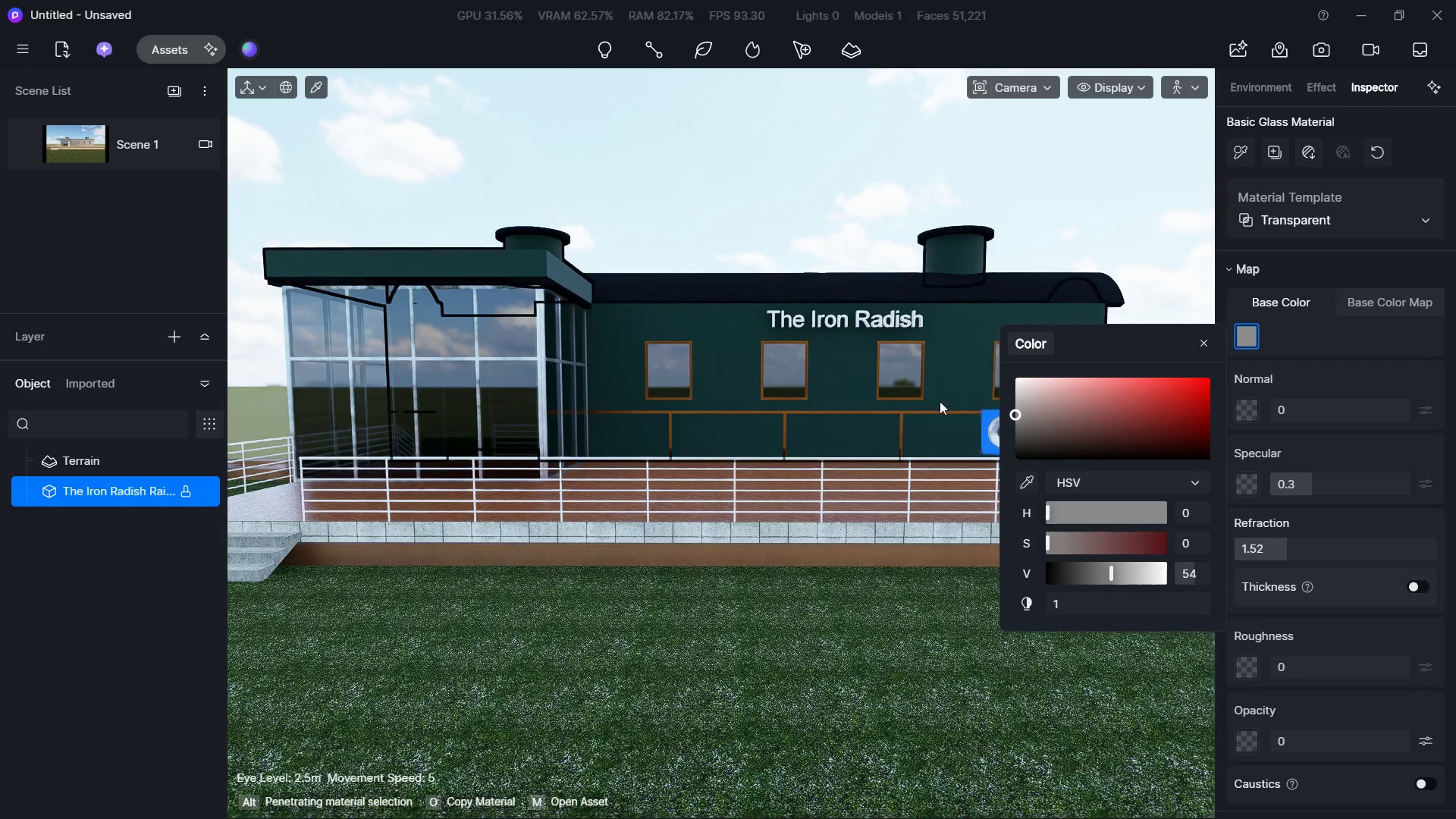 
key(Escape)
 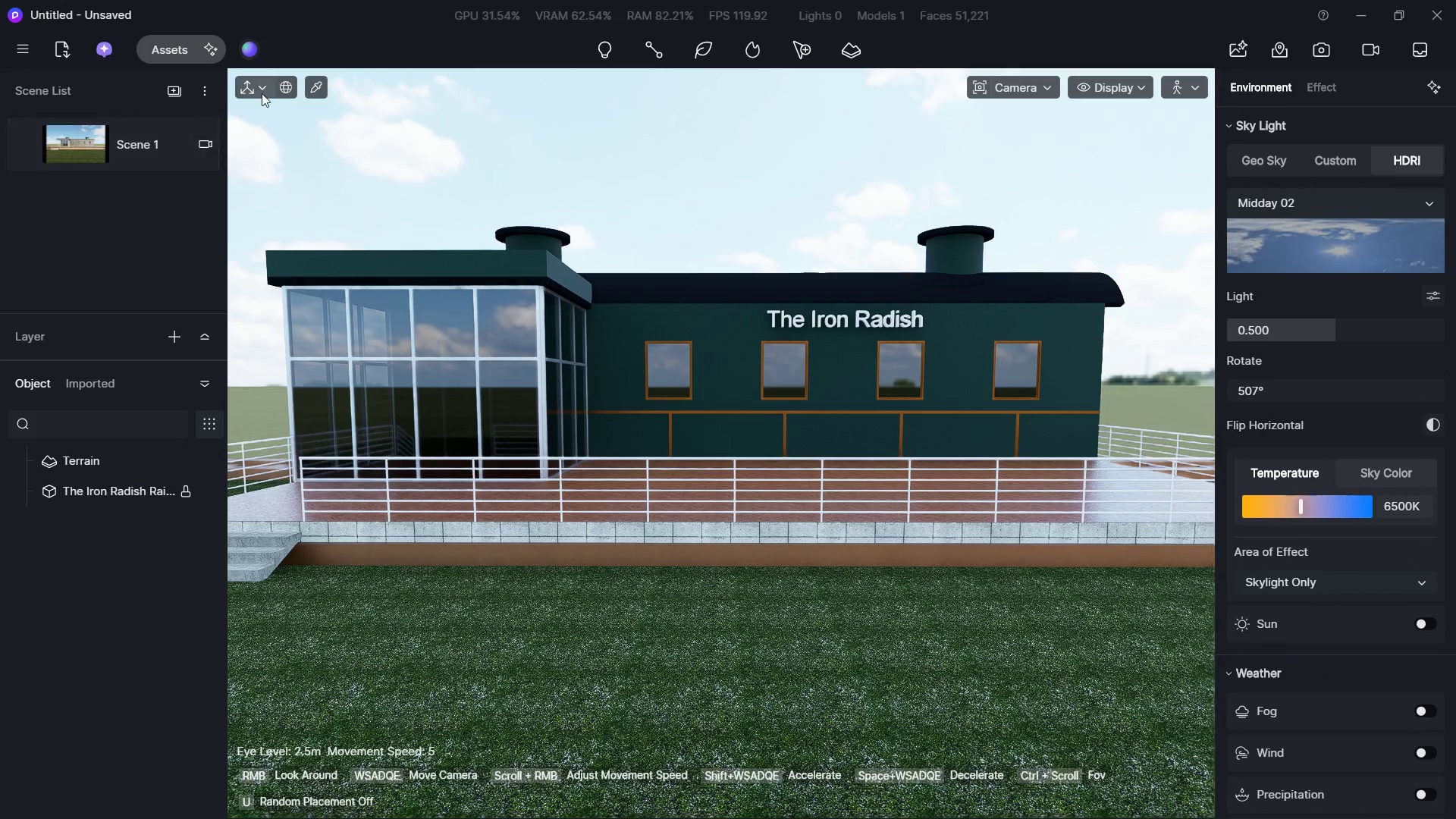 
left_click([179, 51])
 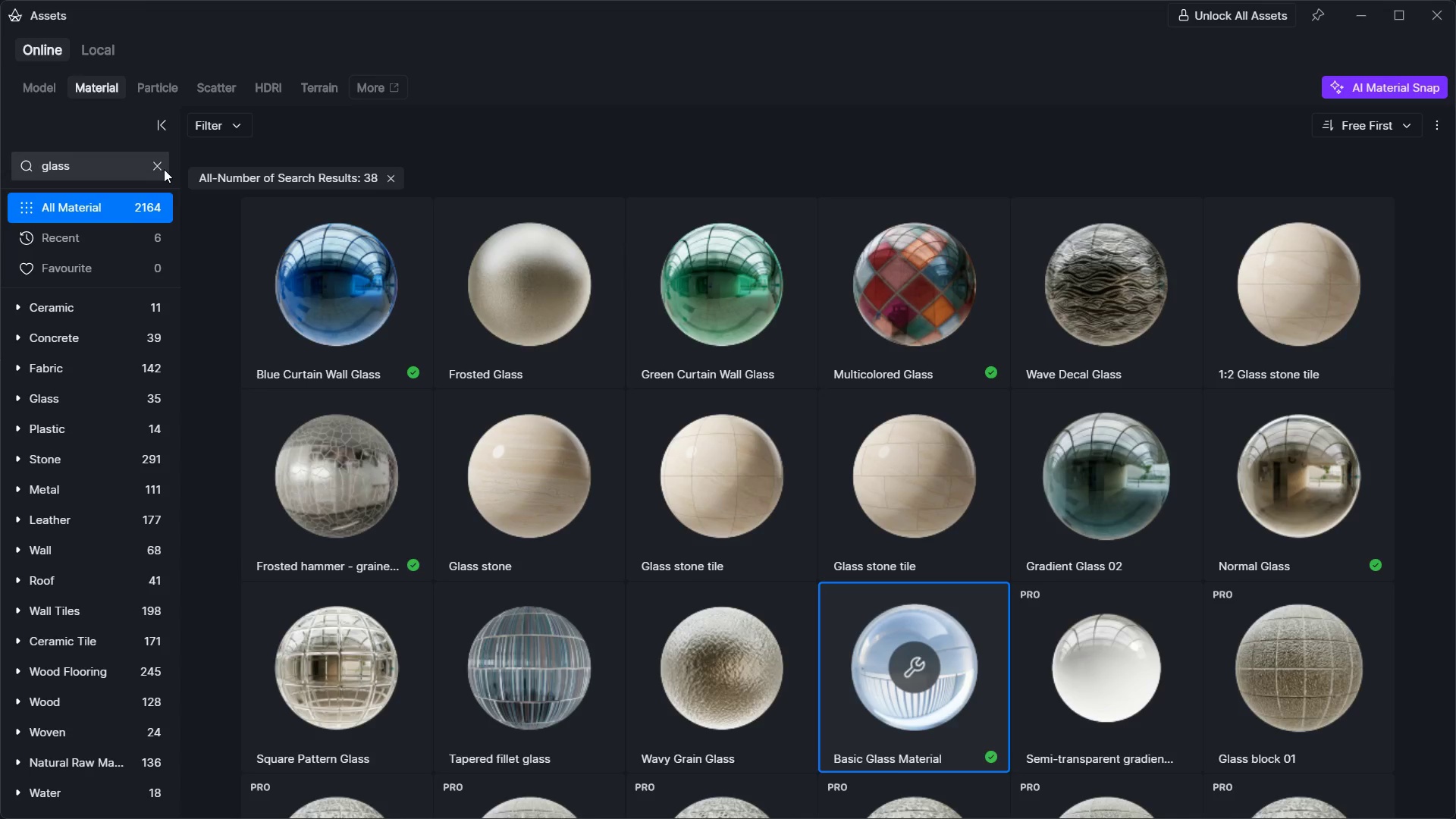 
double_click([133, 168])
 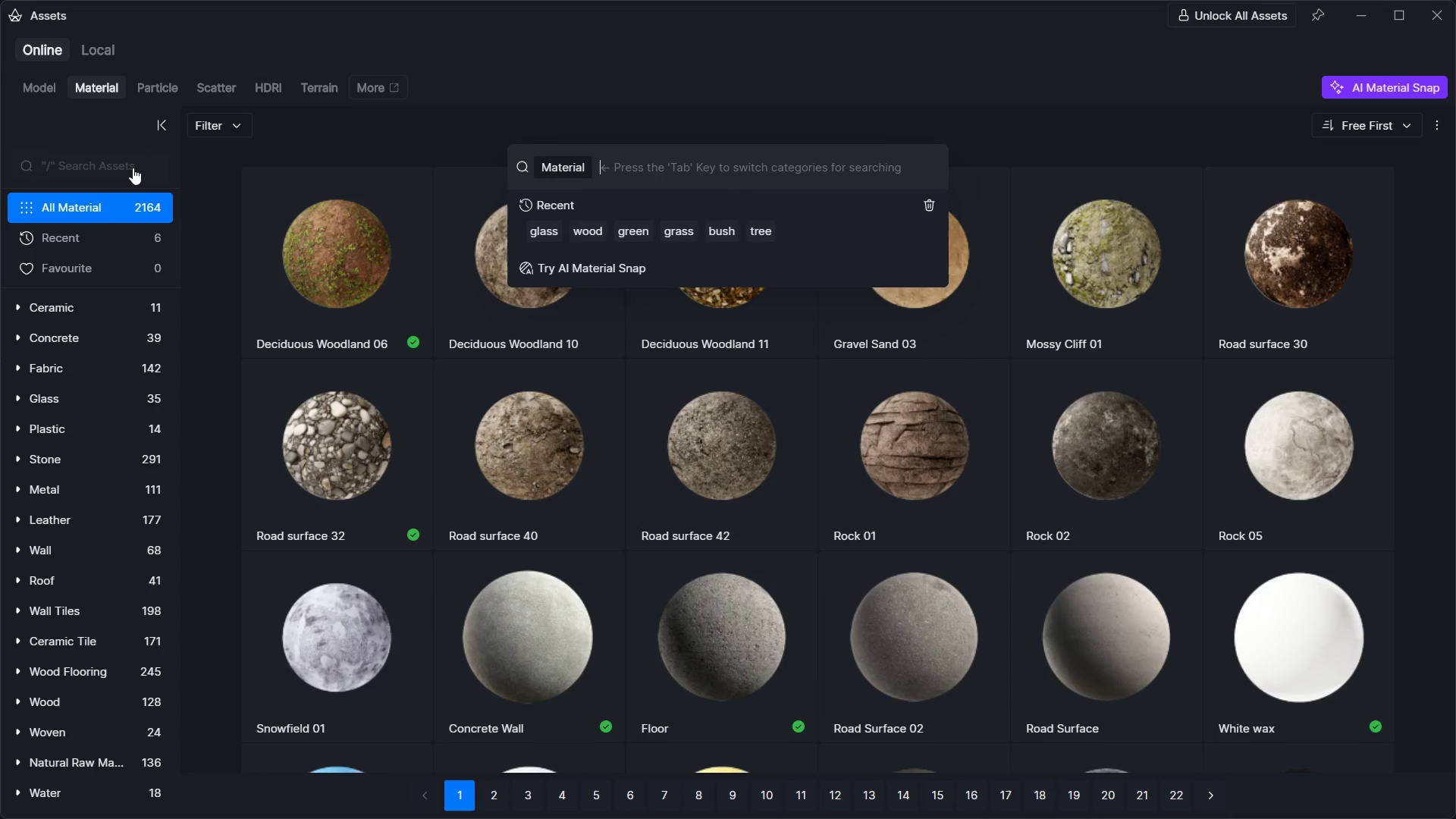 
type(mea)
key(Backspace)
type(tal)
 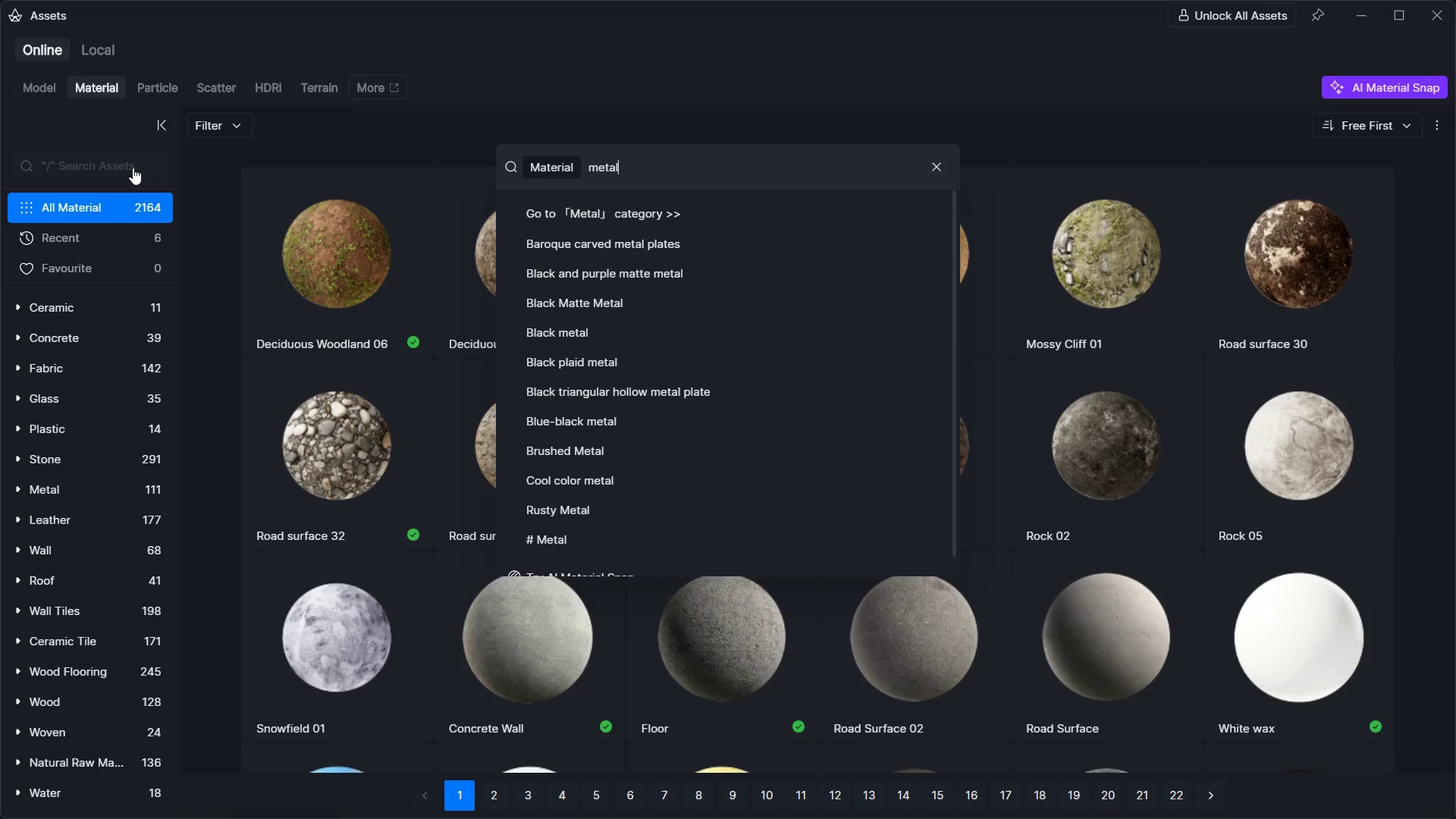 
key(Enter)
 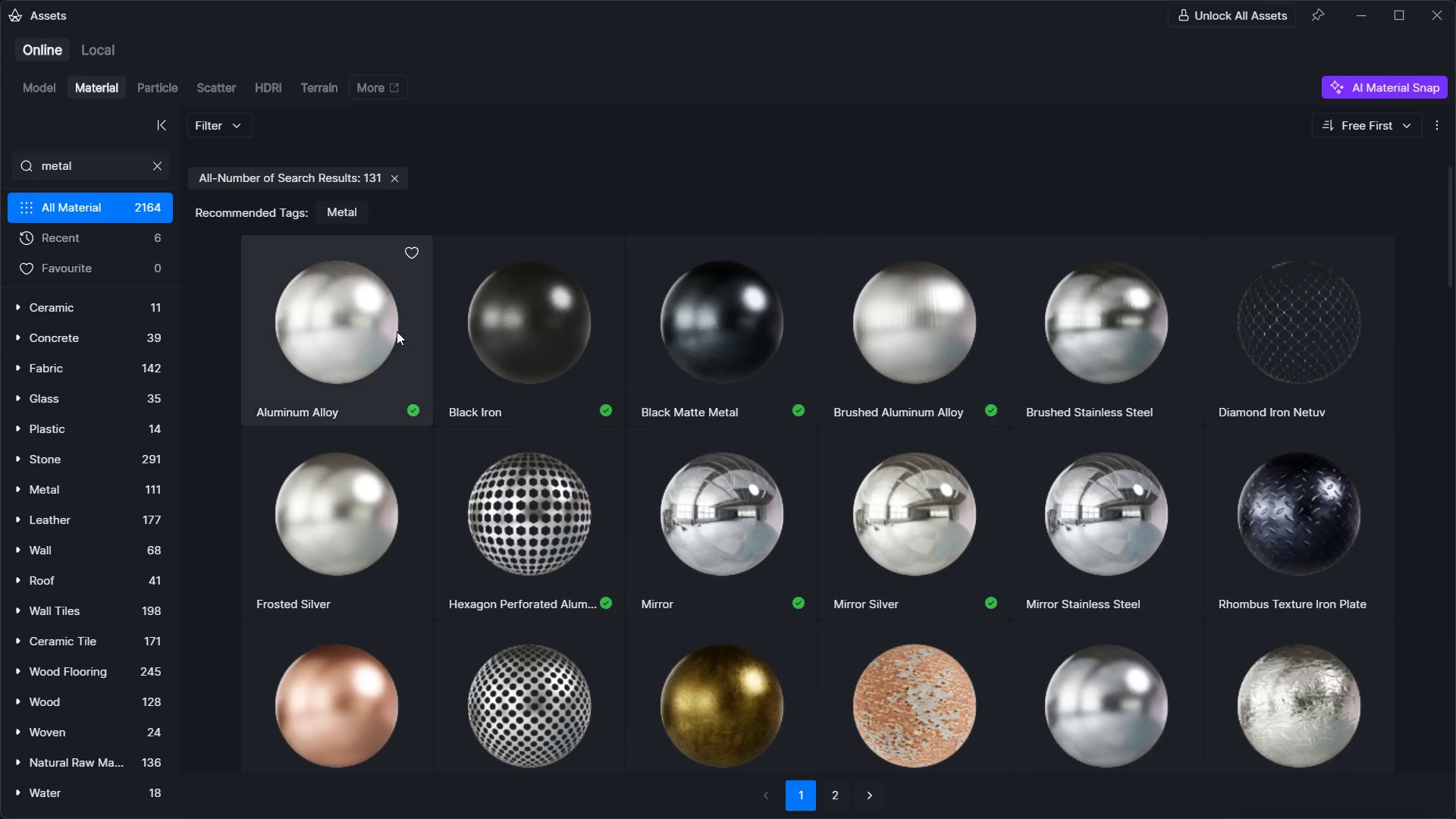 
left_click([559, 334])
 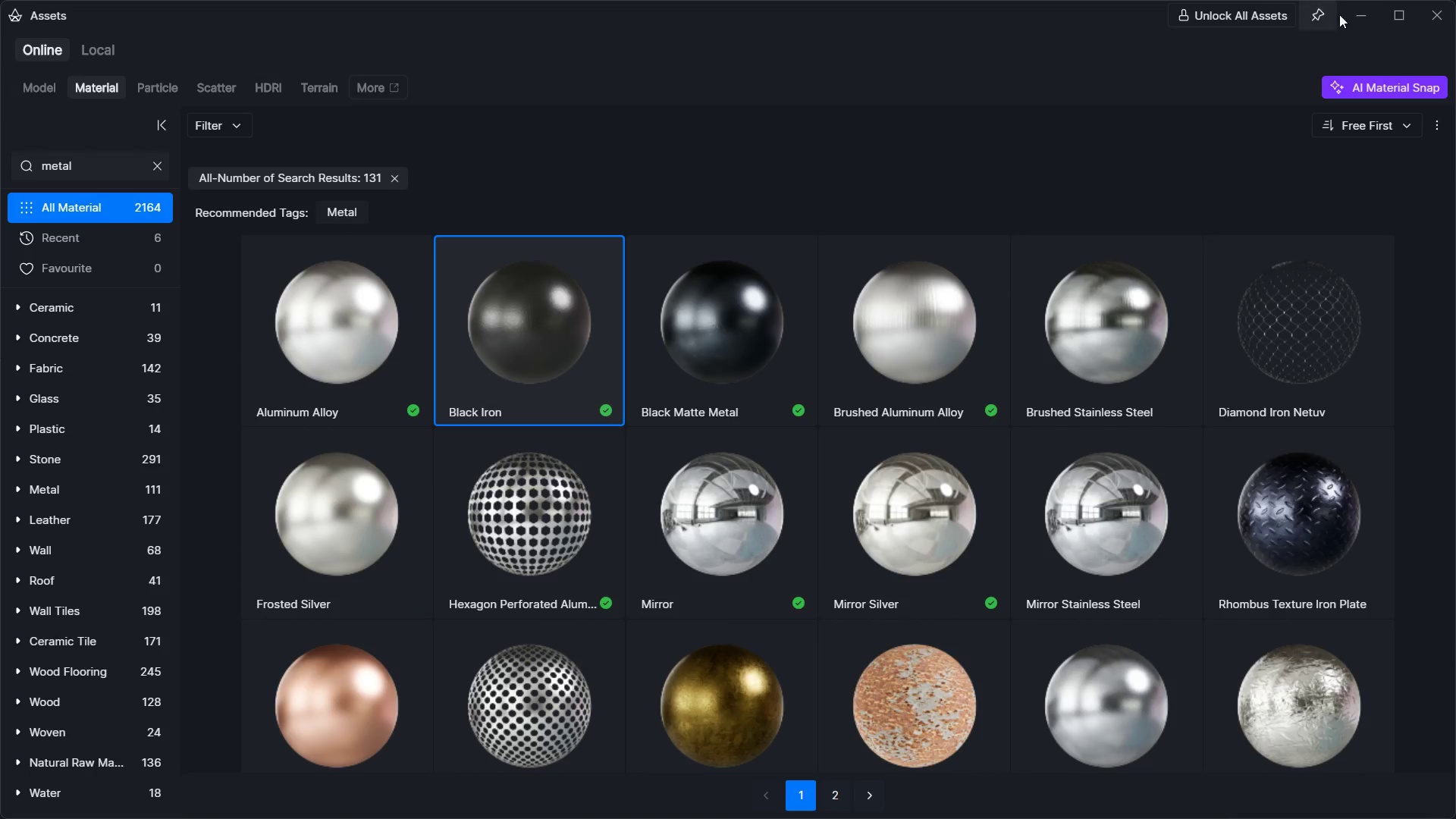 
left_click([1362, 11])
 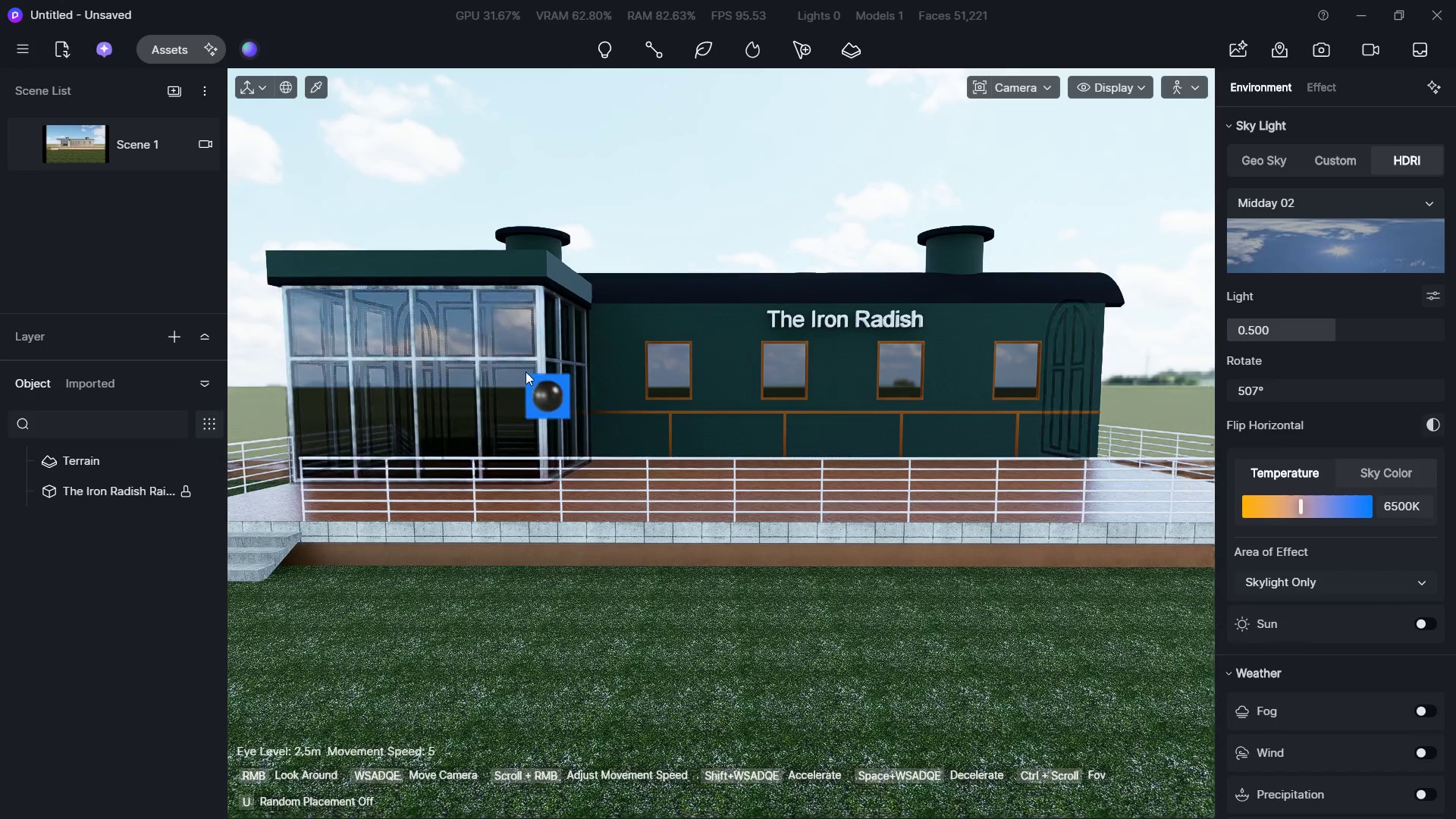 
left_click([540, 362])
 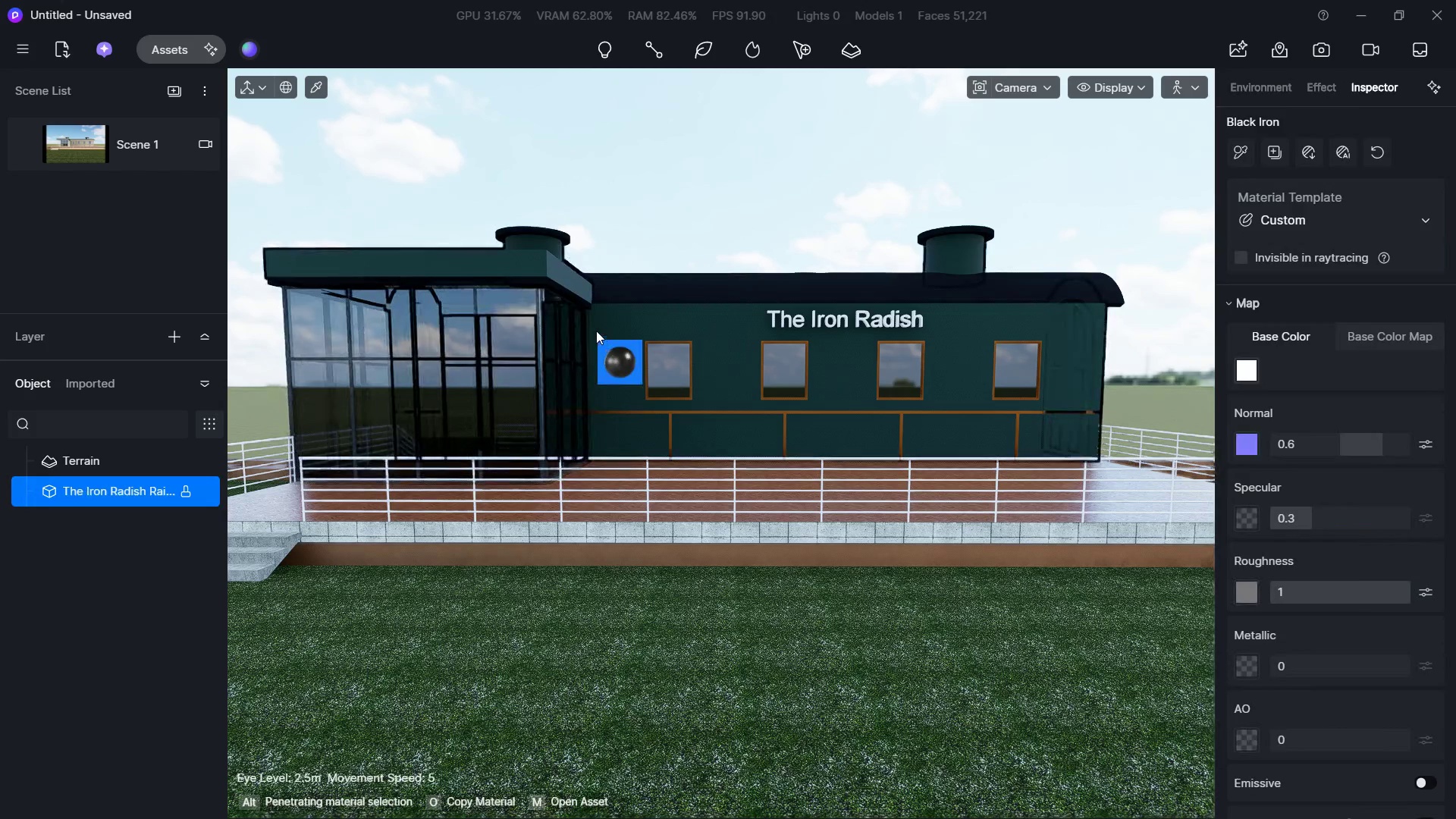 
left_click([657, 291])
 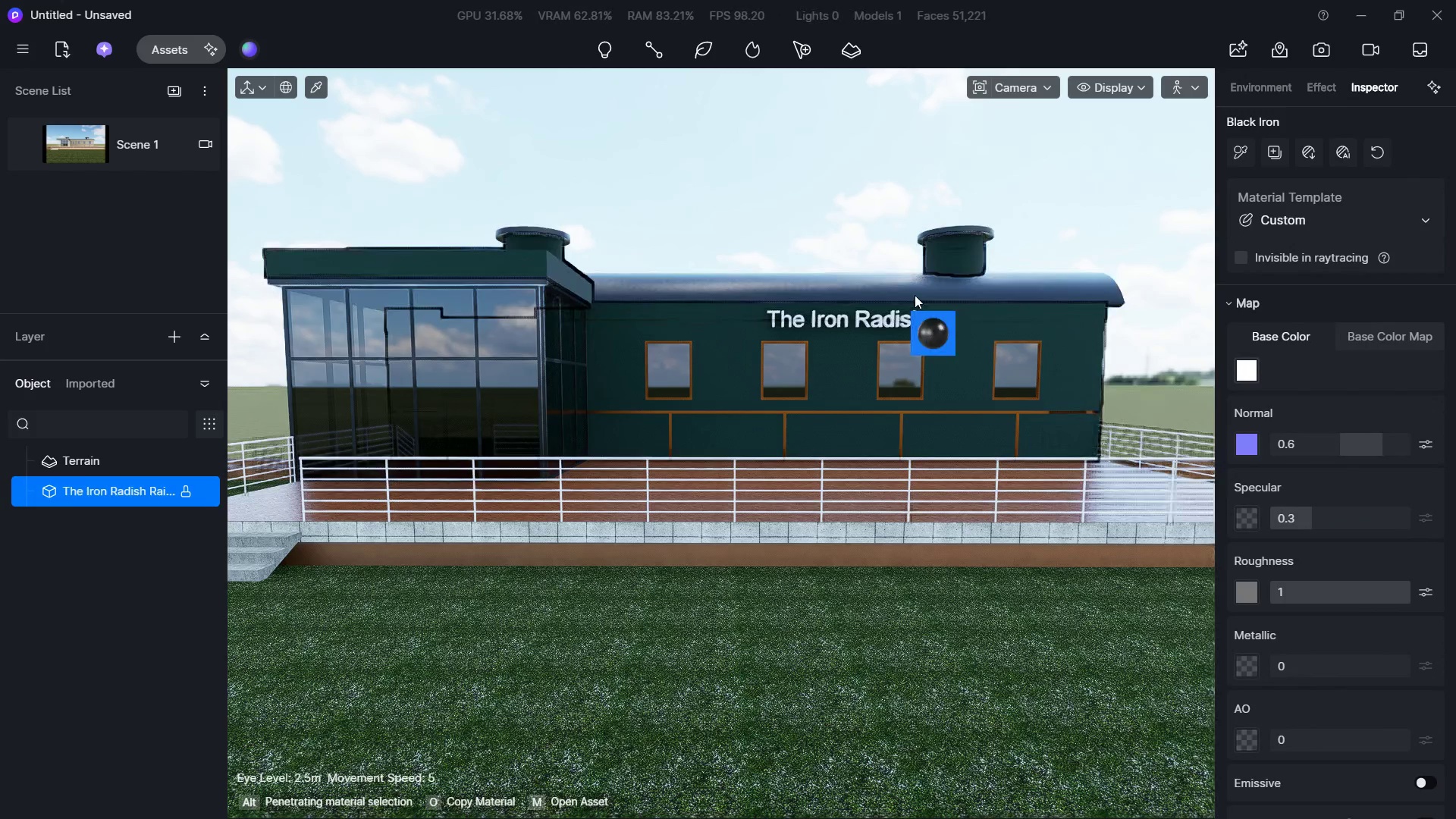 
hold_key(key=W, duration=1.19)
 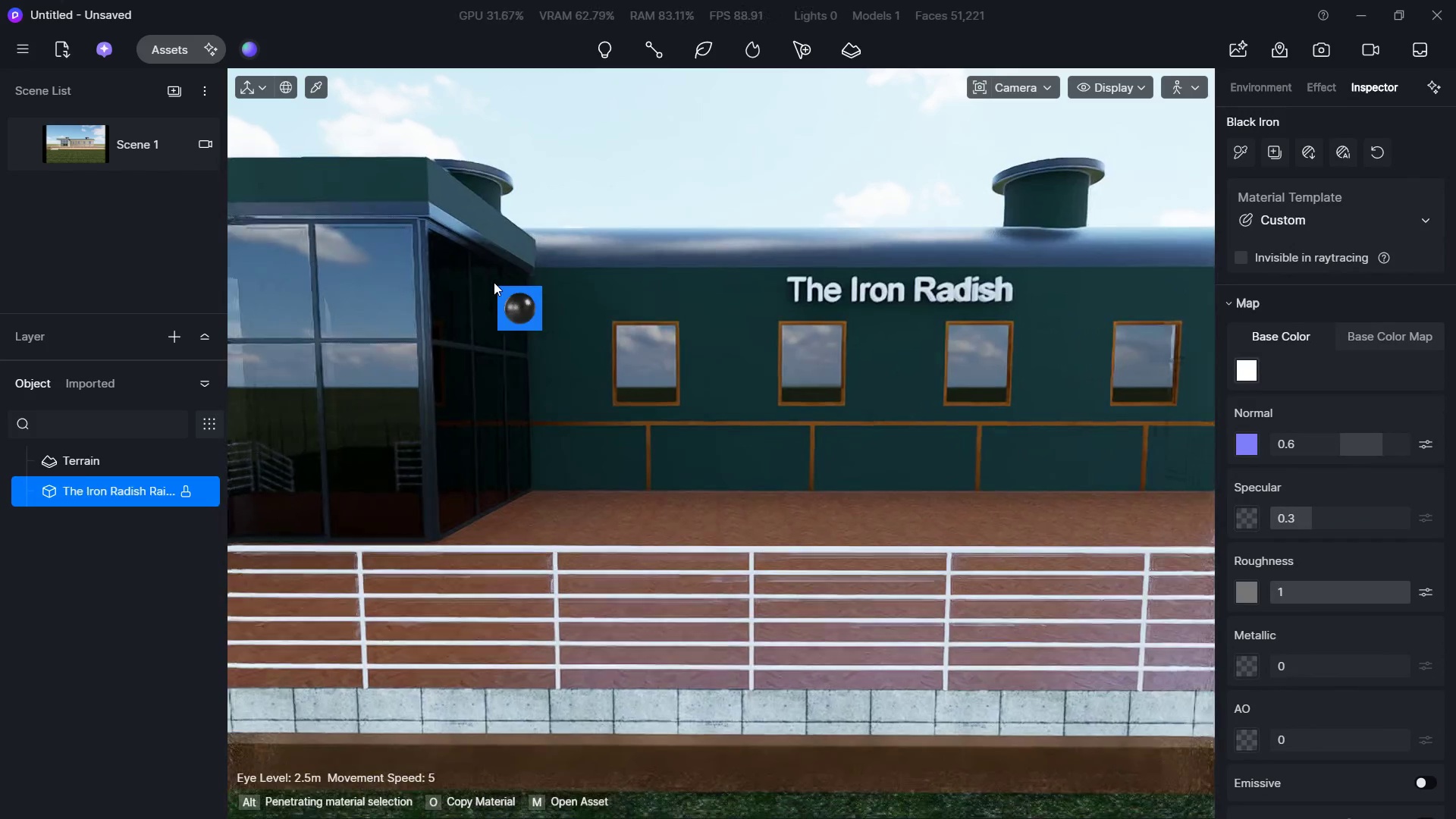 
hold_key(key=ShiftLeft, duration=0.69)
 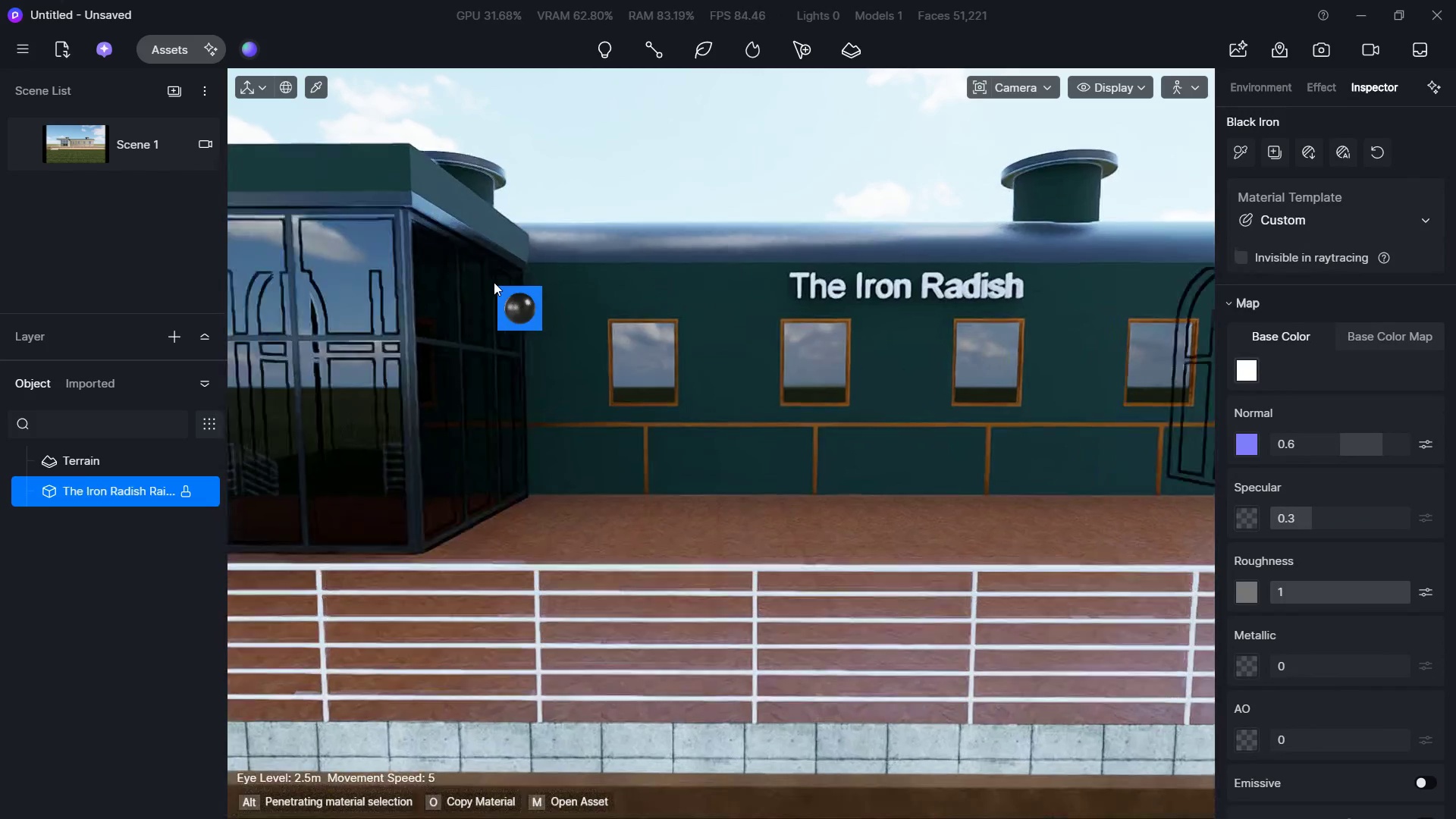 
hold_key(key=S, duration=1.78)
 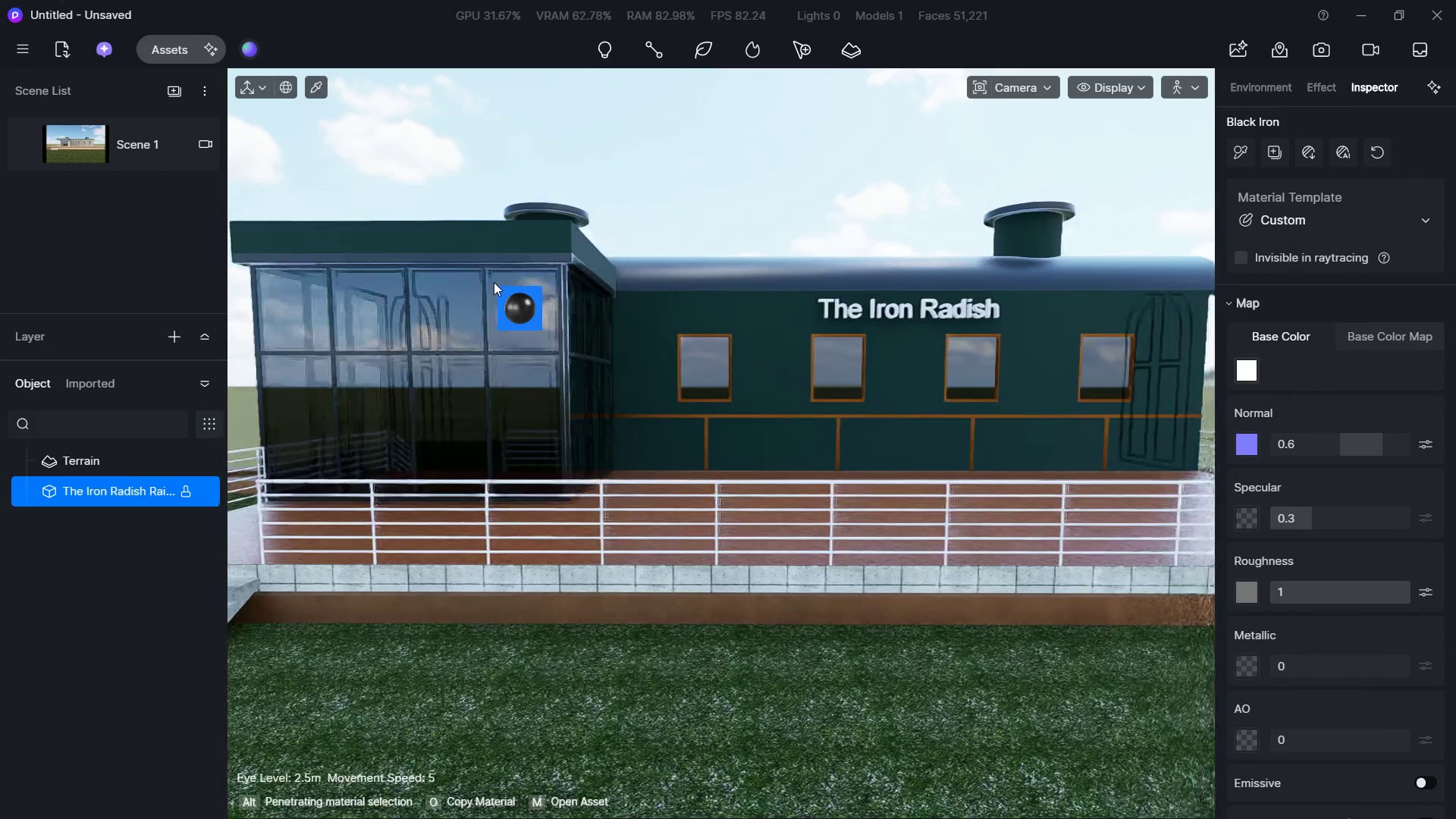 
hold_key(key=A, duration=0.97)
 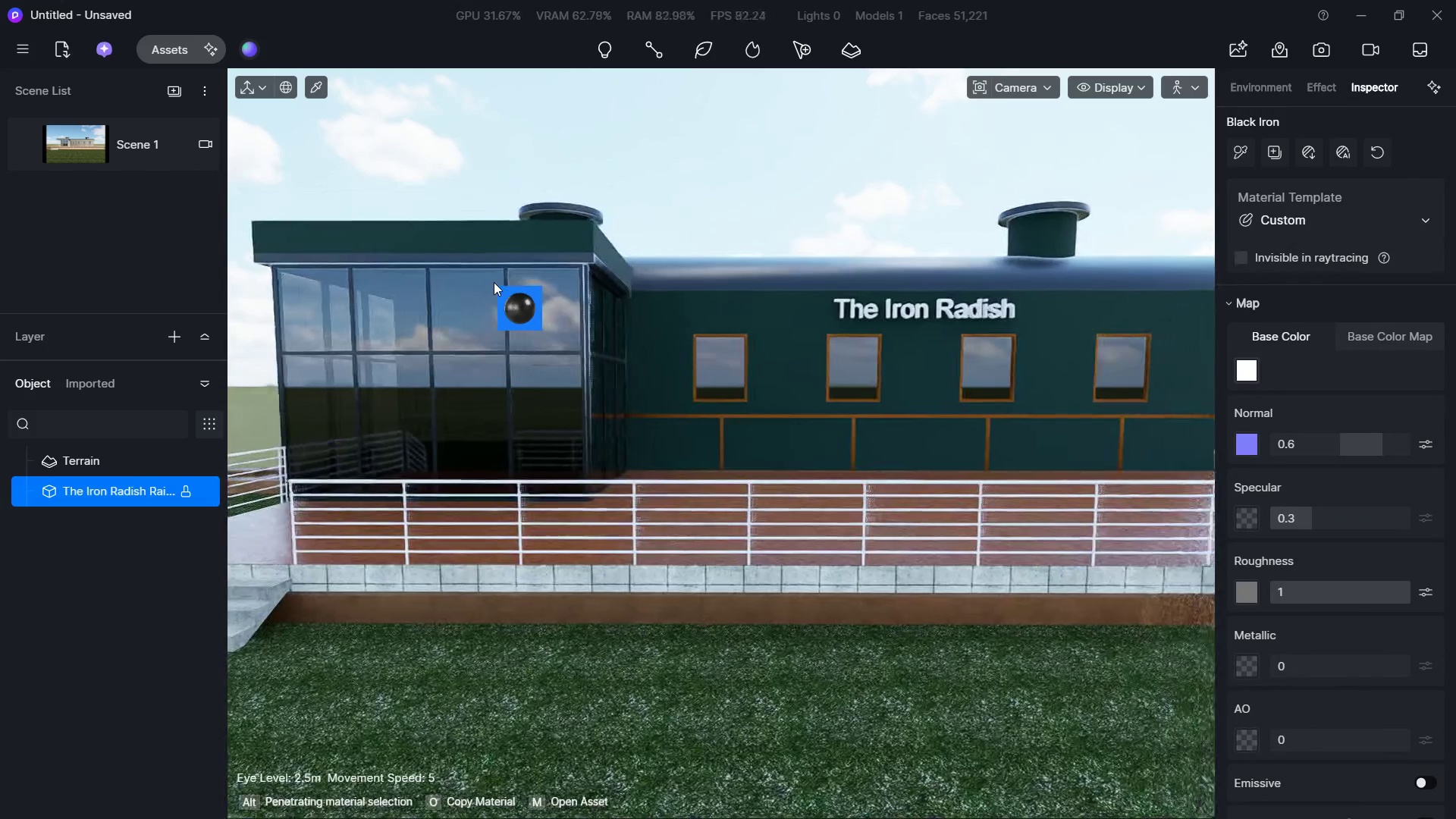 
hold_key(key=D, duration=0.72)
 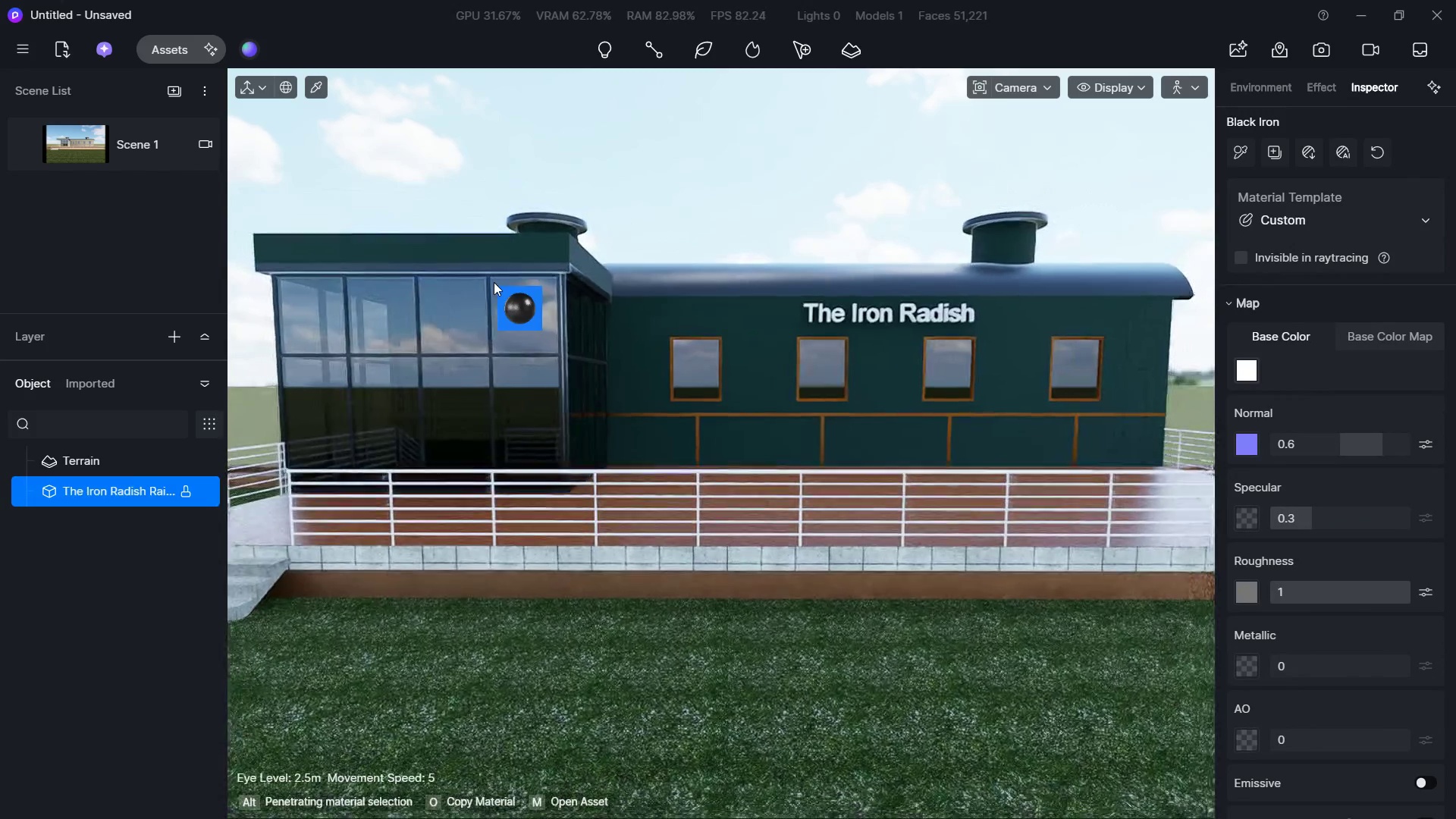 
hold_key(key=S, duration=0.61)
 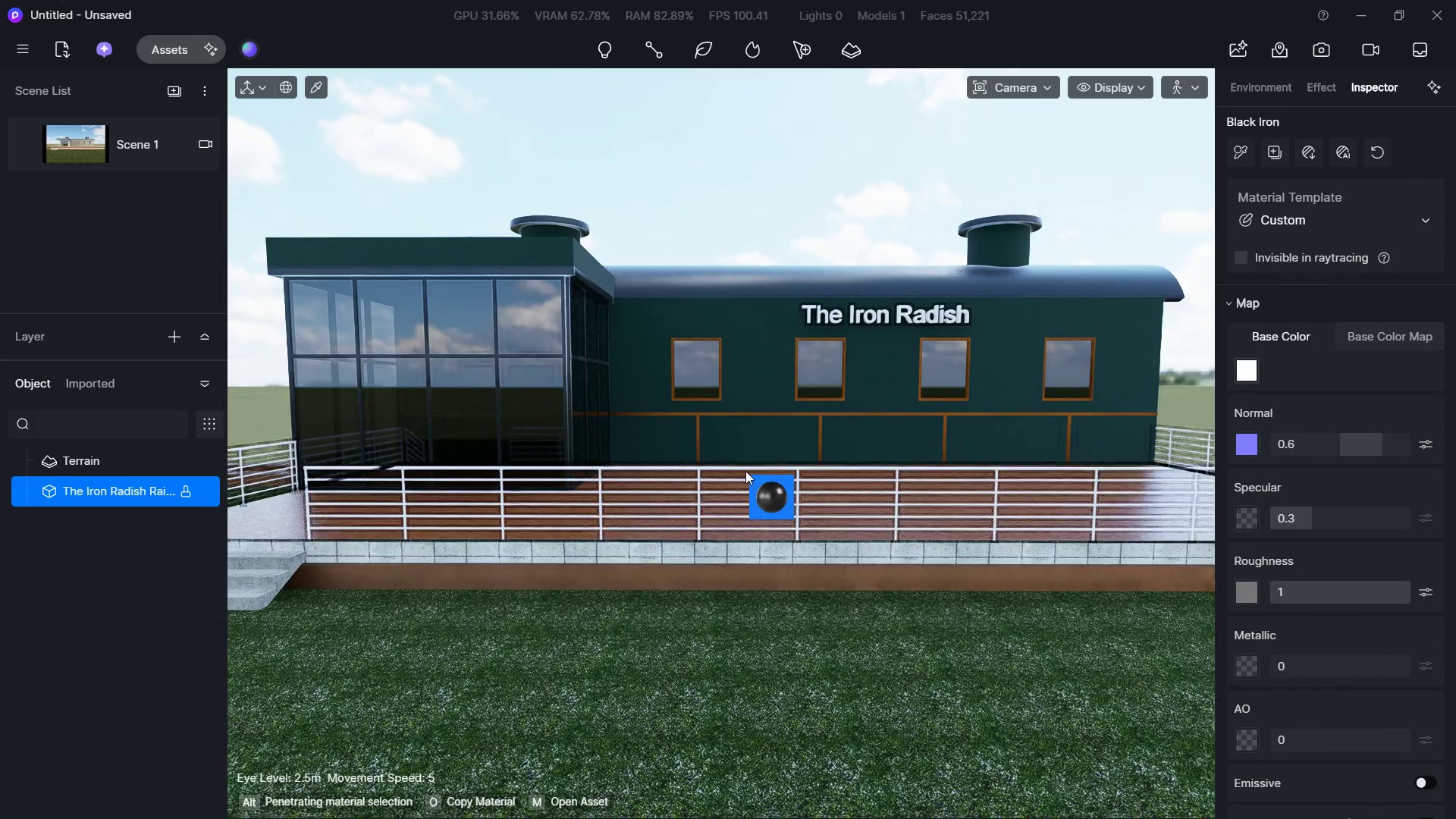 
left_click([745, 467])
 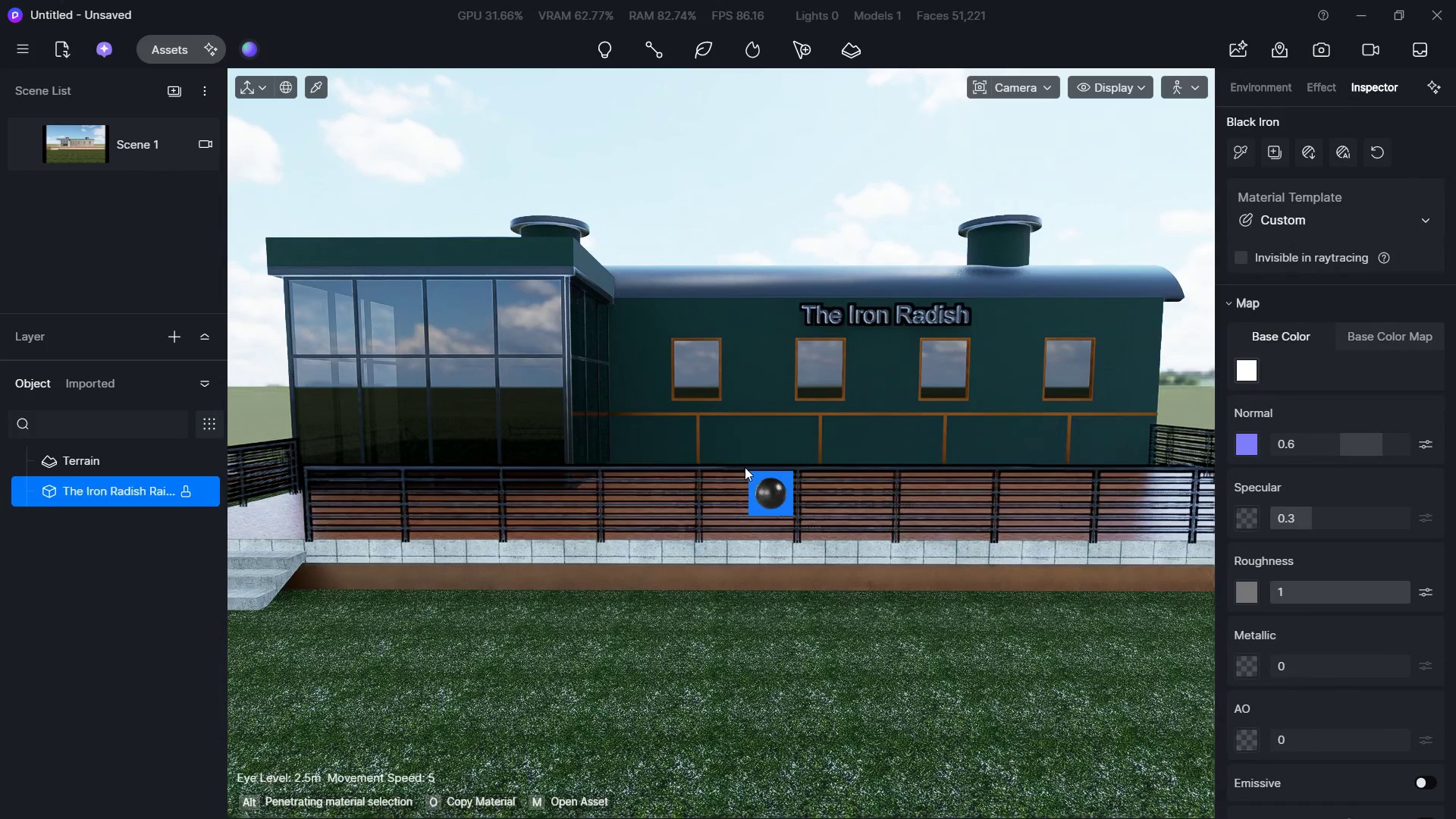 
hold_key(key=S, duration=0.58)
 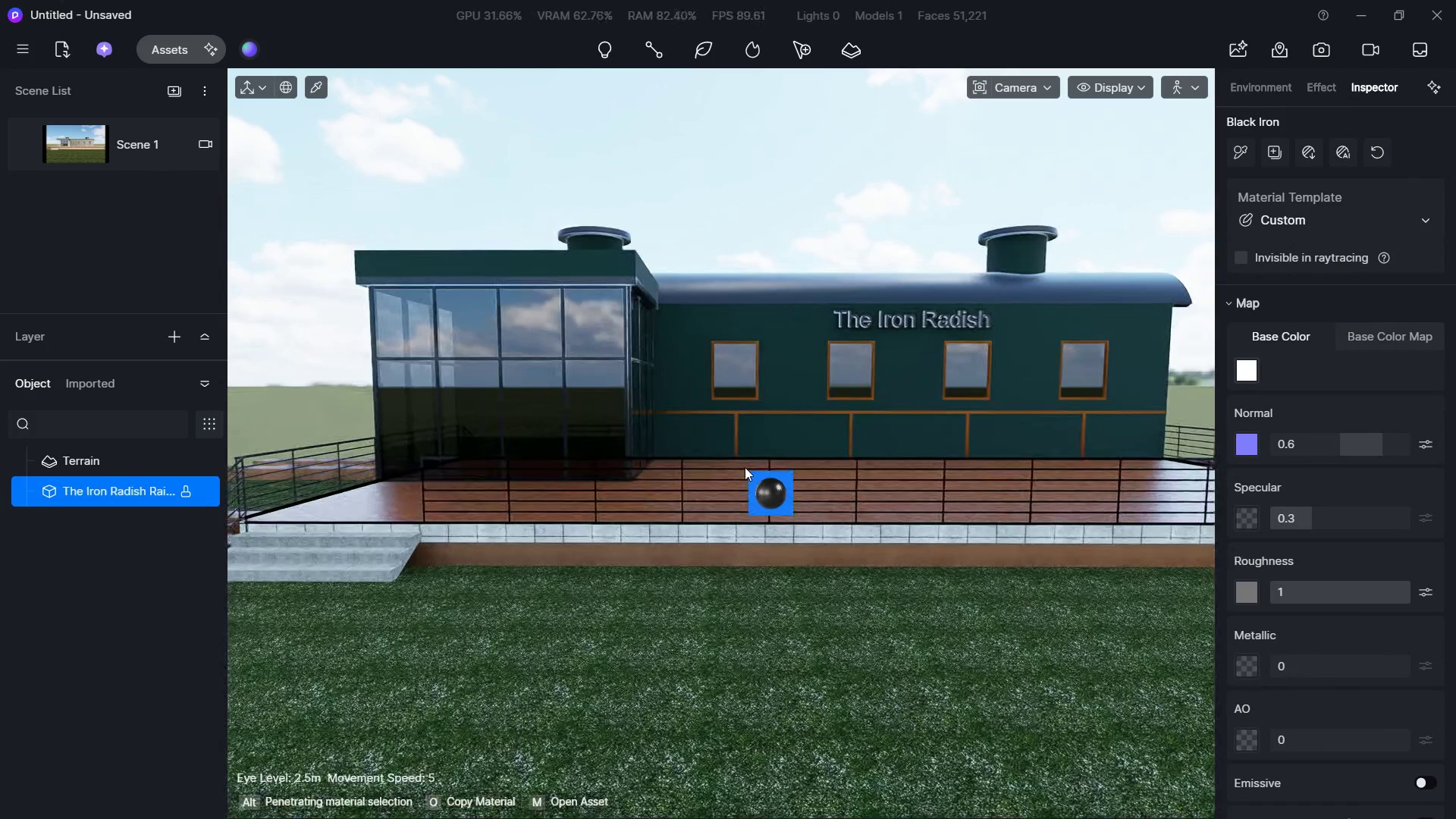 
hold_key(key=A, duration=0.44)
 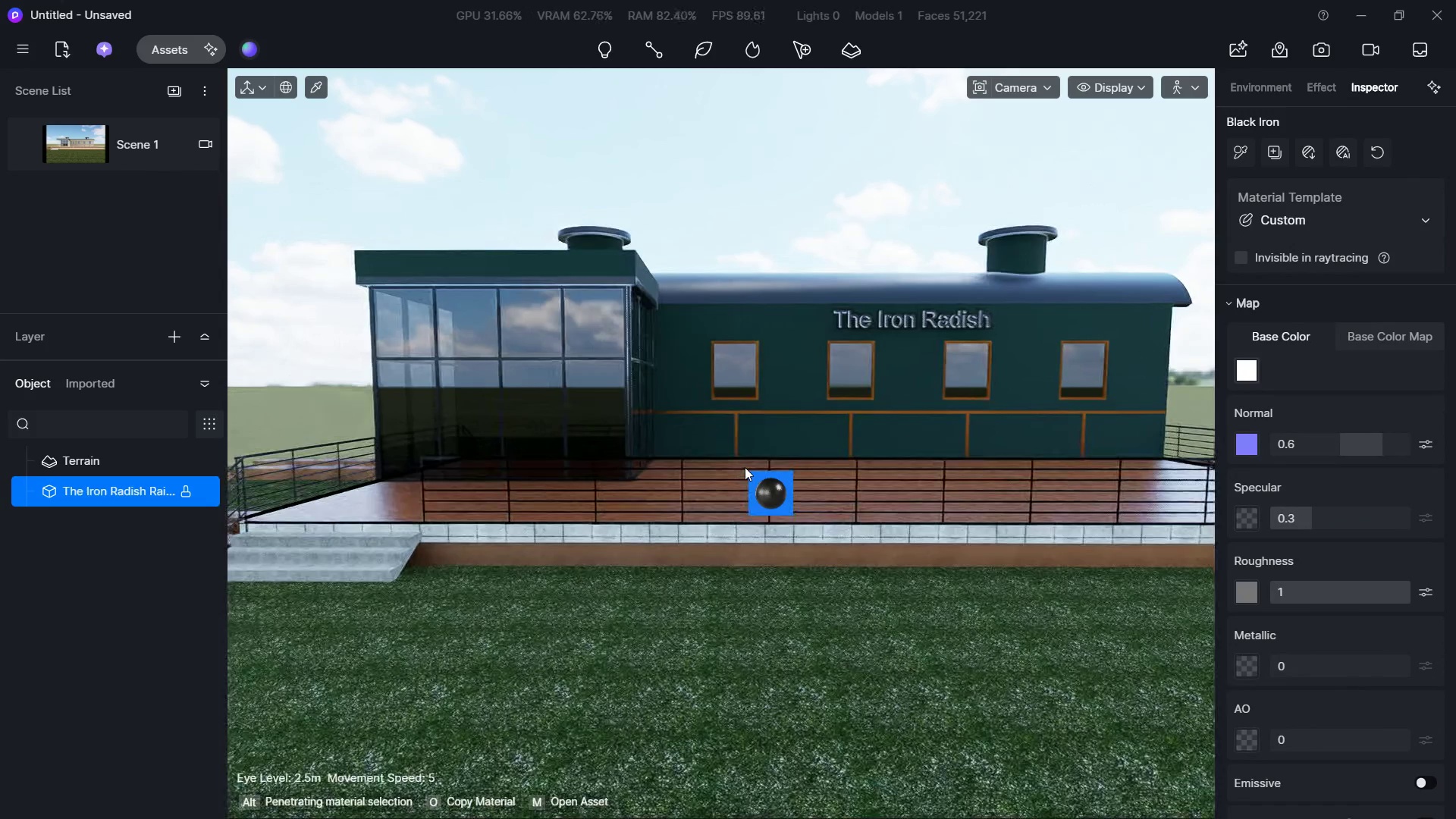 
key(Escape)
 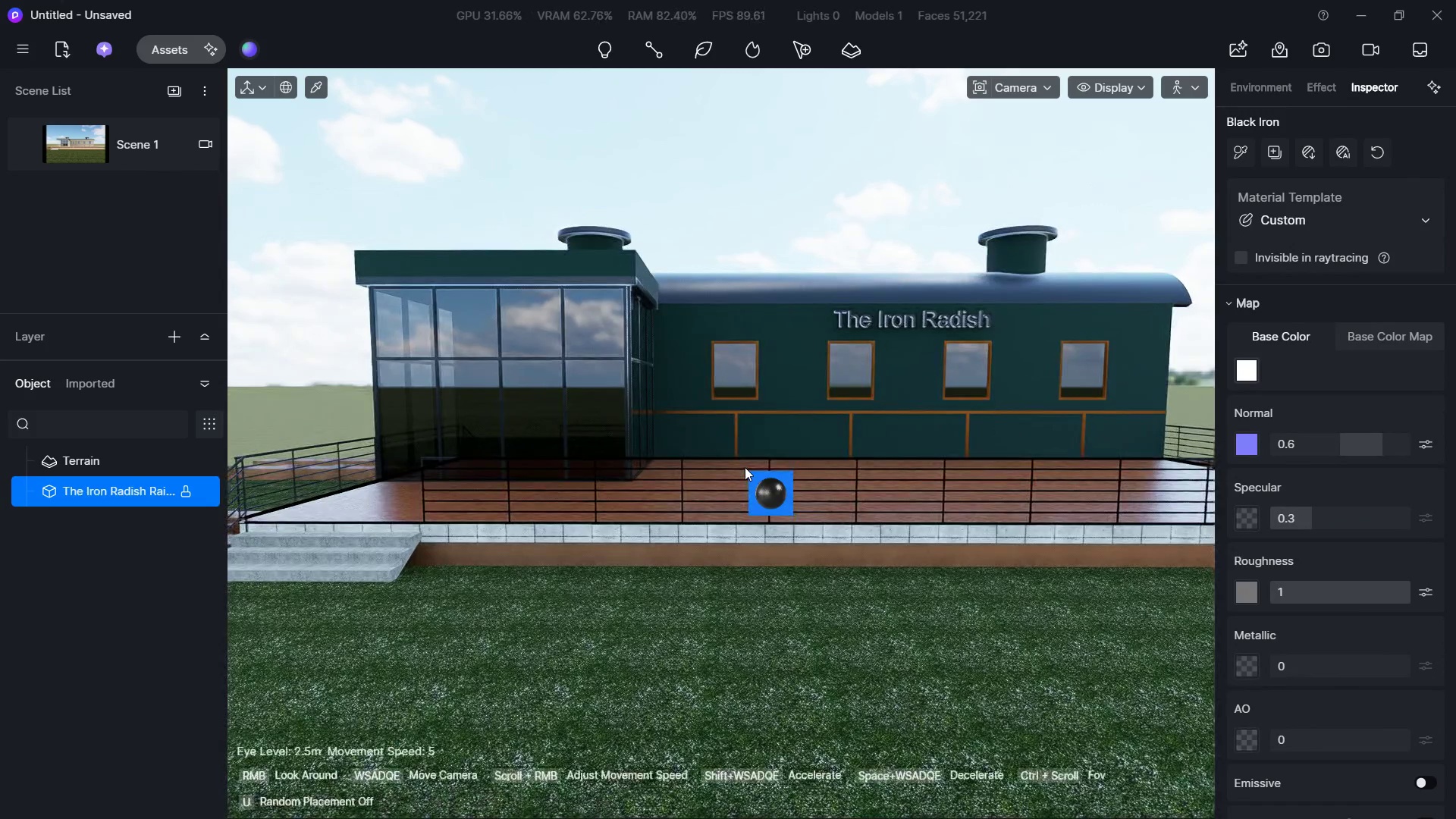 
key(Escape)
 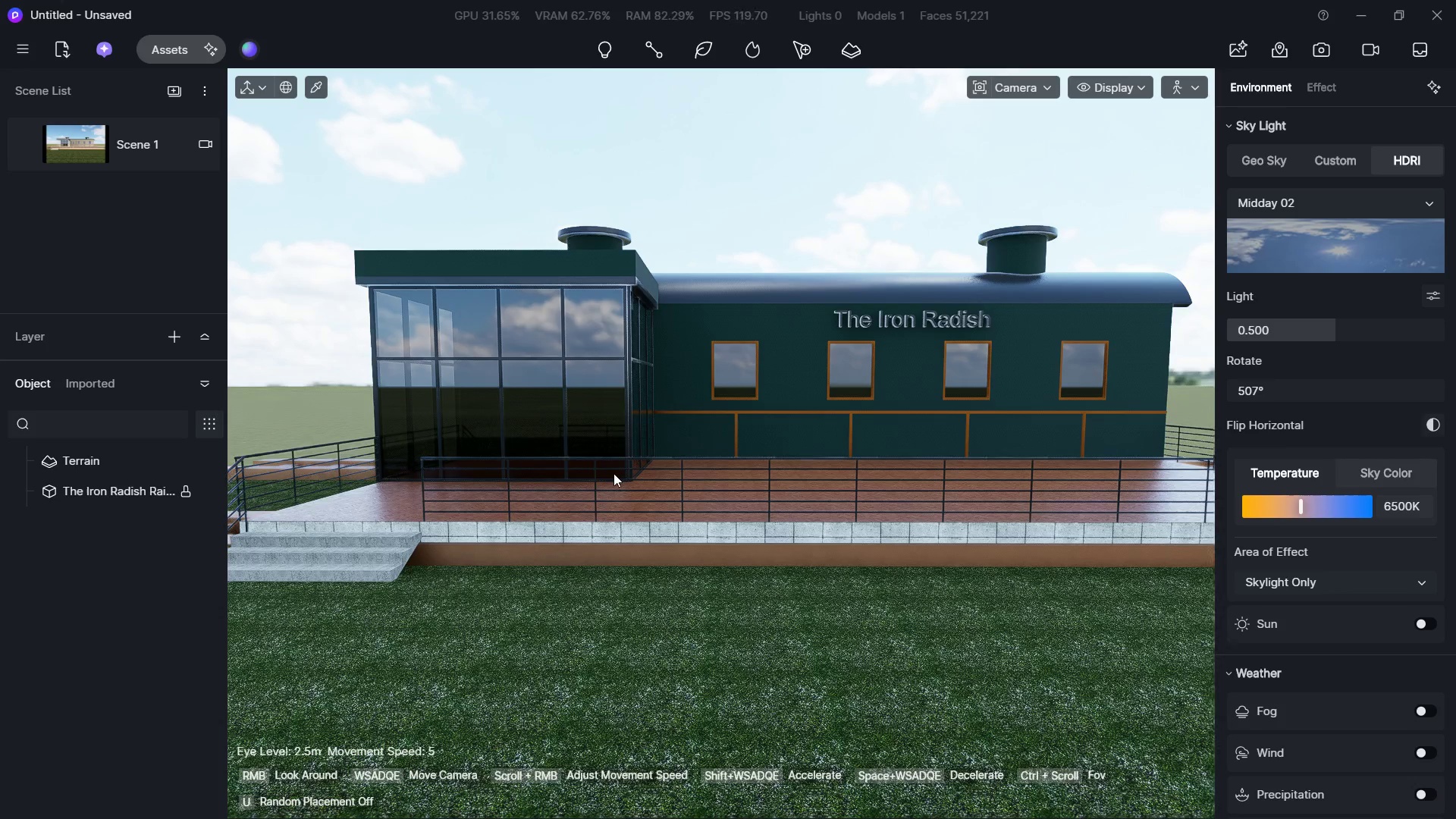 
key(D)
 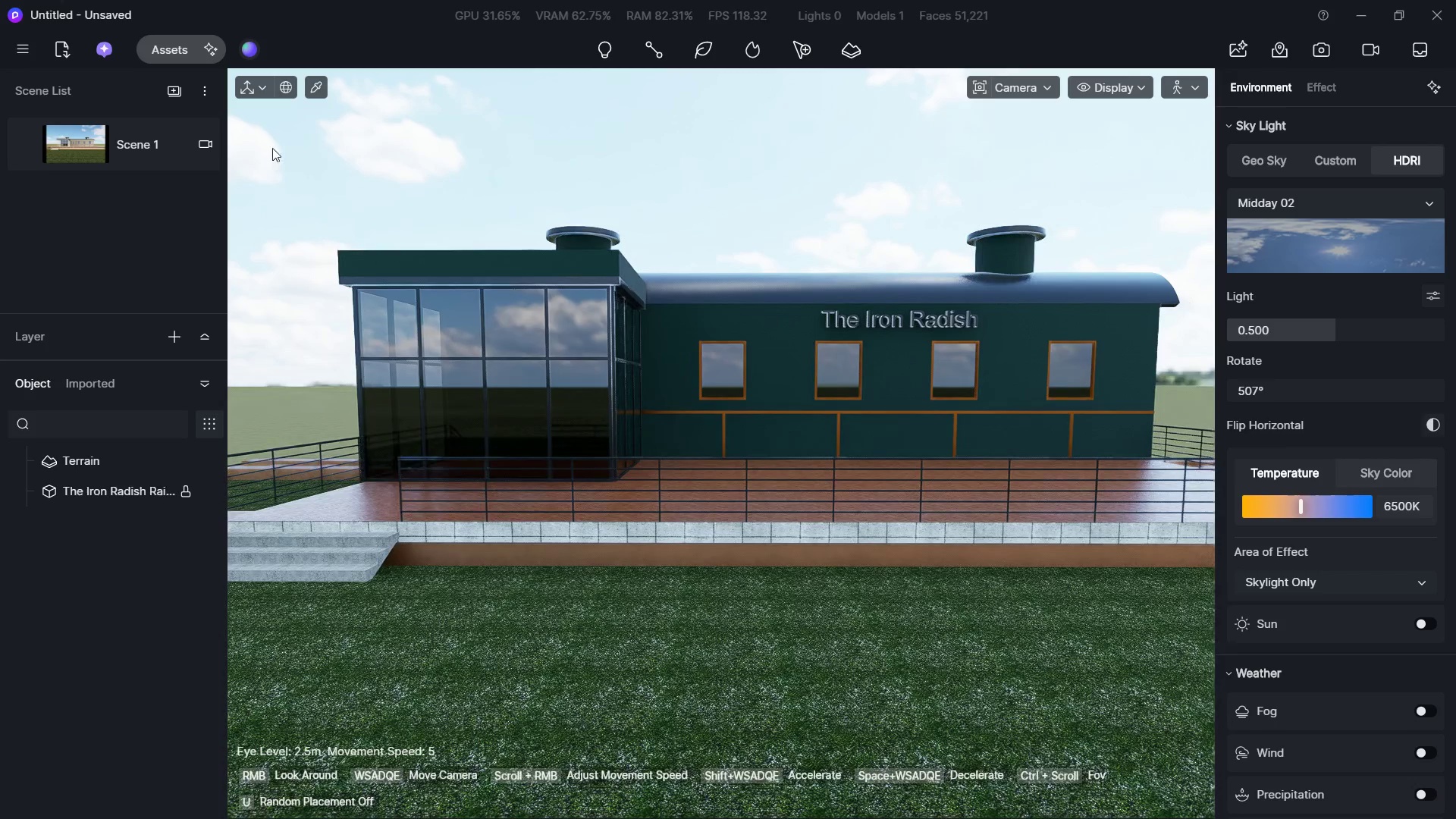 
left_click([314, 89])
 